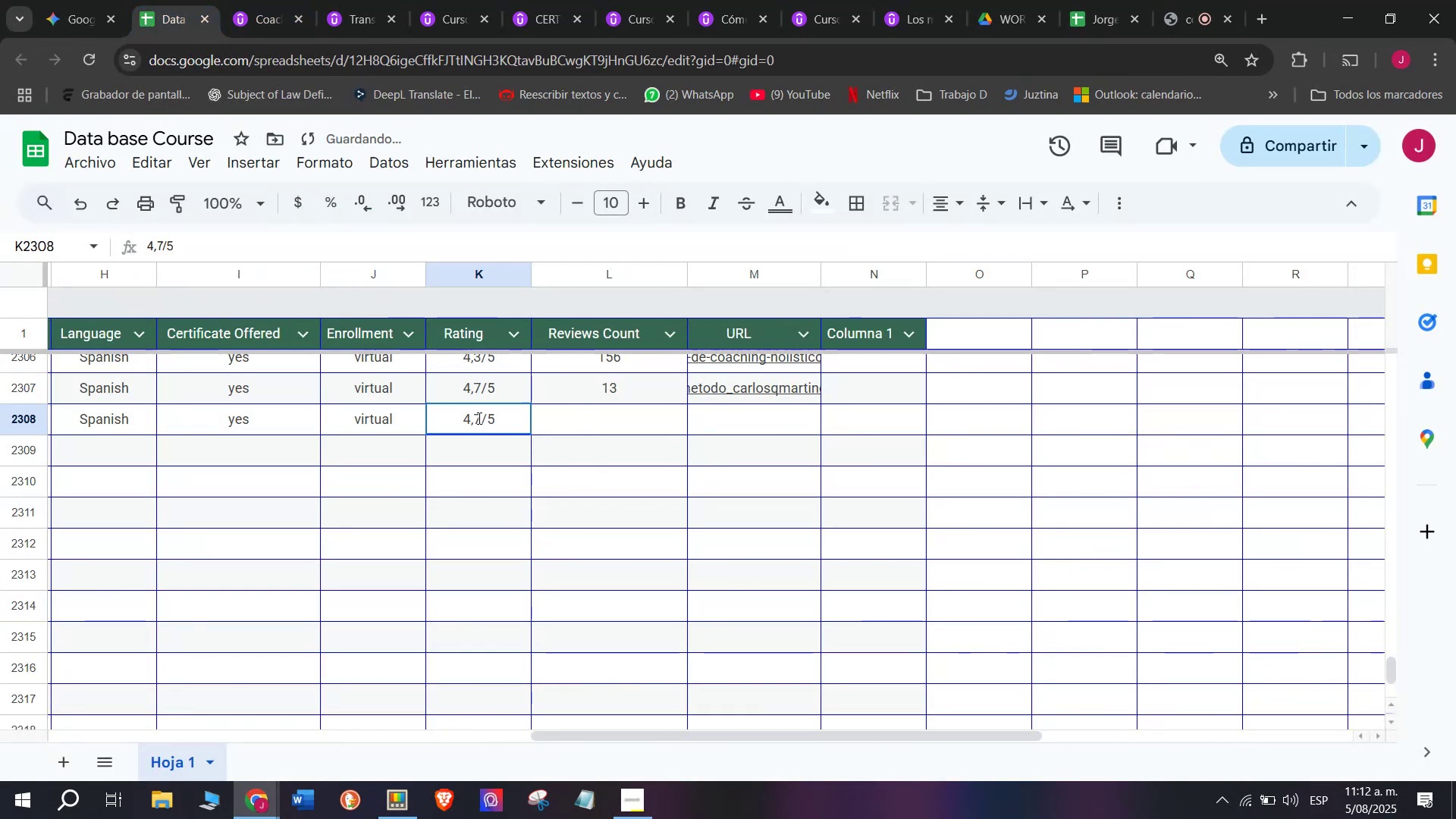 
triple_click([478, 418])
 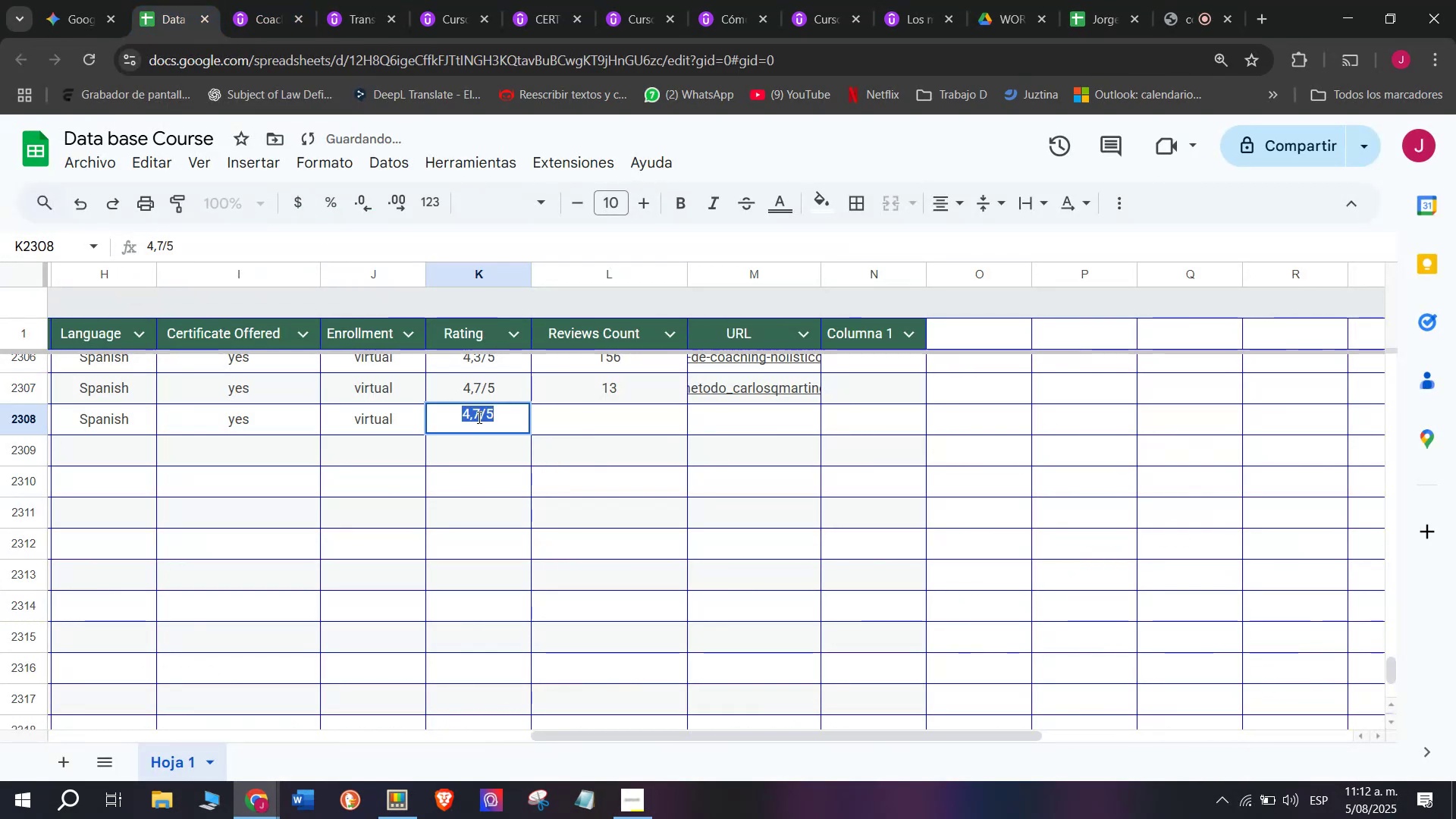 
left_click([478, 417])
 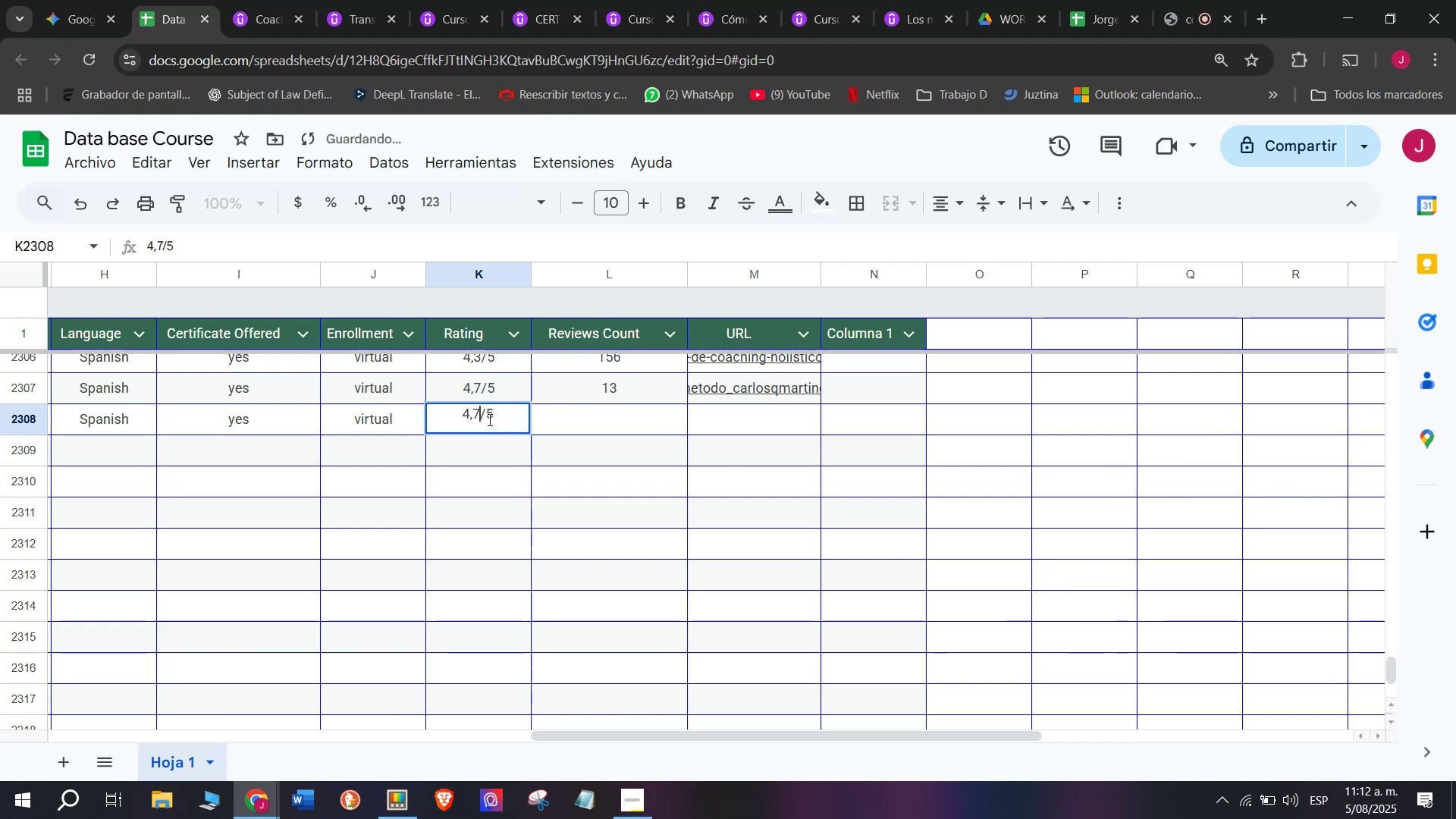 
key(Q)
 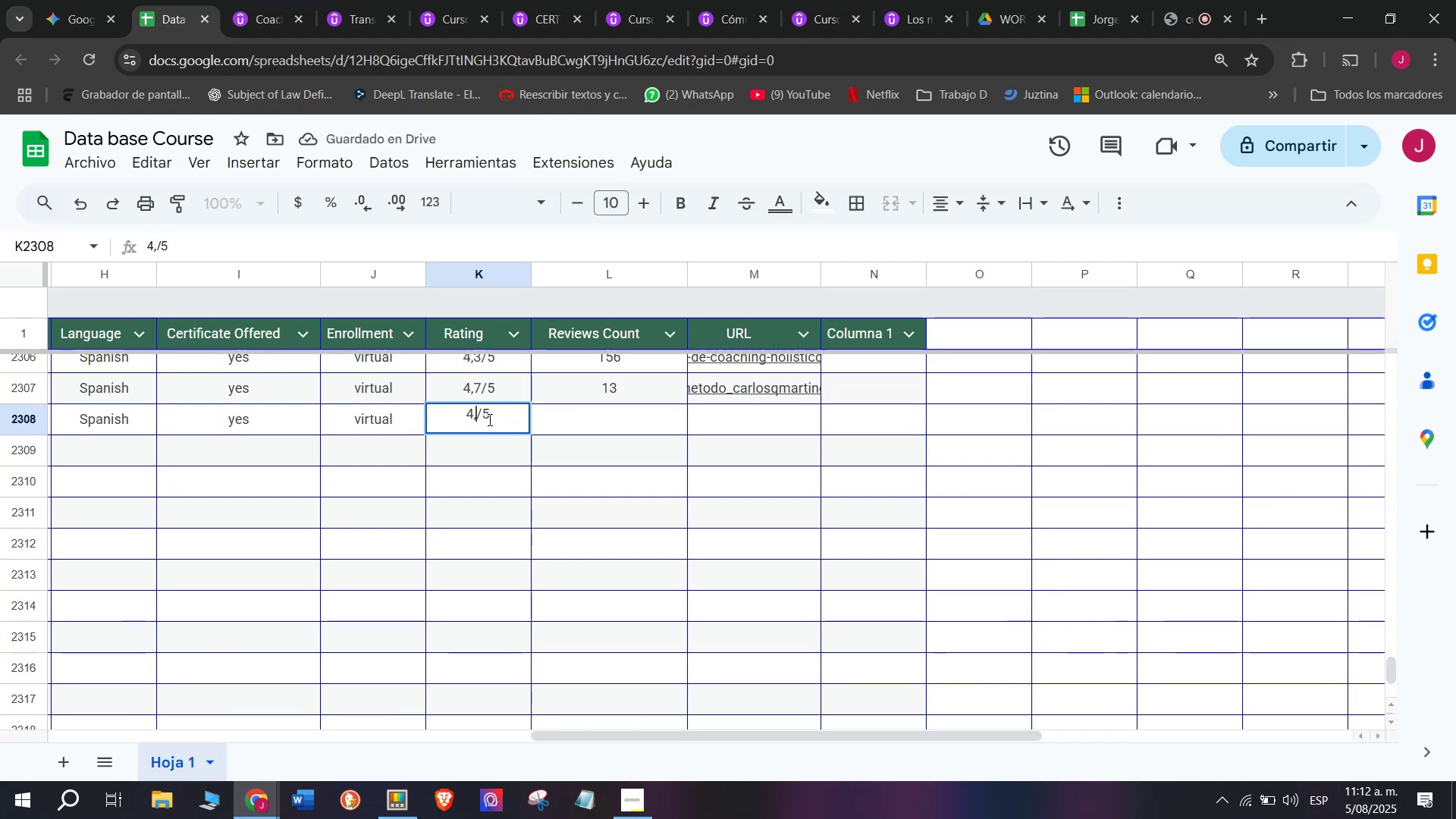 
key(Backspace)
 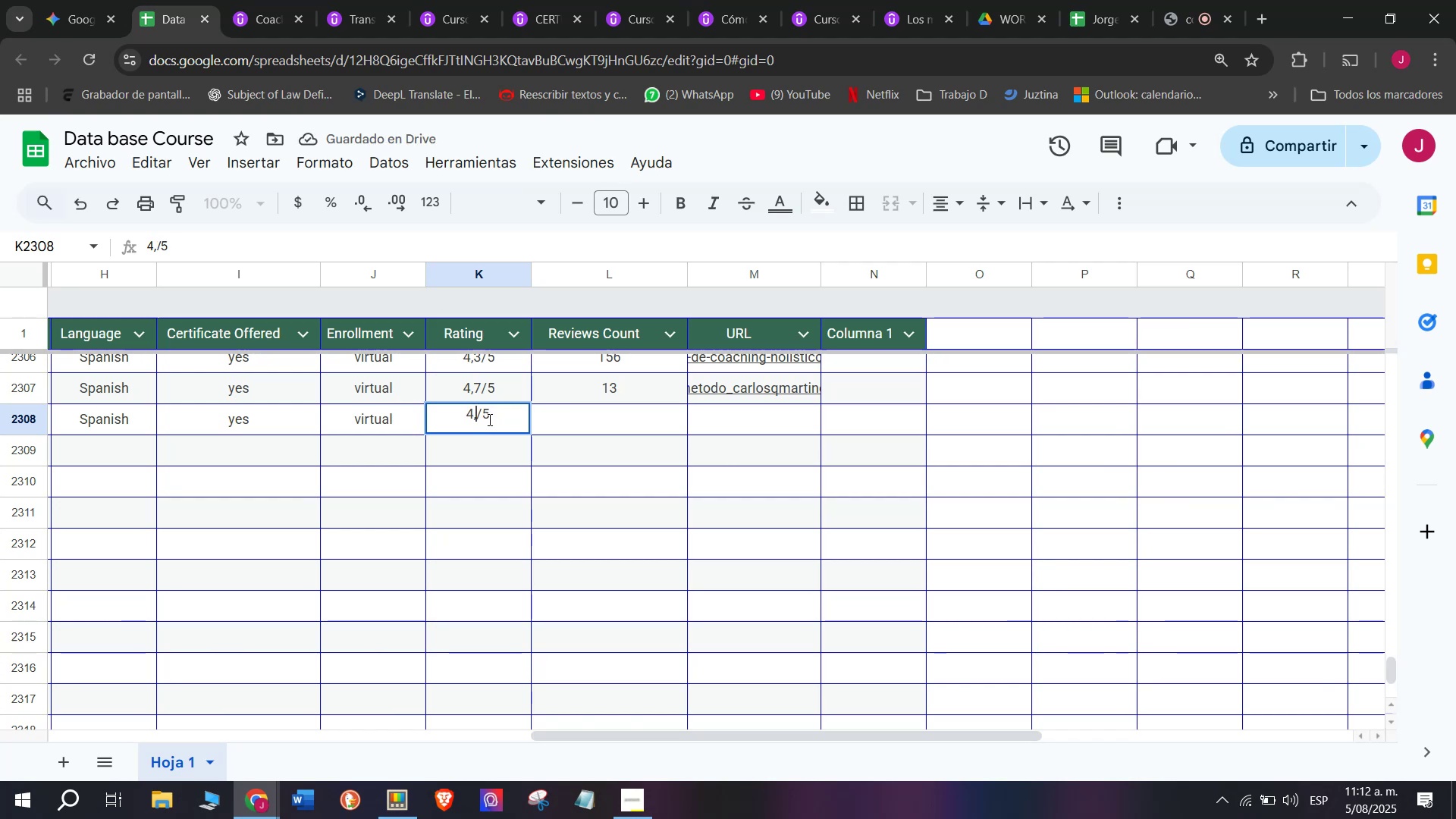 
key(9)
 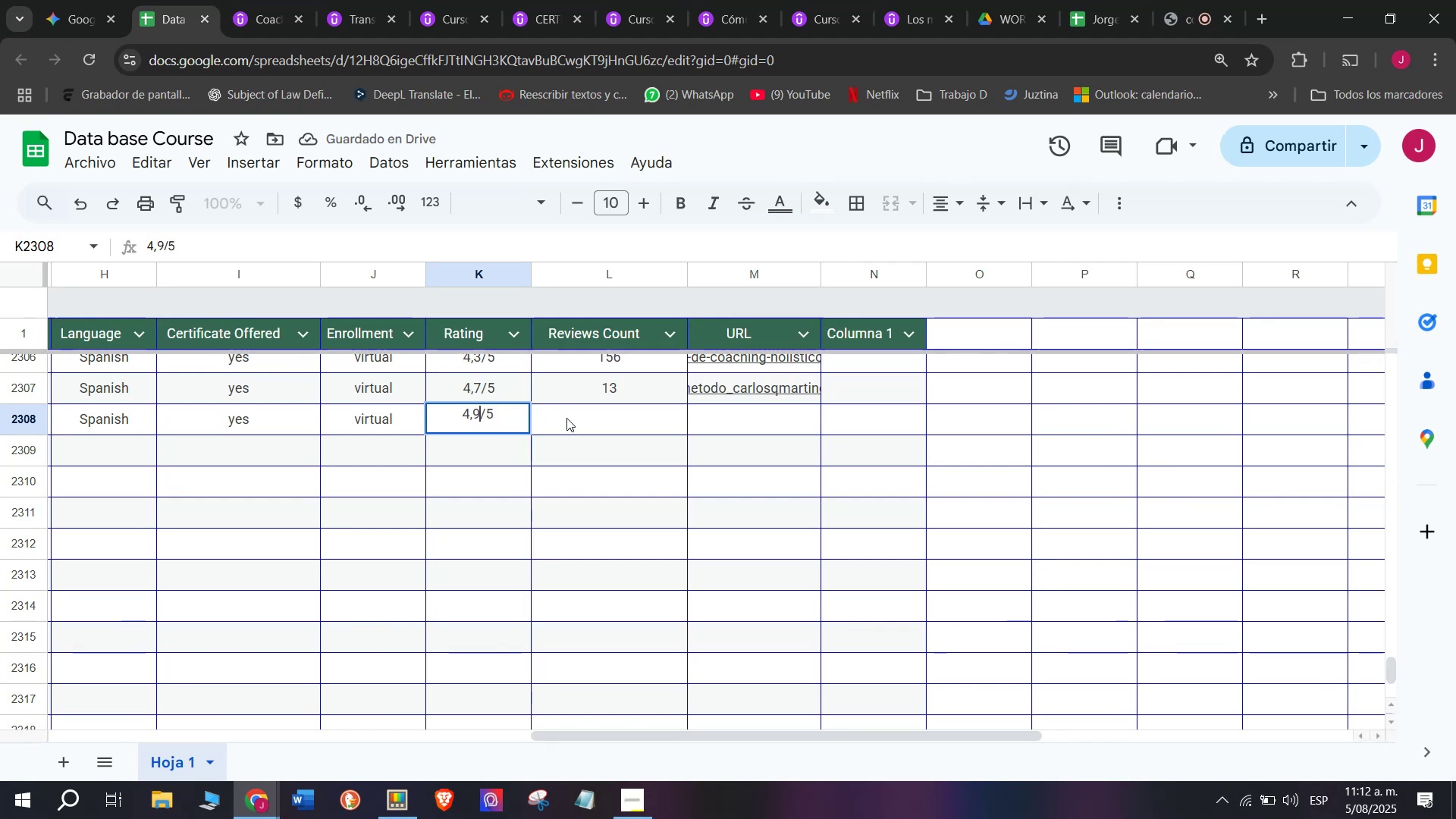 
left_click([569, 418])
 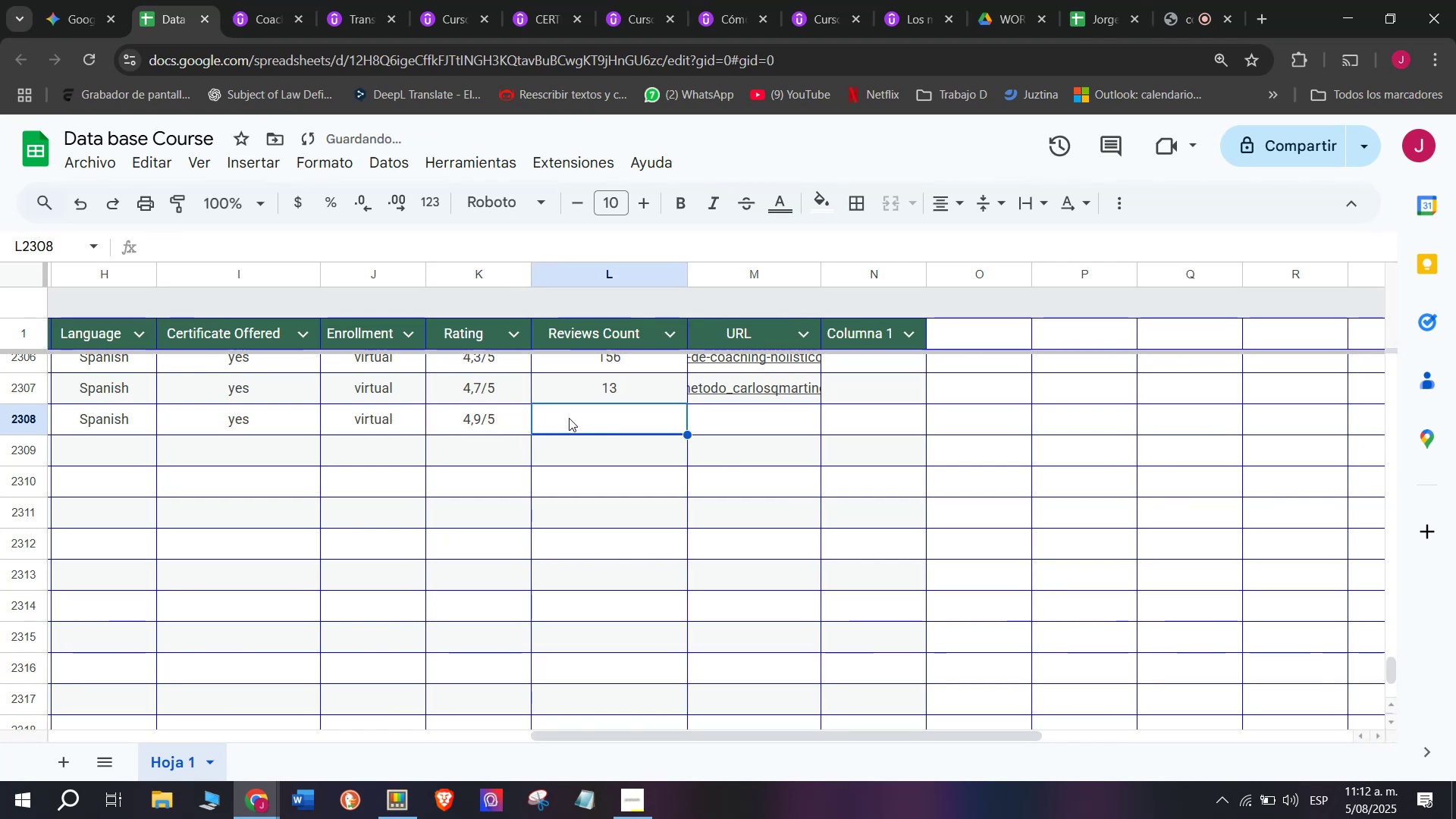 
type(4)
key(Backspace)
type(501)
 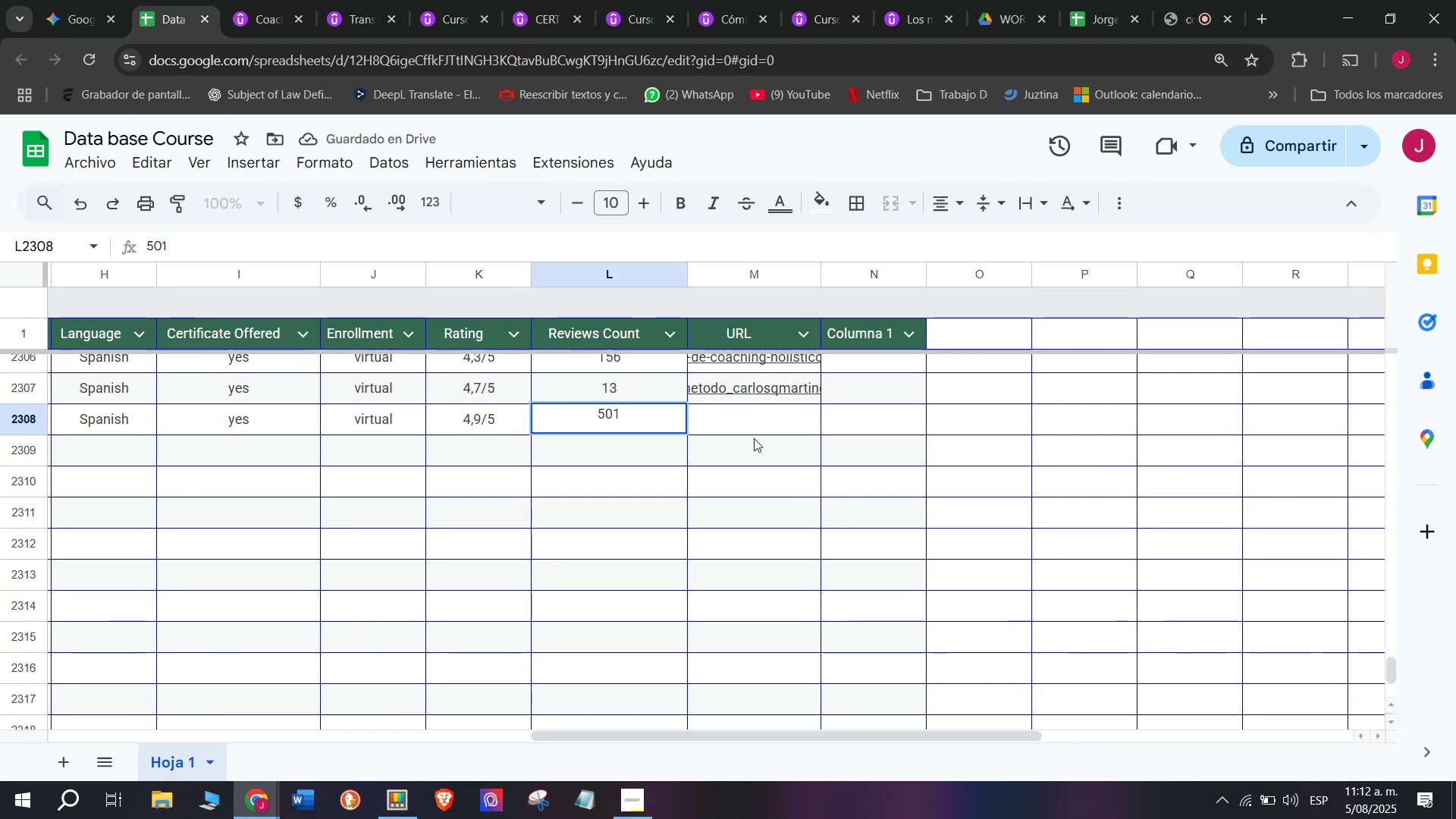 
left_click([756, 417])
 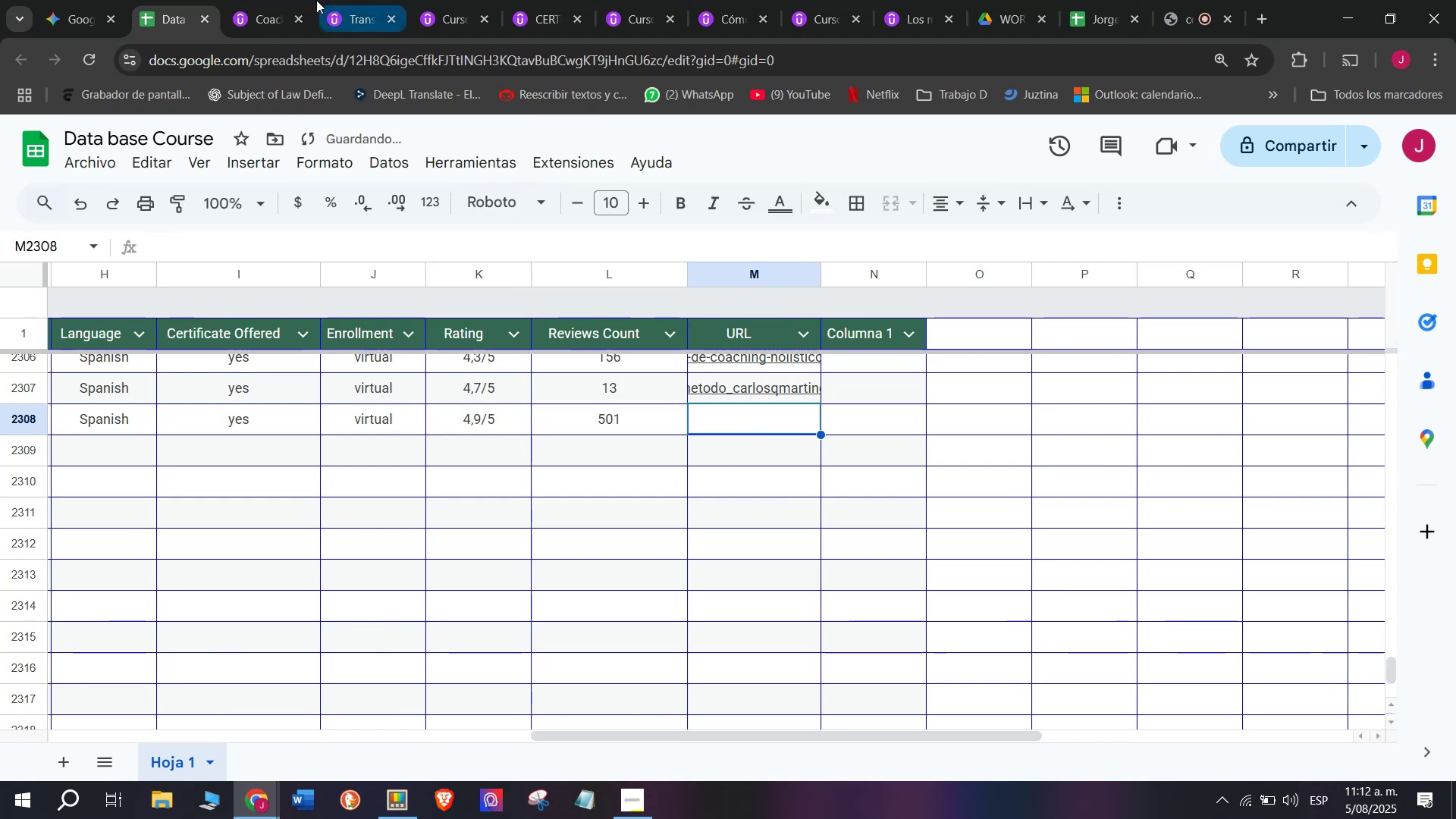 
left_click([281, 0])
 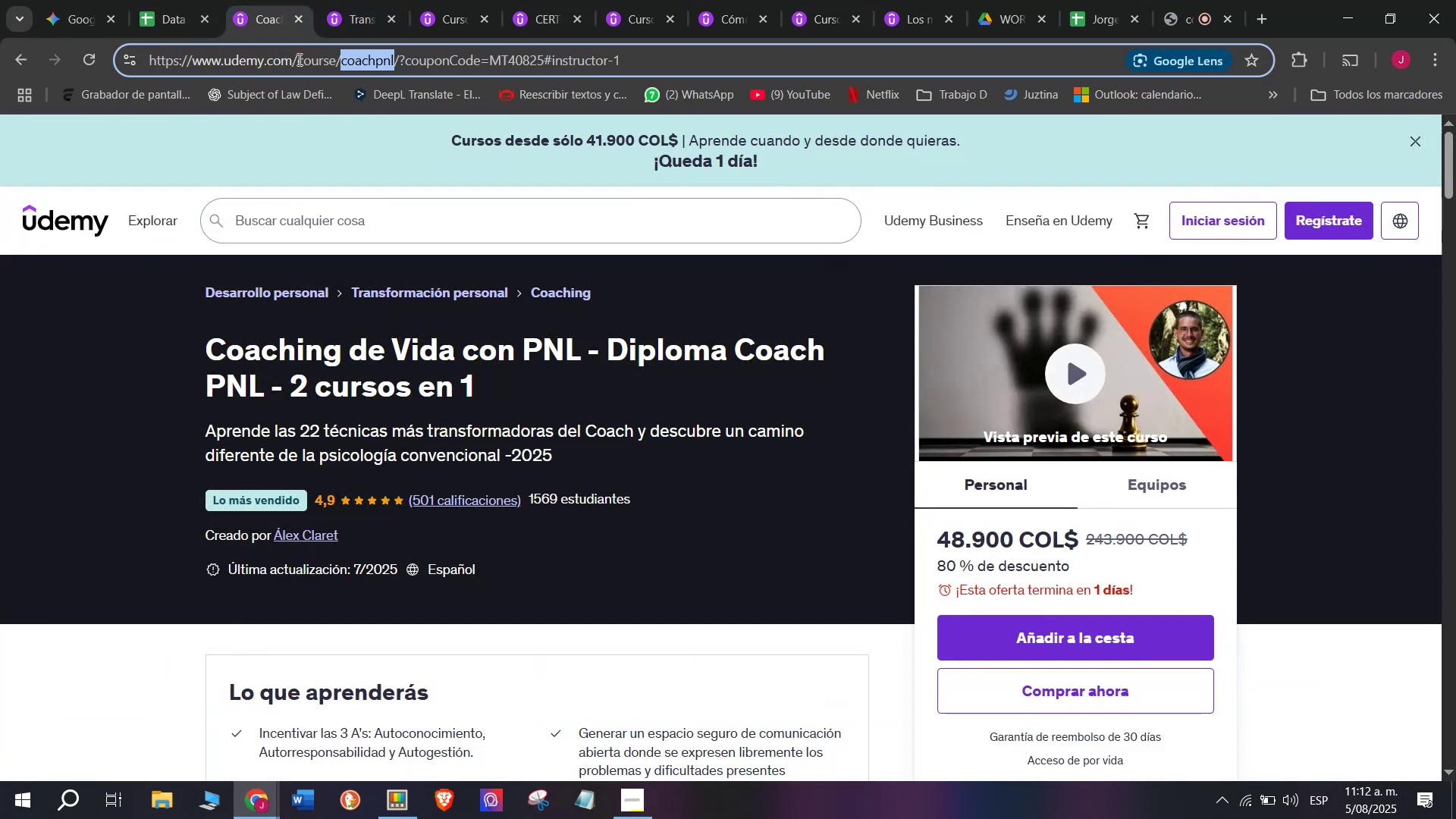 
key(Break)
 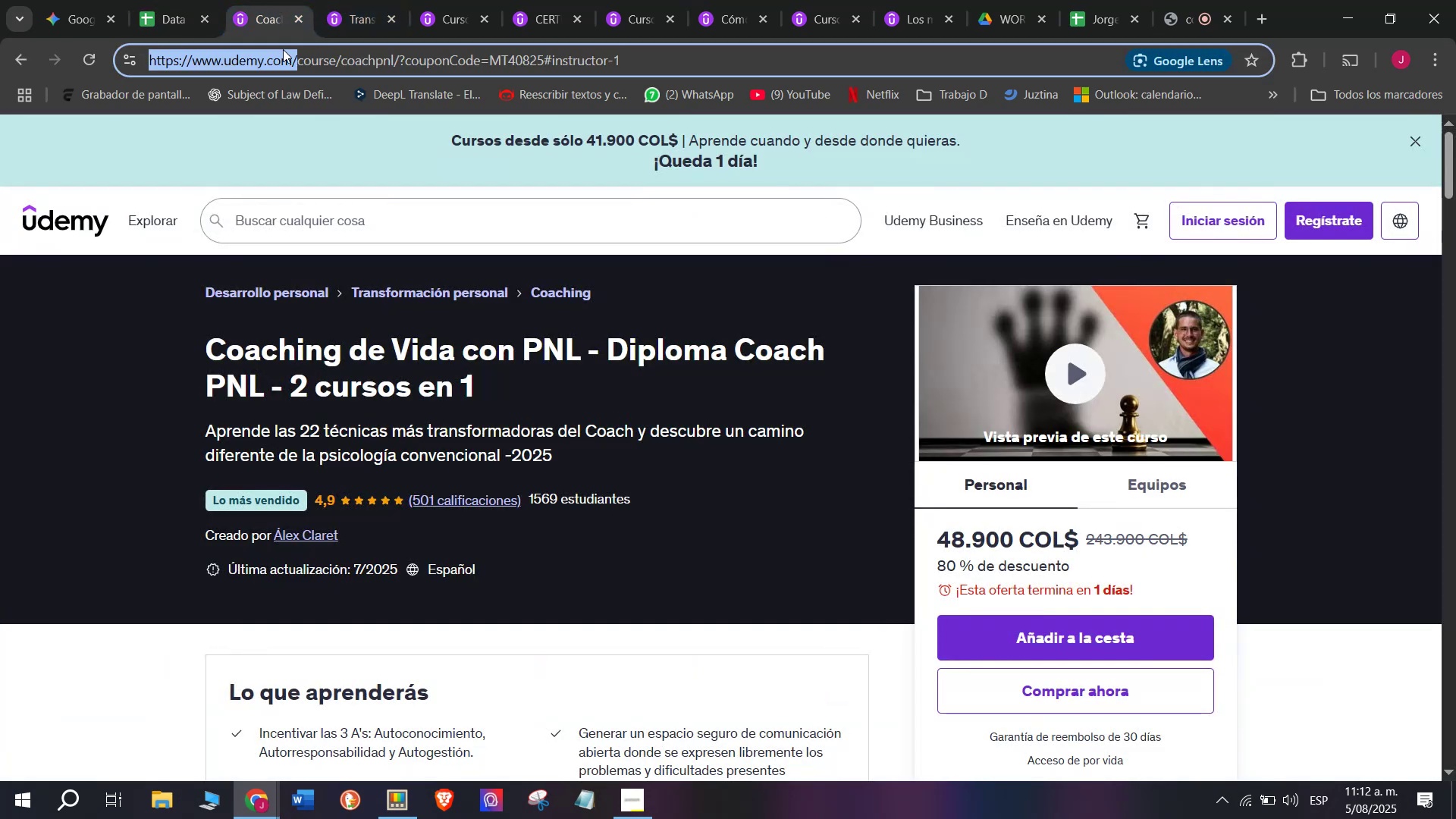 
key(Control+ControlLeft)
 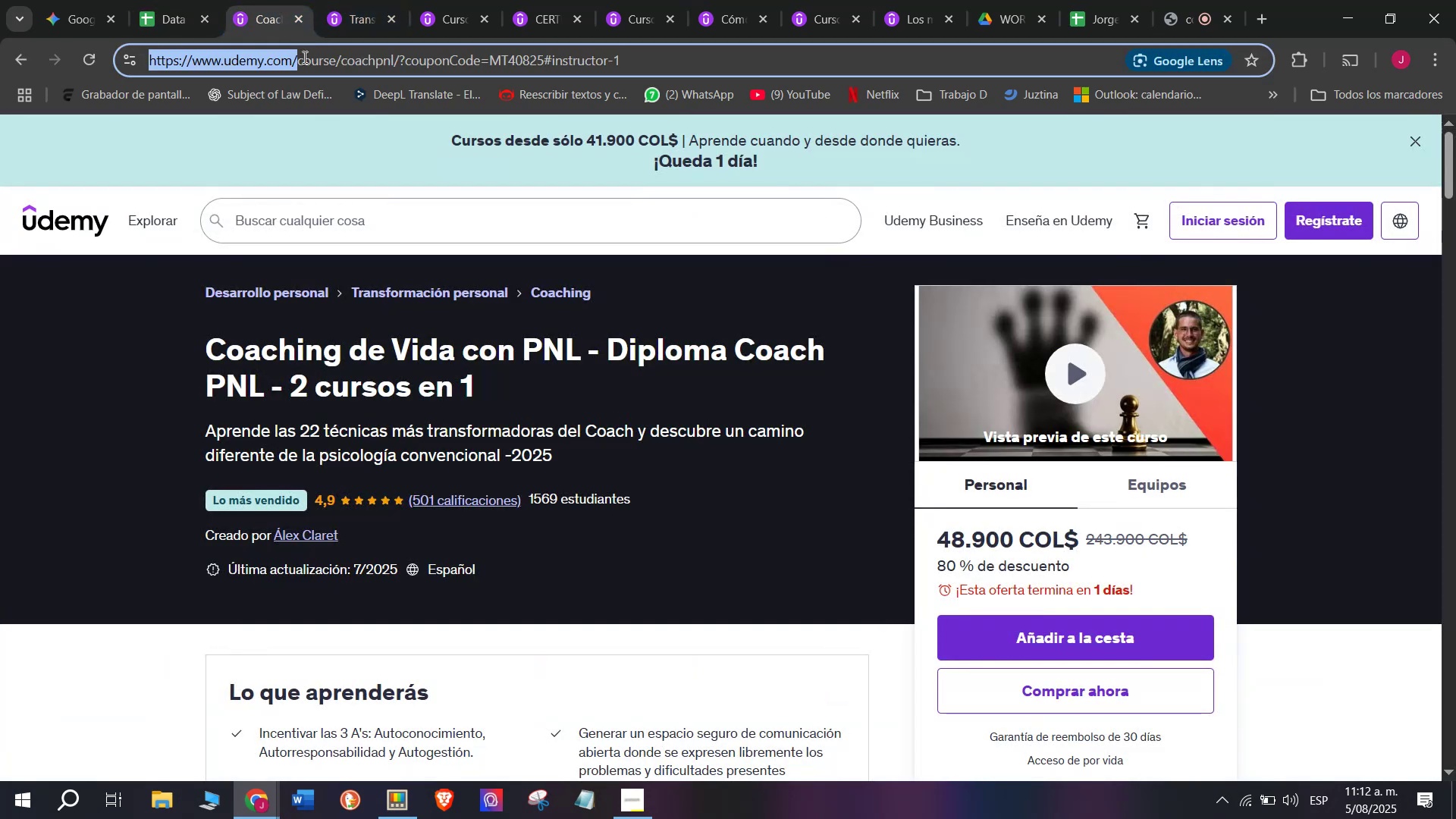 
key(Control+C)
 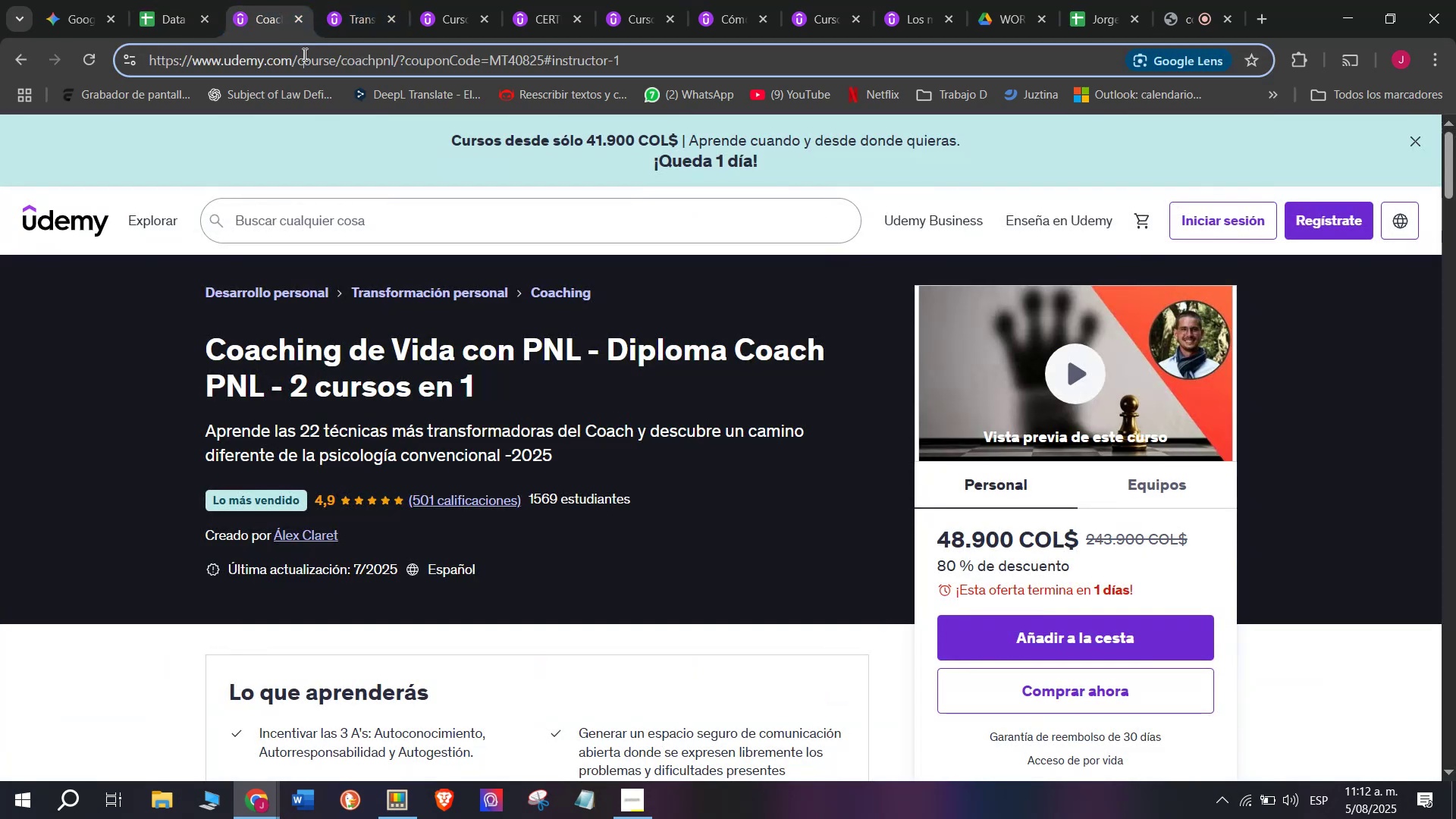 
double_click([303, 54])
 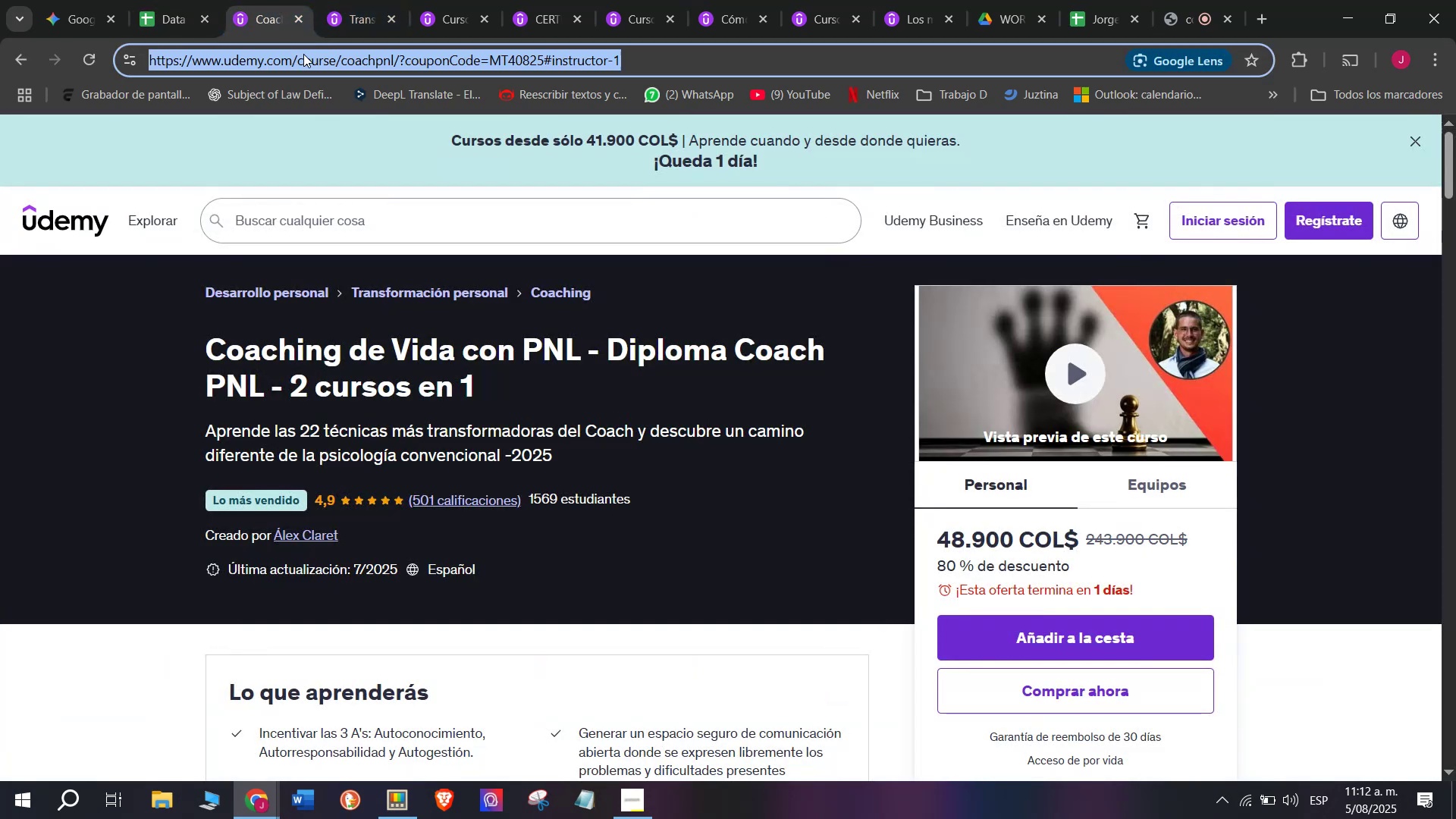 
triple_click([303, 54])
 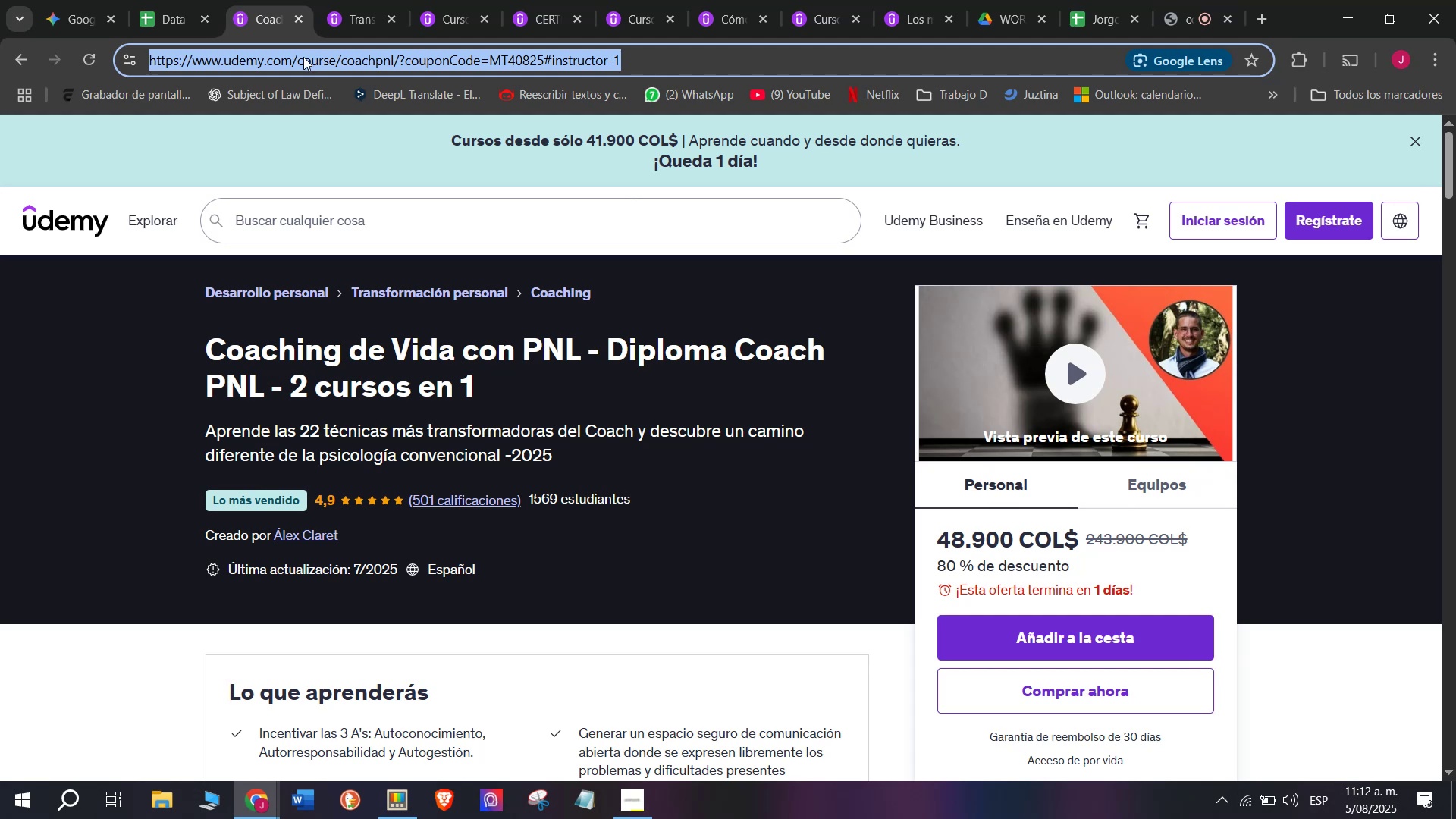 
key(Control+ControlLeft)
 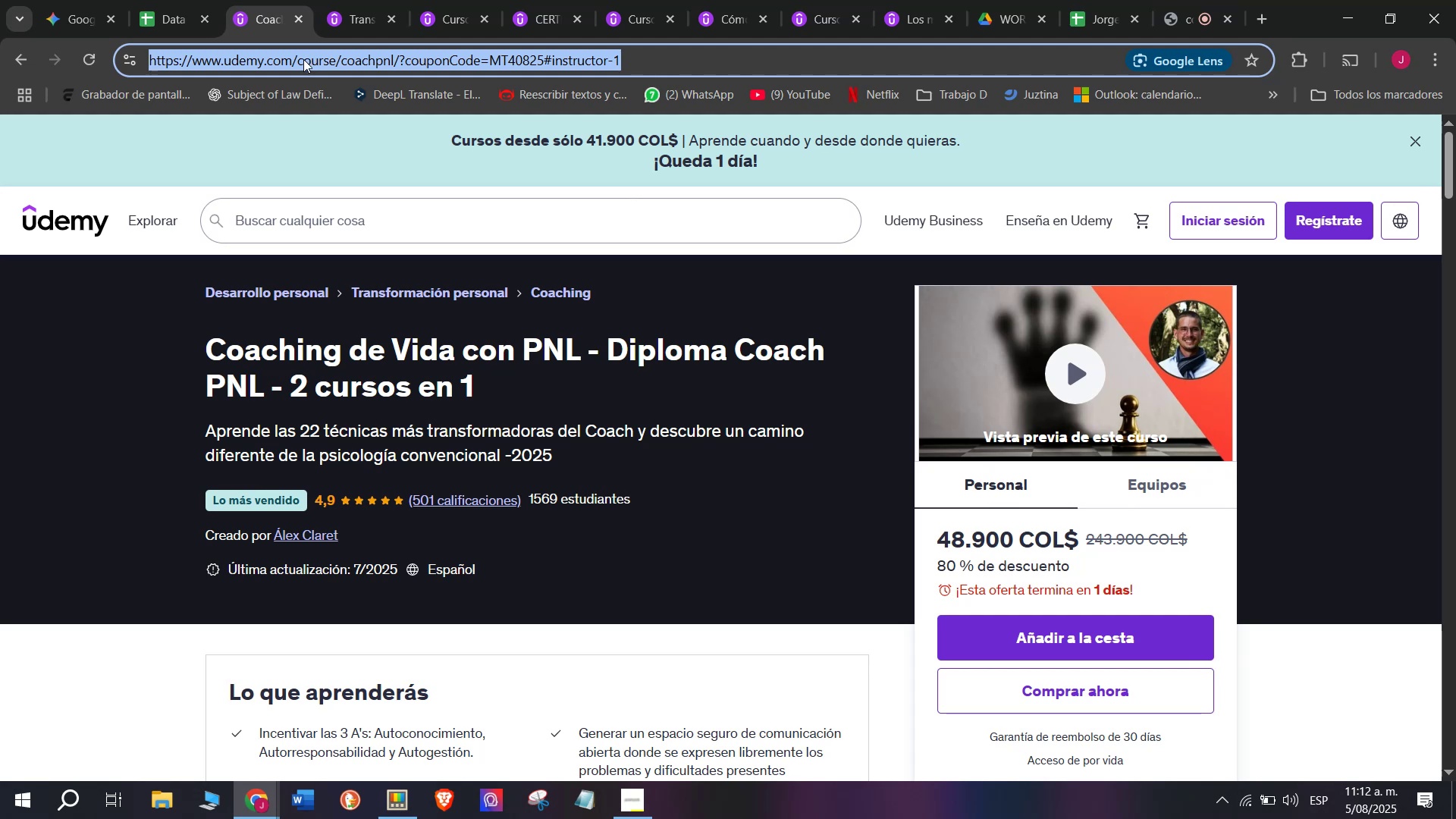 
key(Break)
 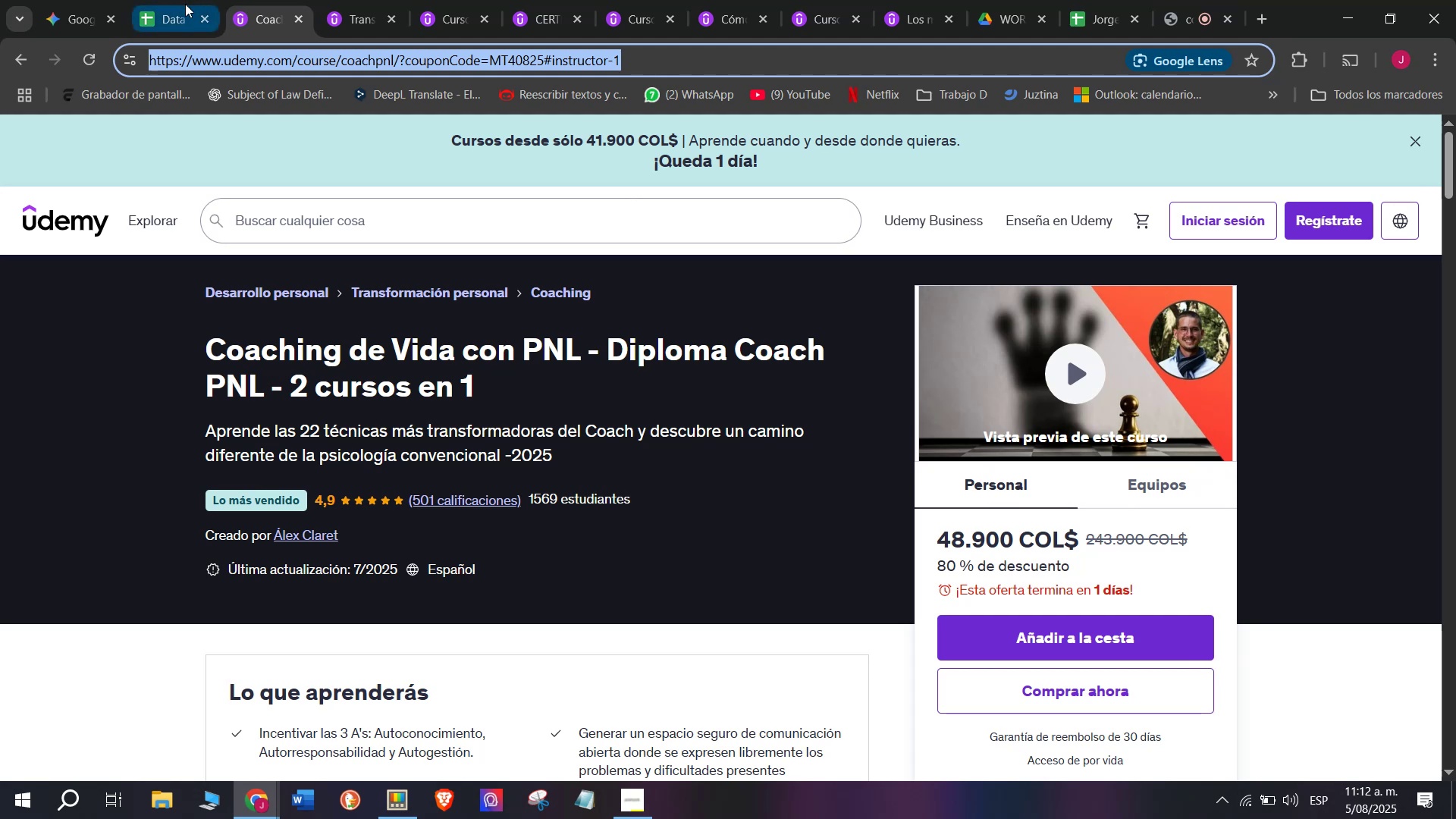 
key(Control+C)
 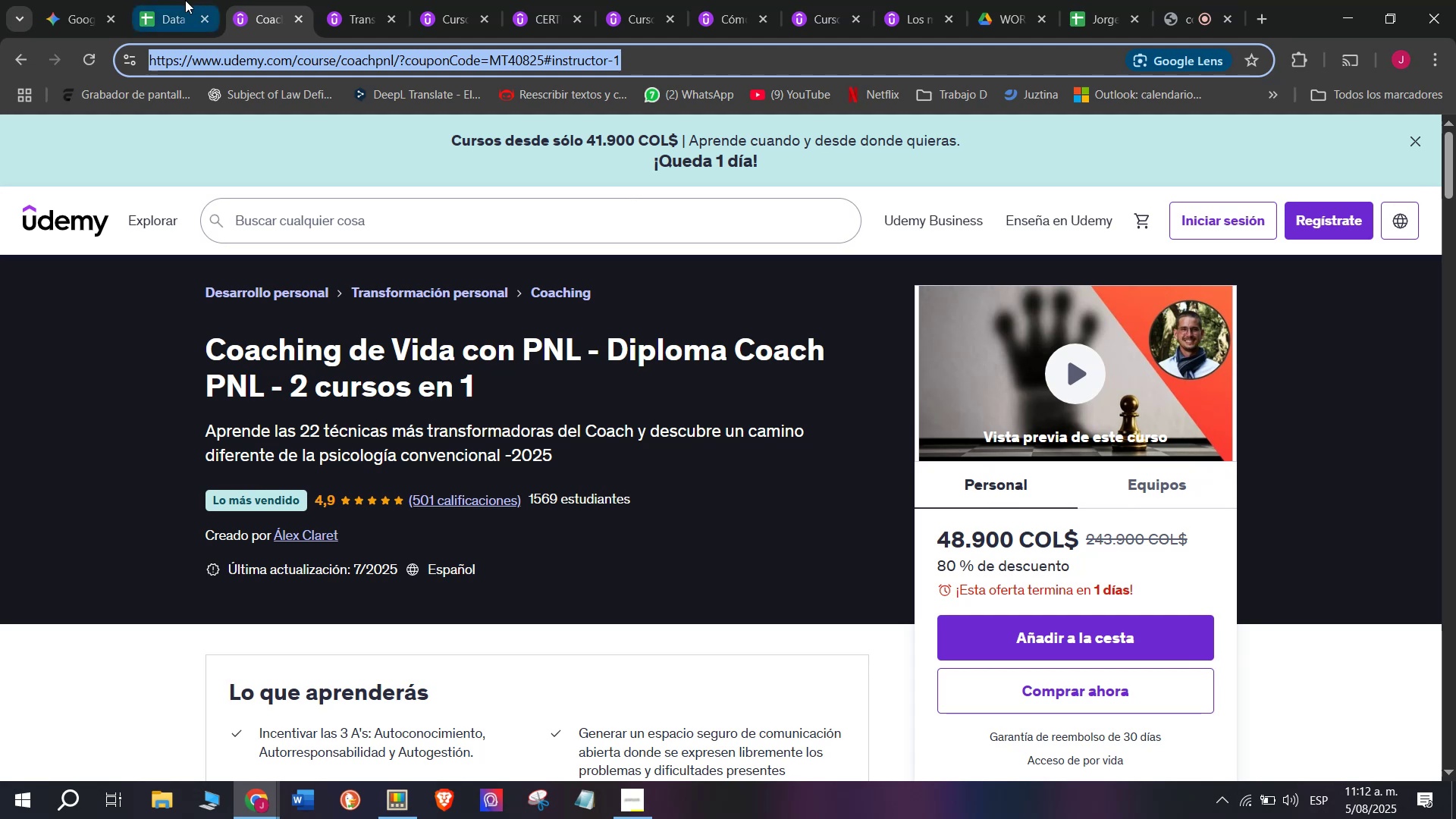 
left_click([185, 0])
 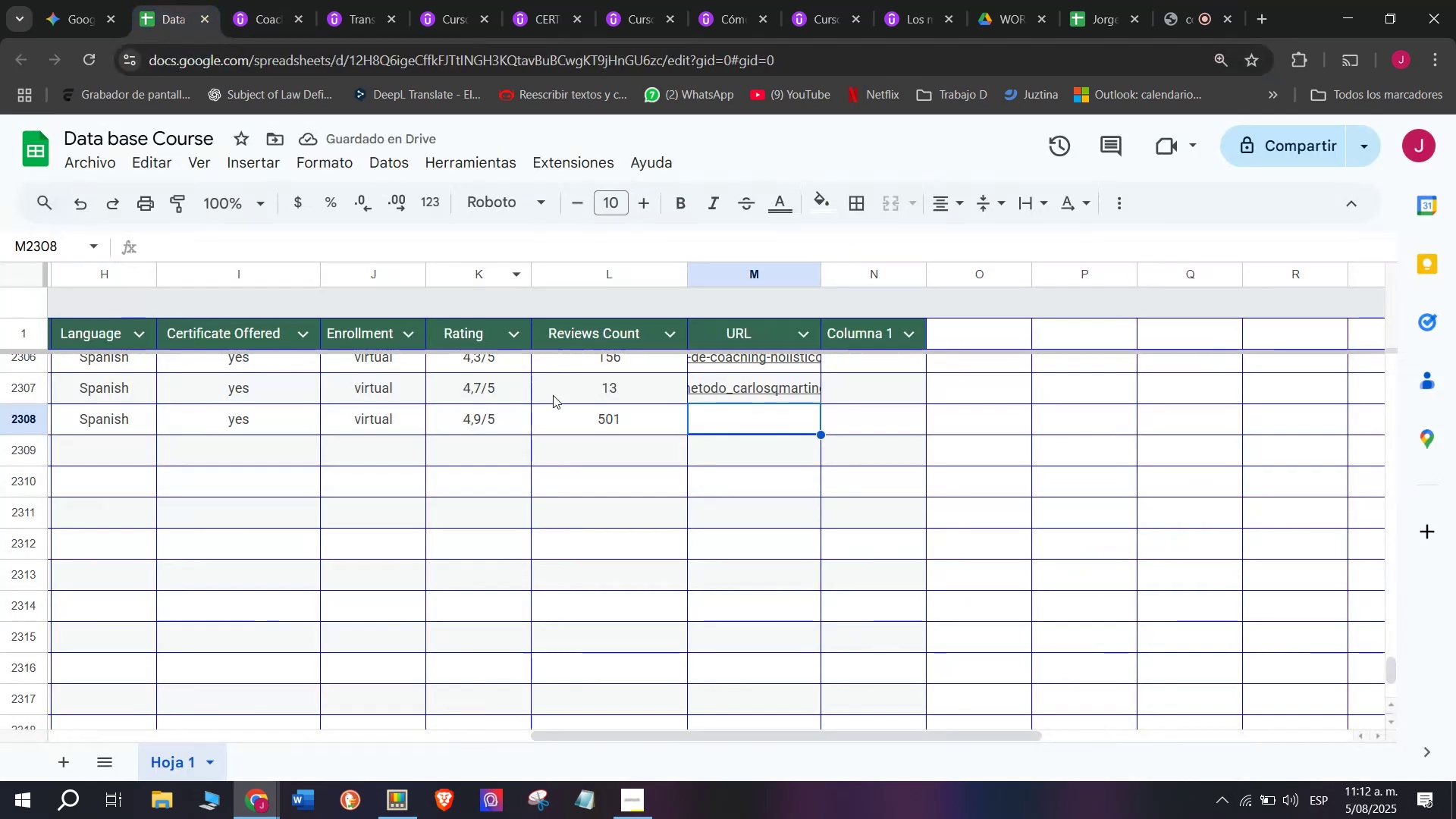 
key(Control+V)
 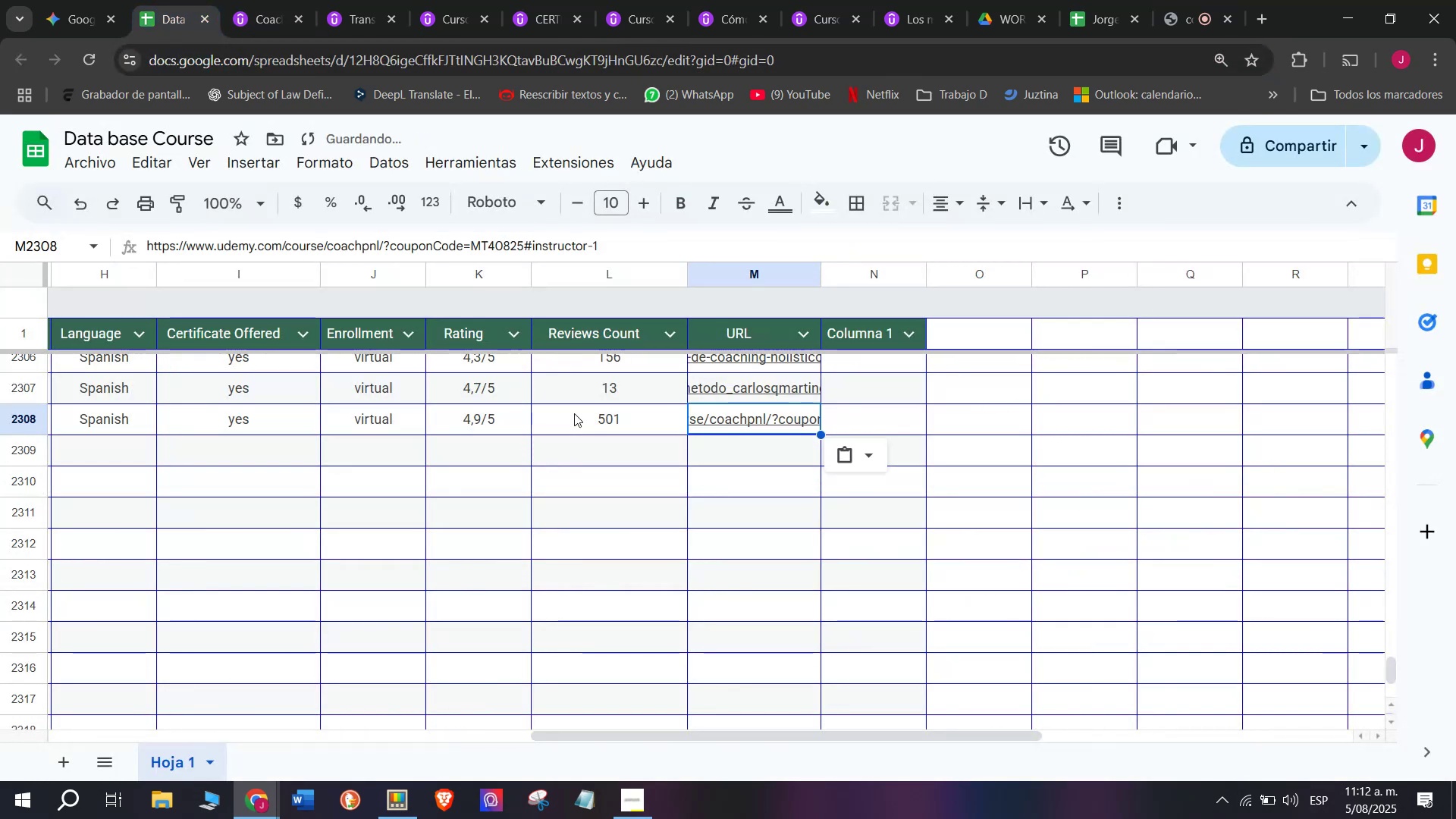 
key(Z)
 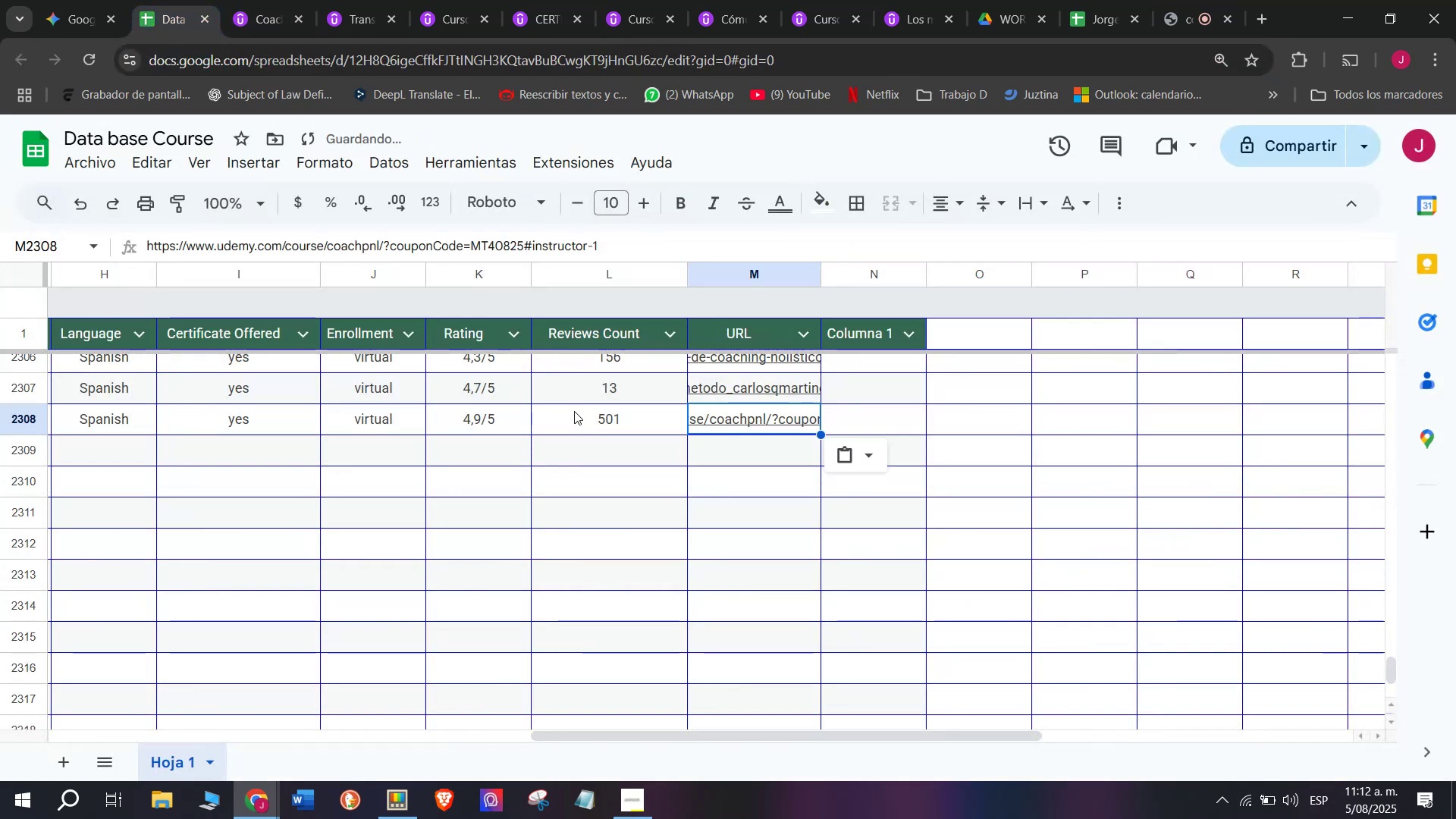 
key(Control+ControlLeft)
 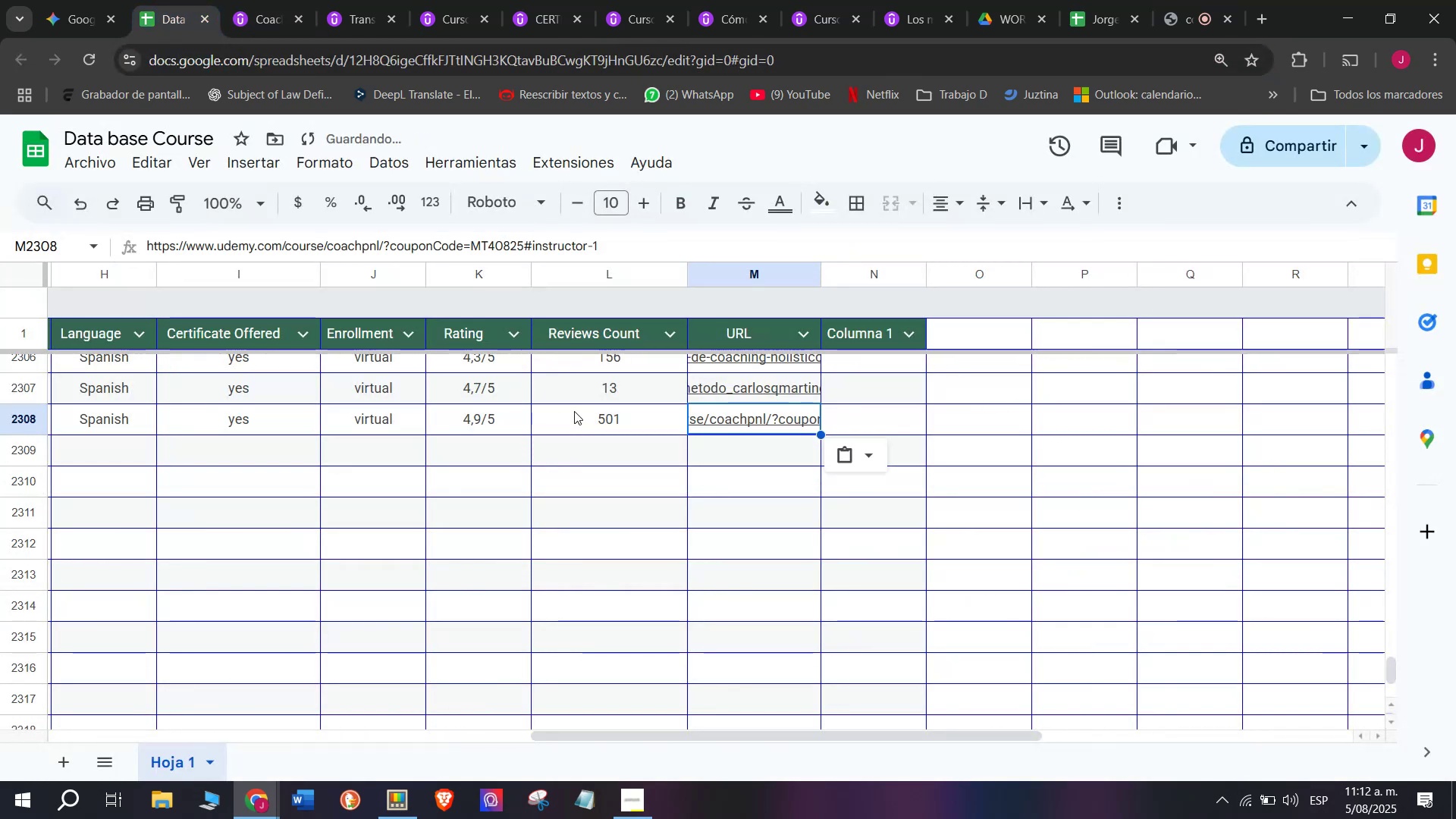 
scroll: coordinate [337, 445], scroll_direction: up, amount: 3.0
 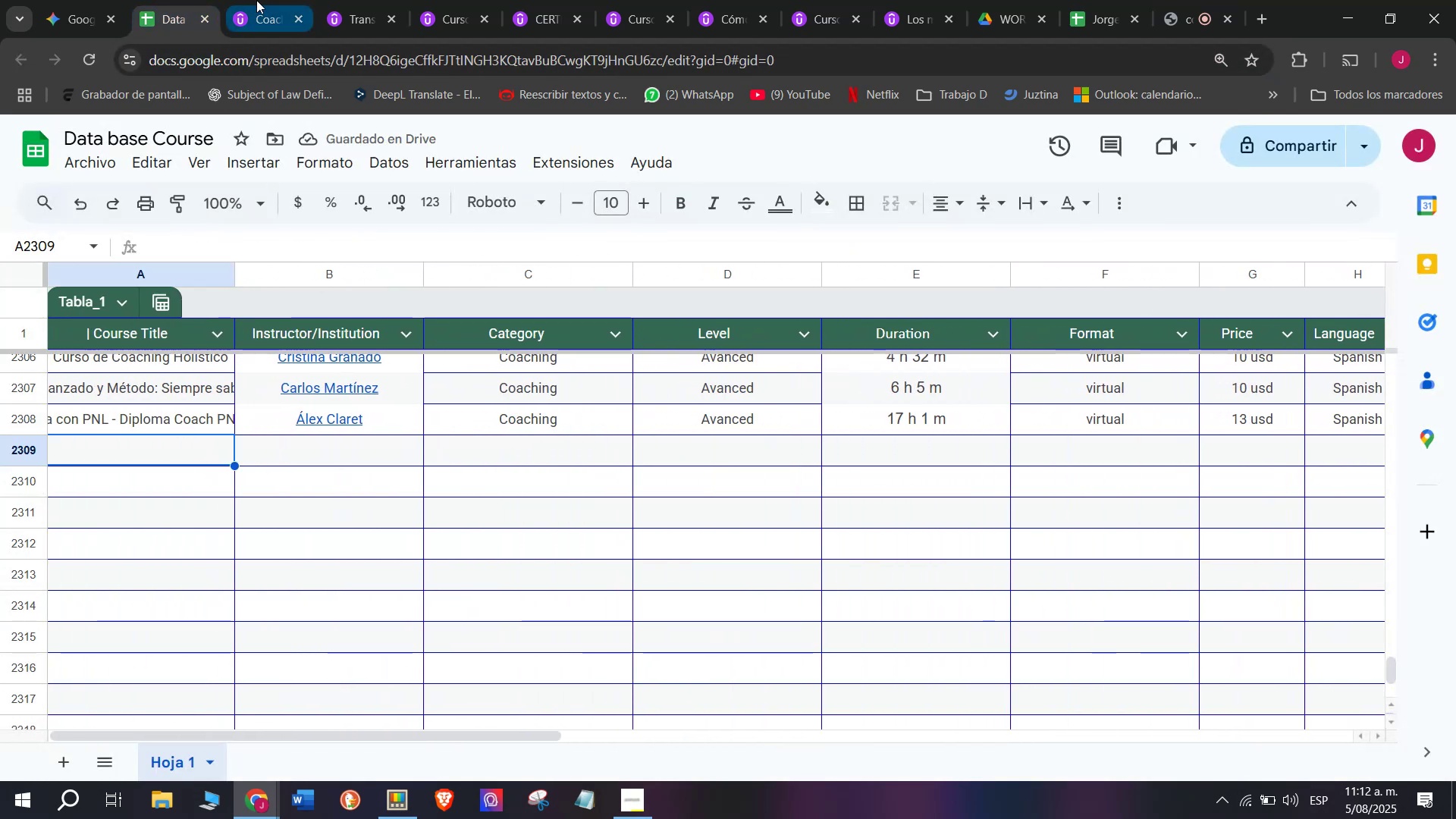 
double_click([299, 19])
 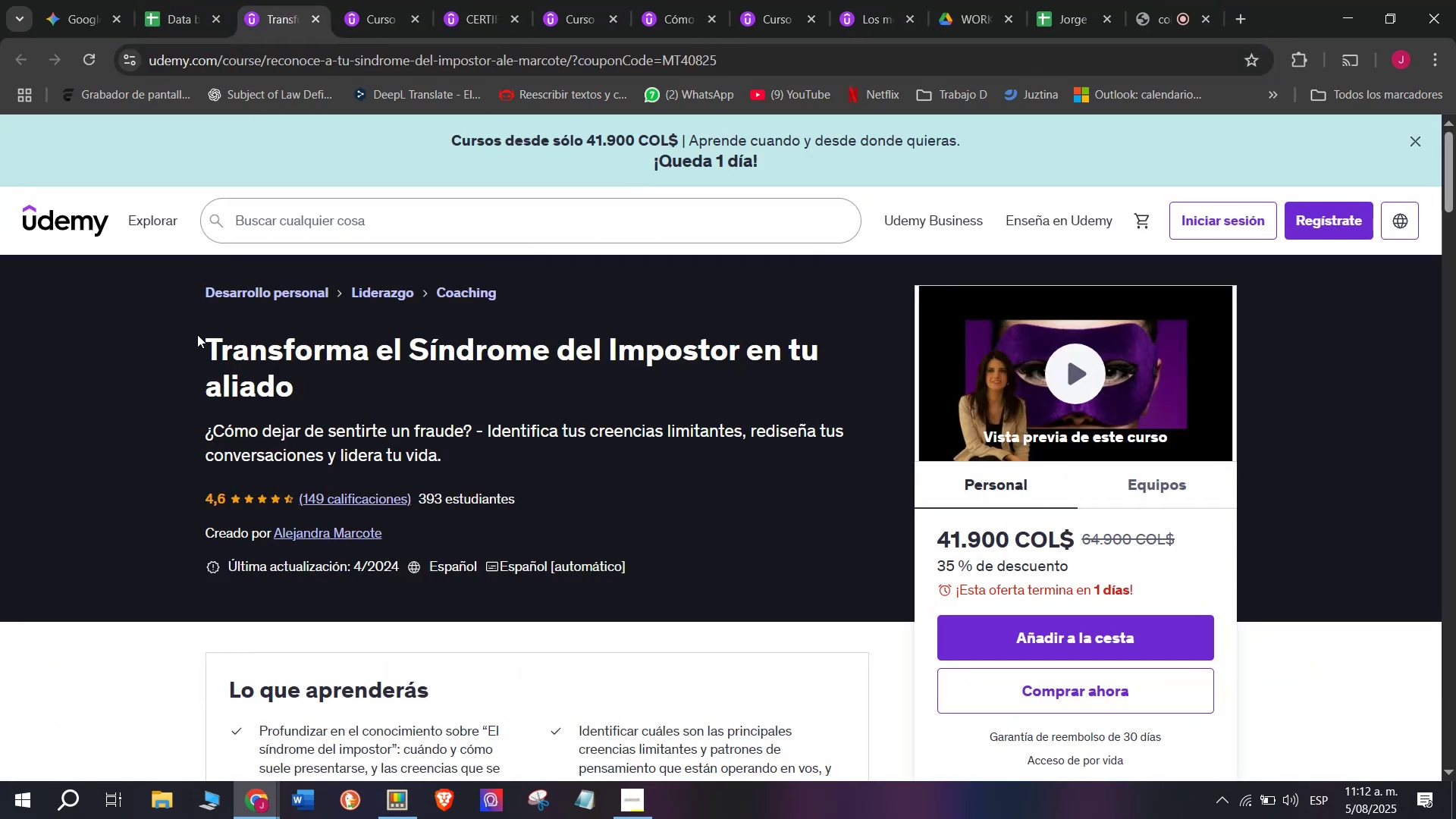 
left_click_drag(start_coordinate=[208, 343], to_coordinate=[359, 399])
 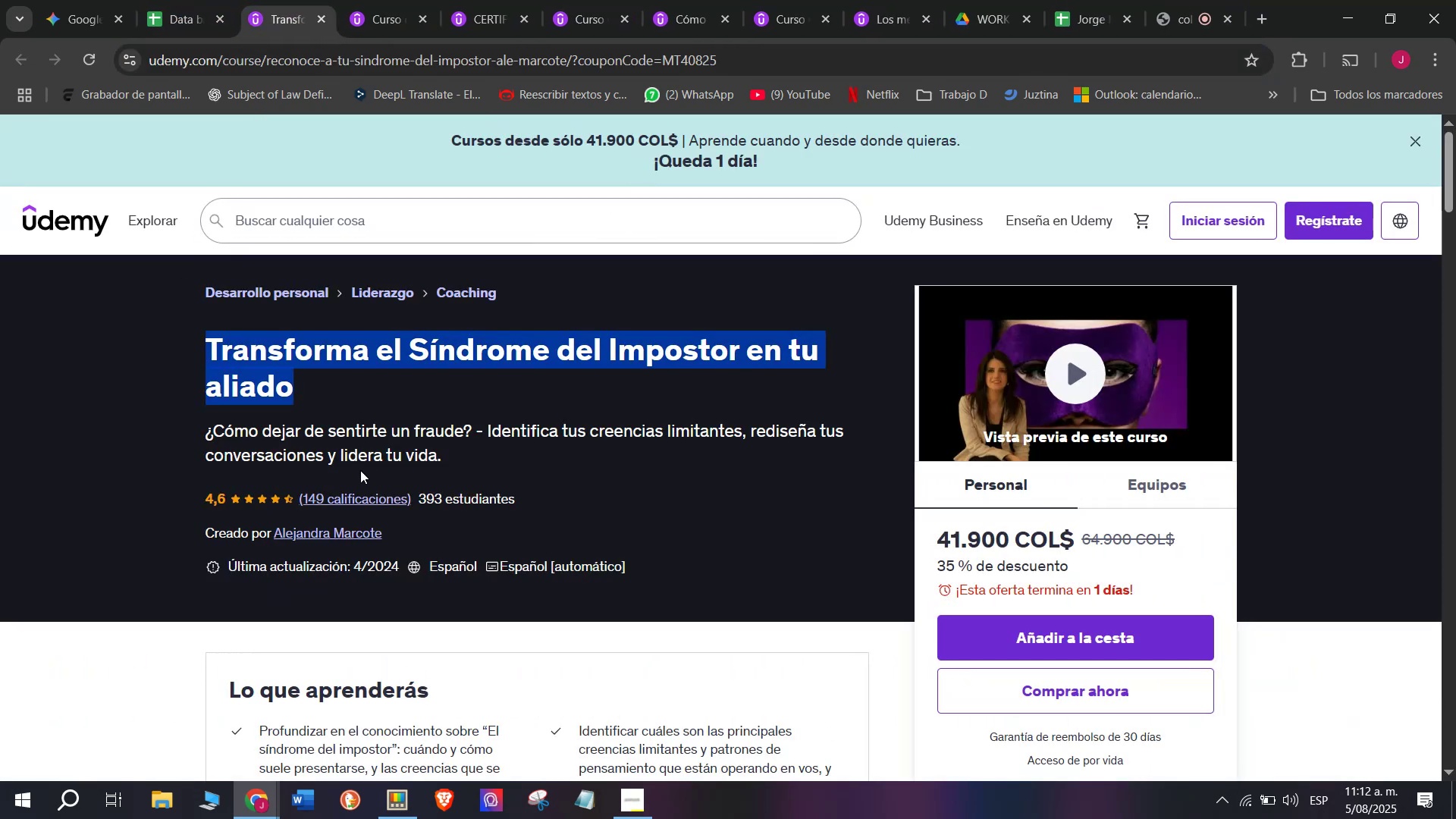 
key(Break)
 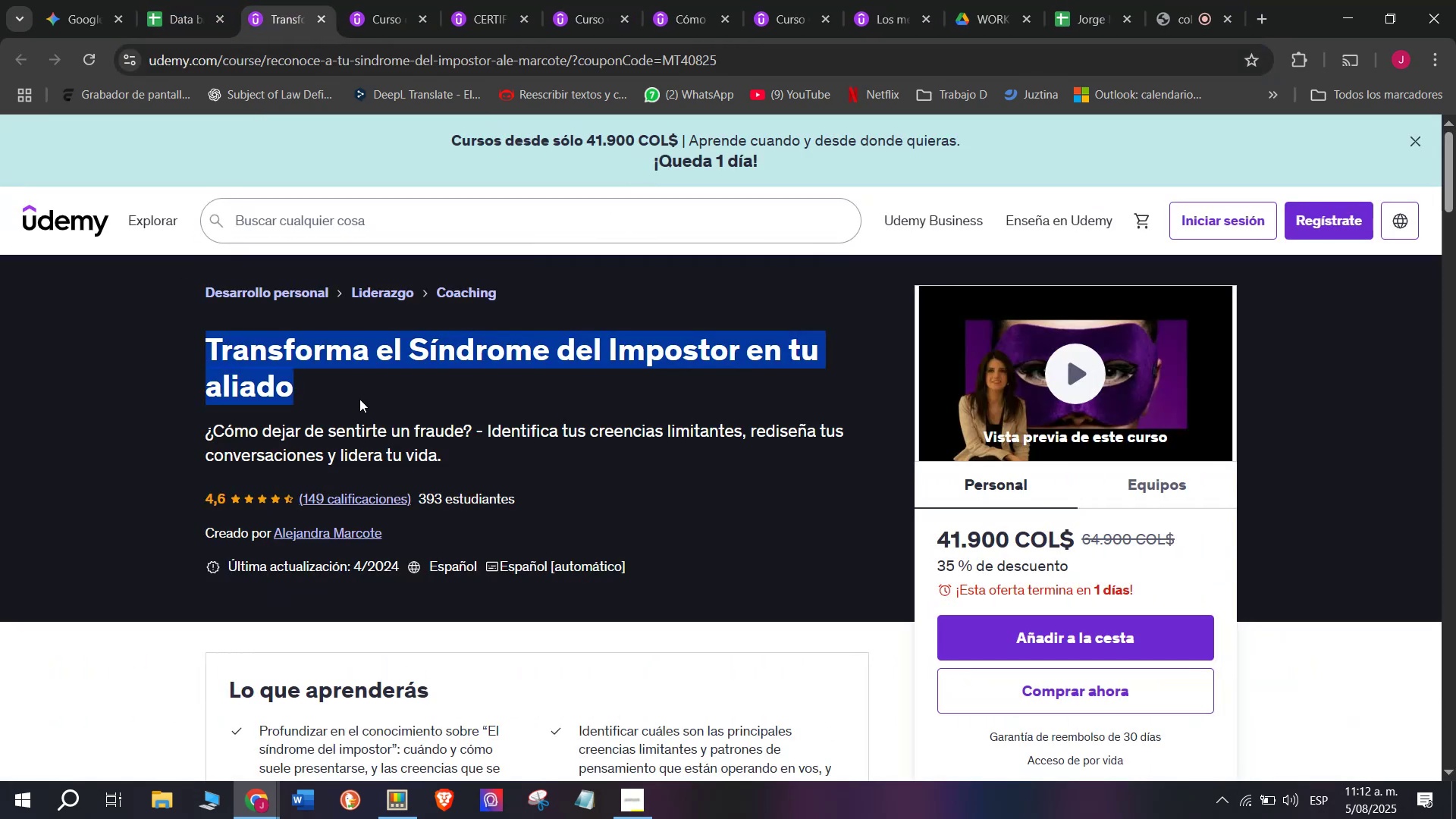 
key(Control+ControlLeft)
 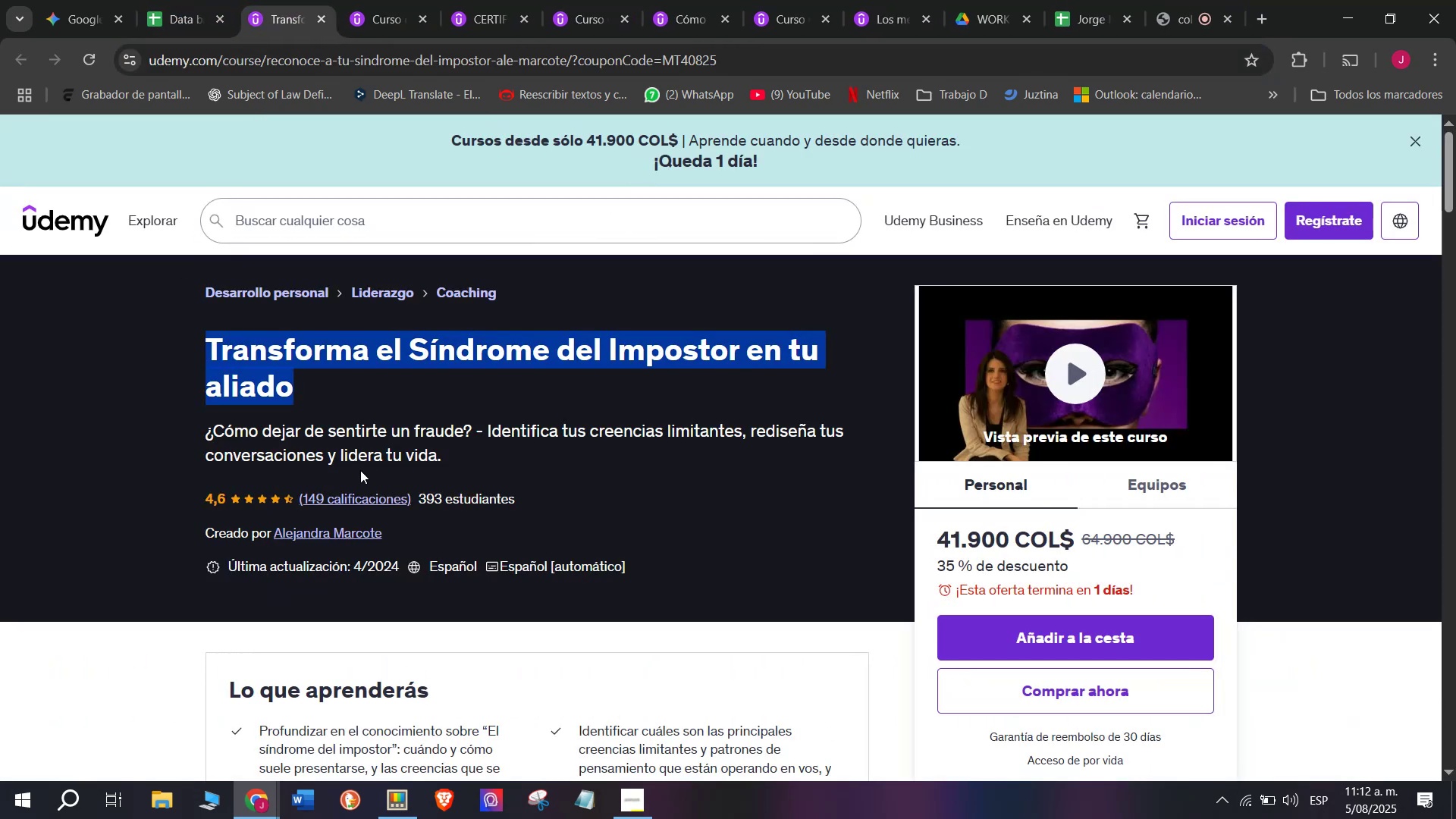 
key(Control+C)
 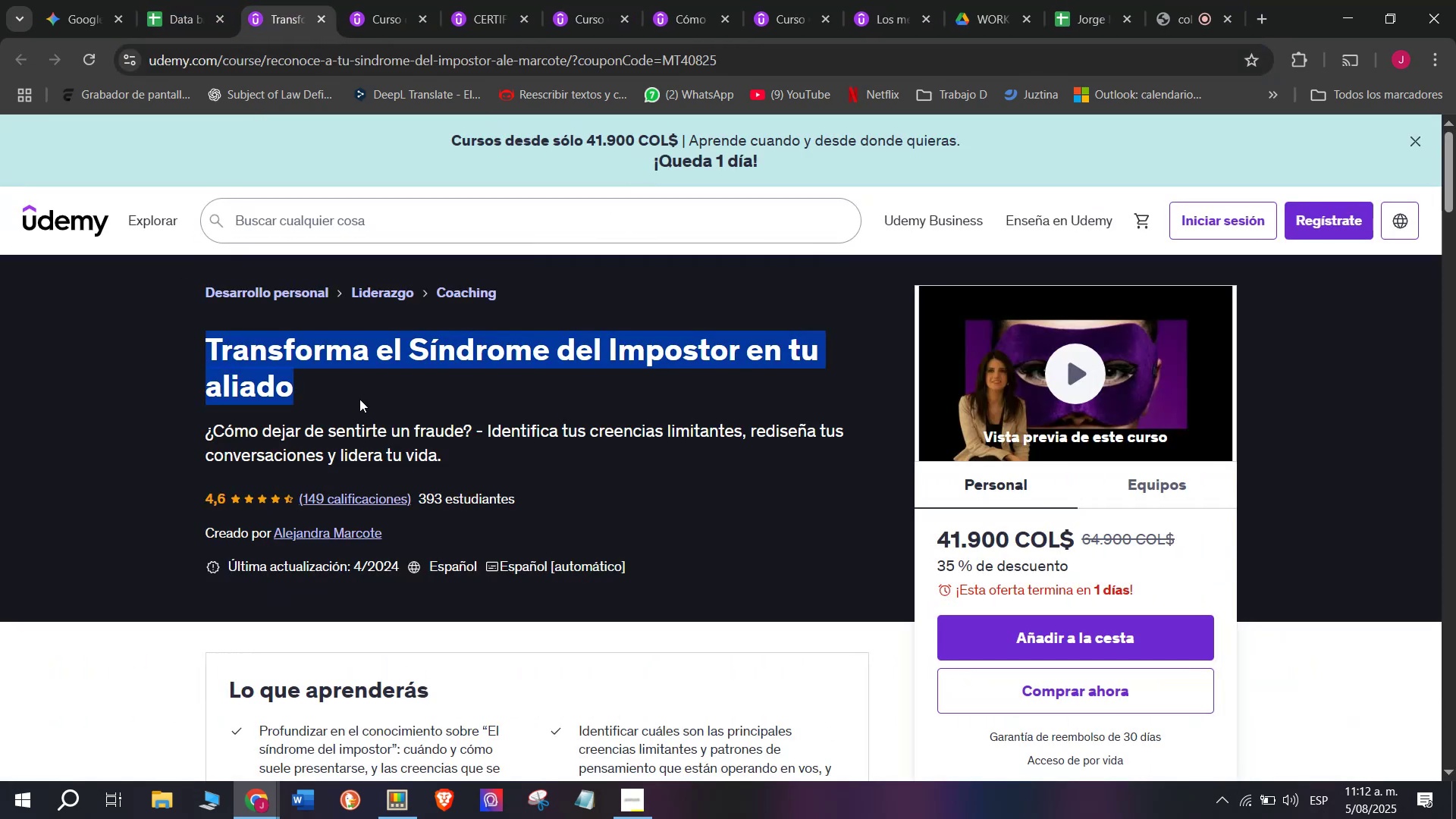 
key(Control+ControlLeft)
 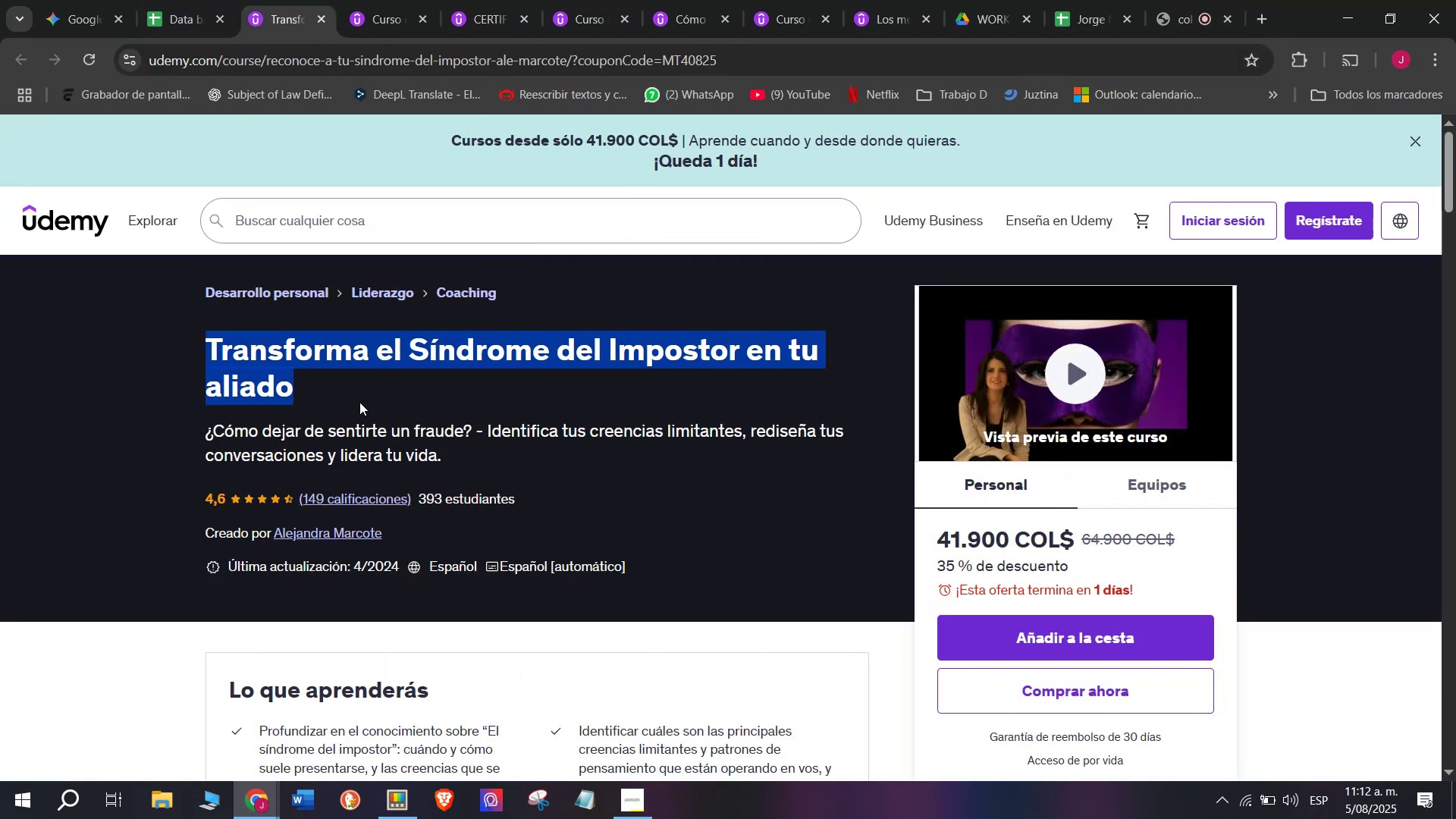 
key(Break)
 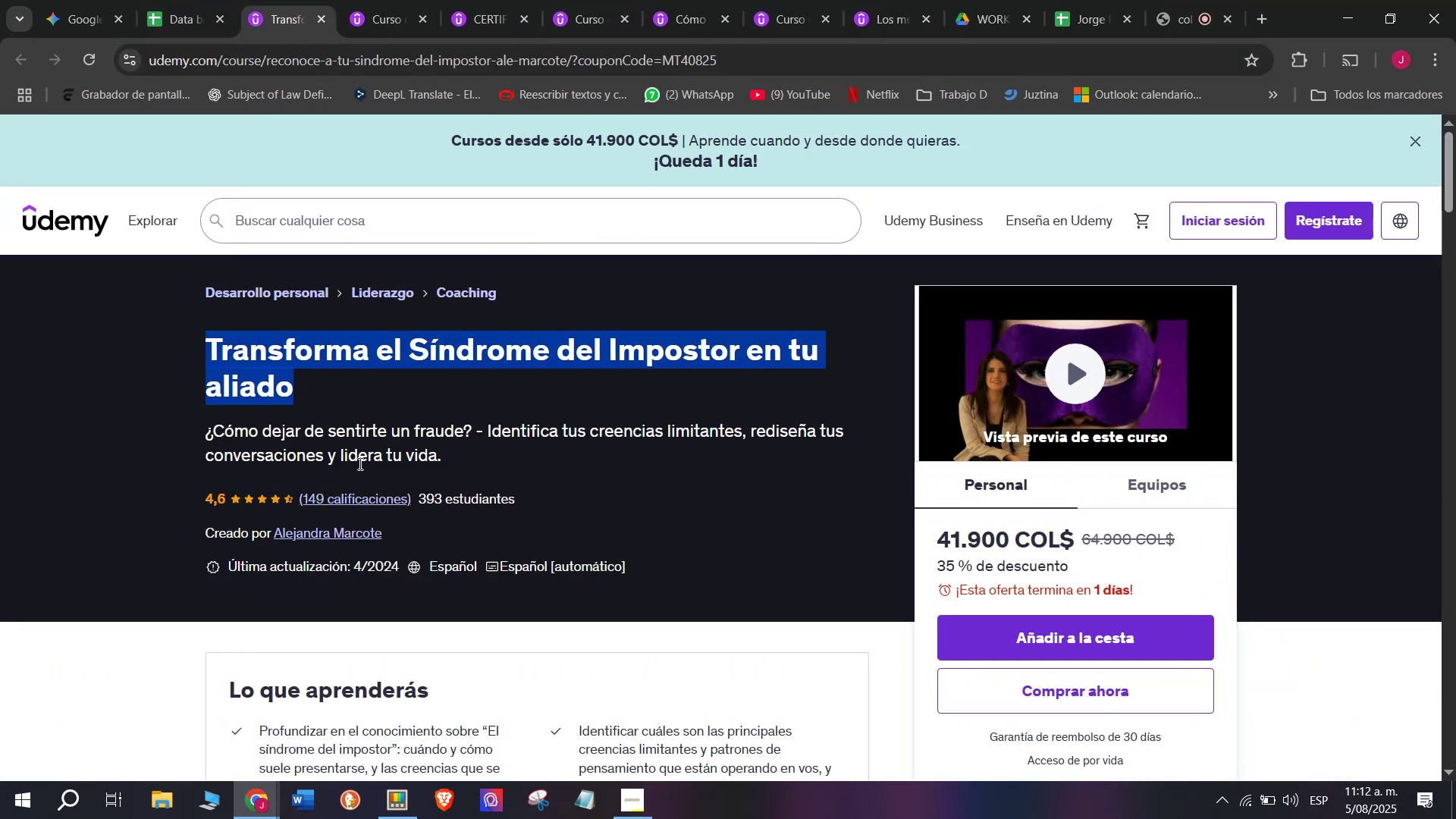 
key(Control+C)
 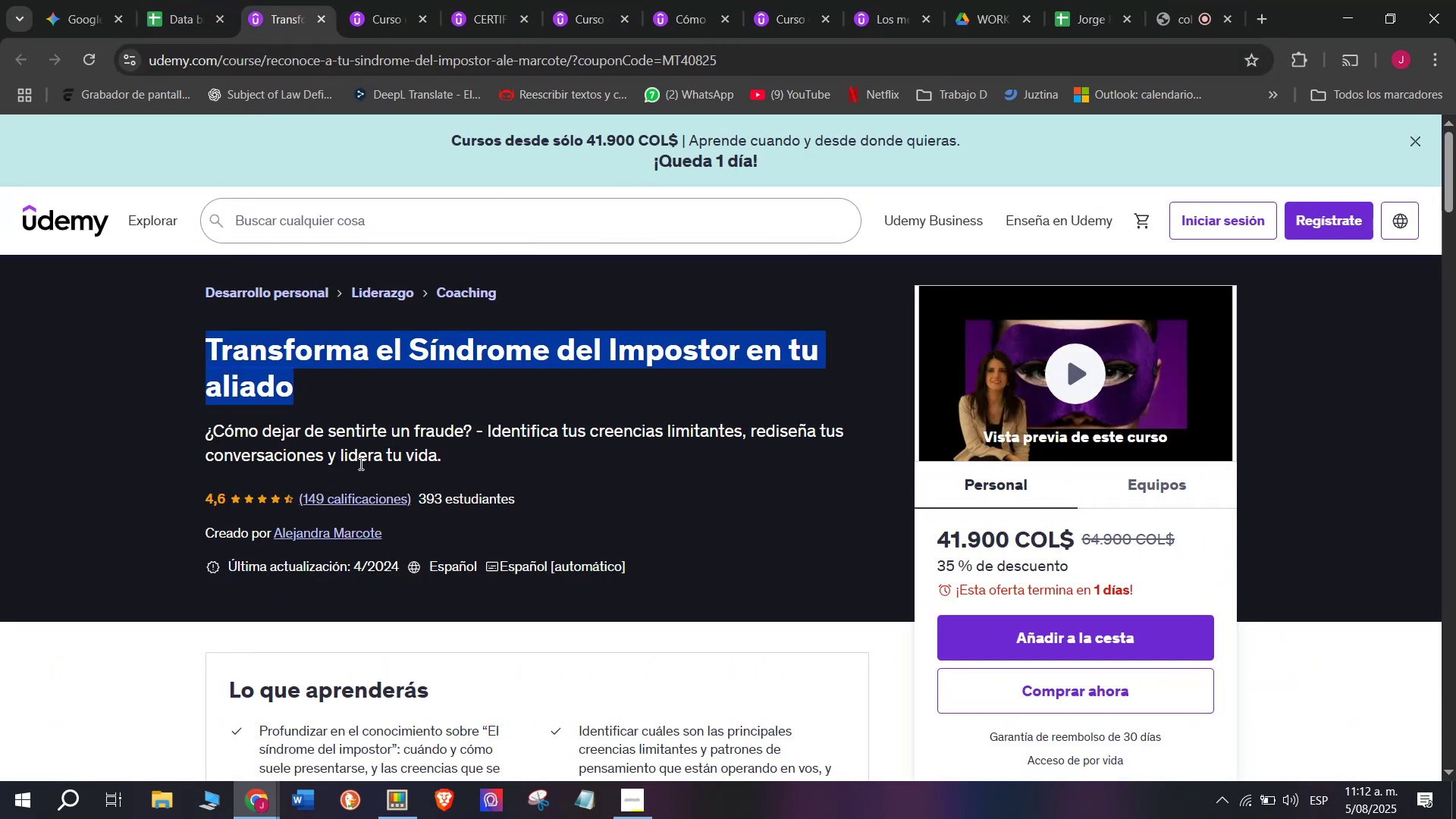 
wait(5.24)
 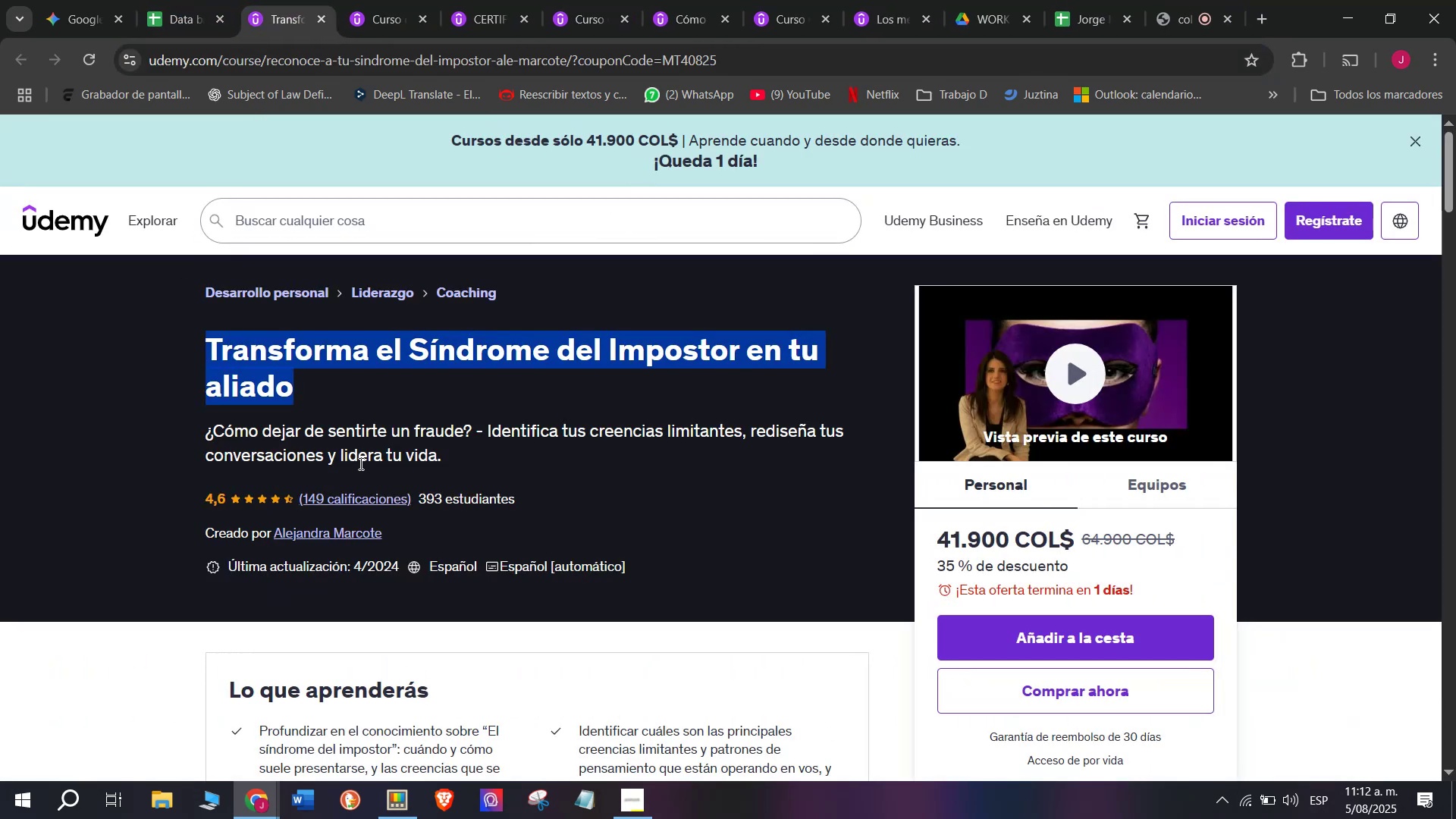 
key(Control+ControlLeft)
 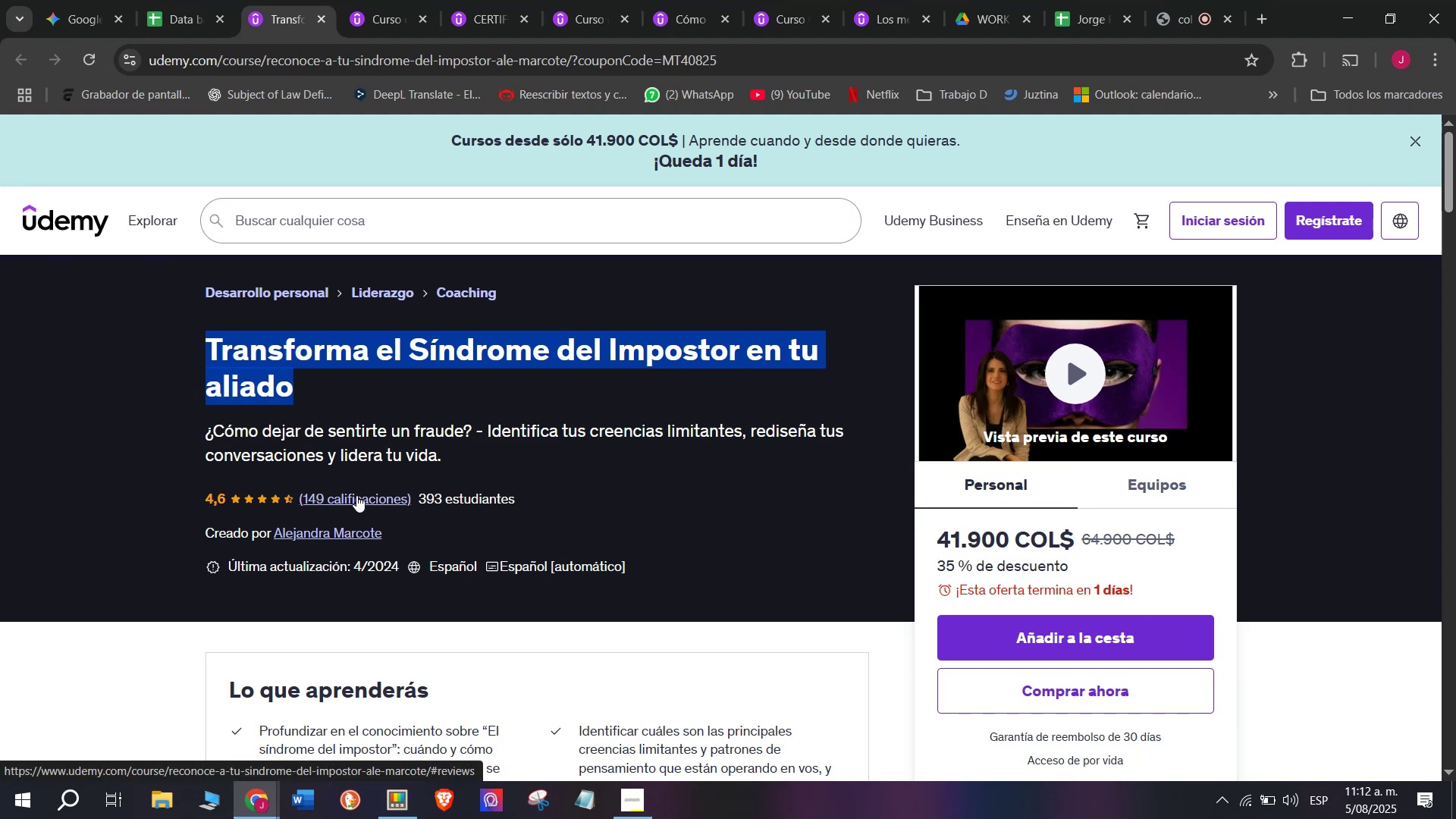 
key(Break)
 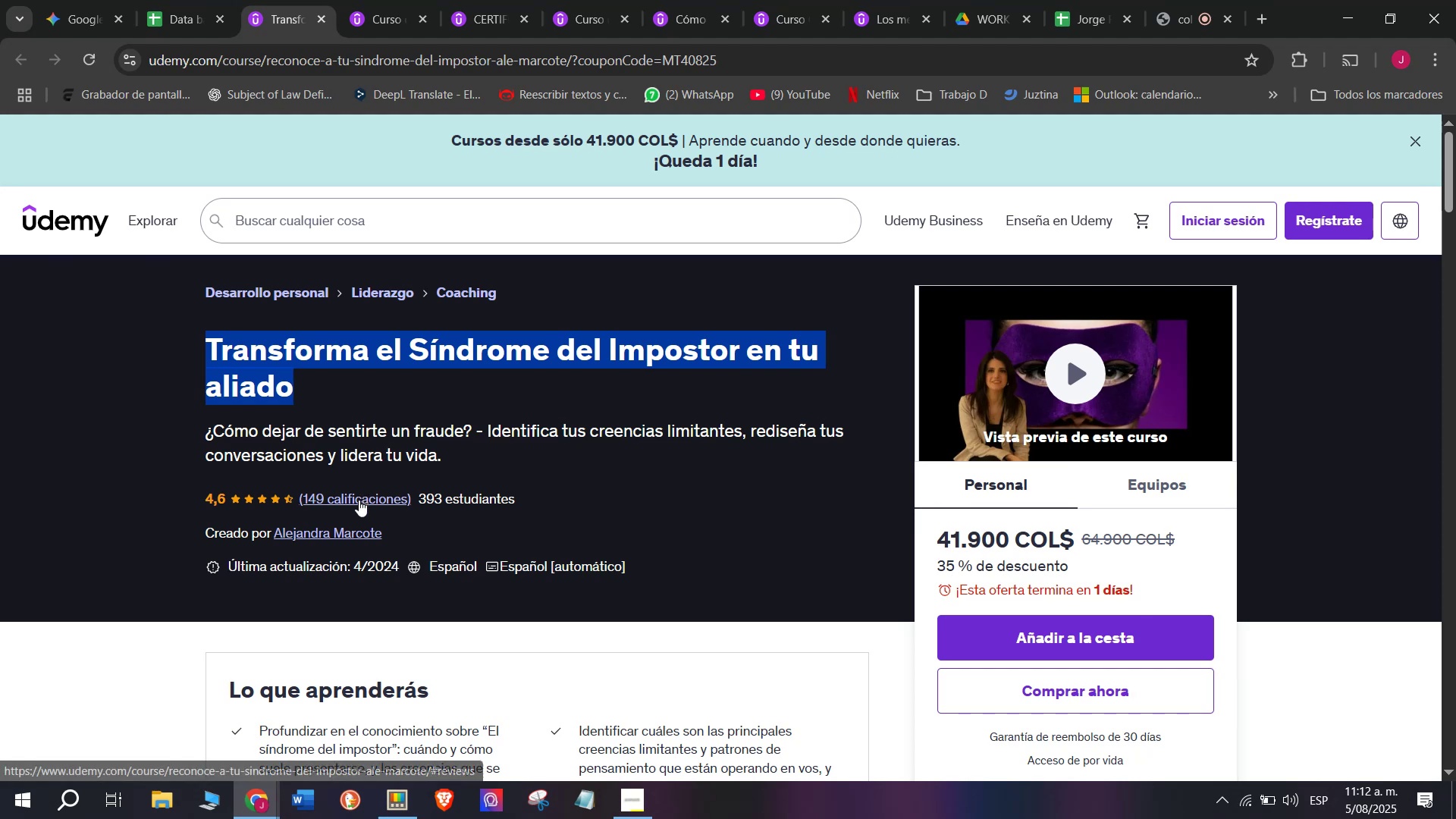 
key(Control+C)
 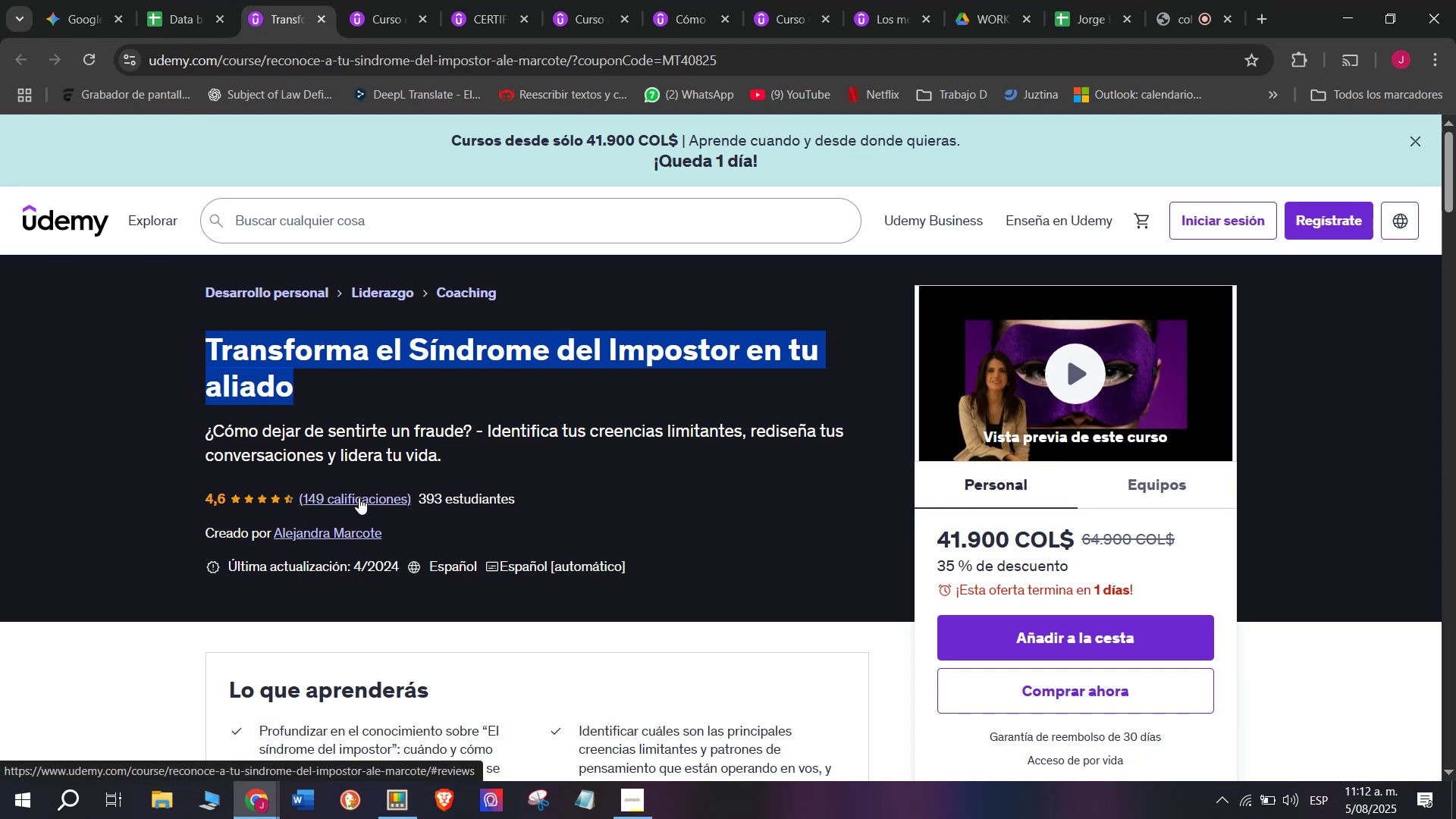 
key(Break)
 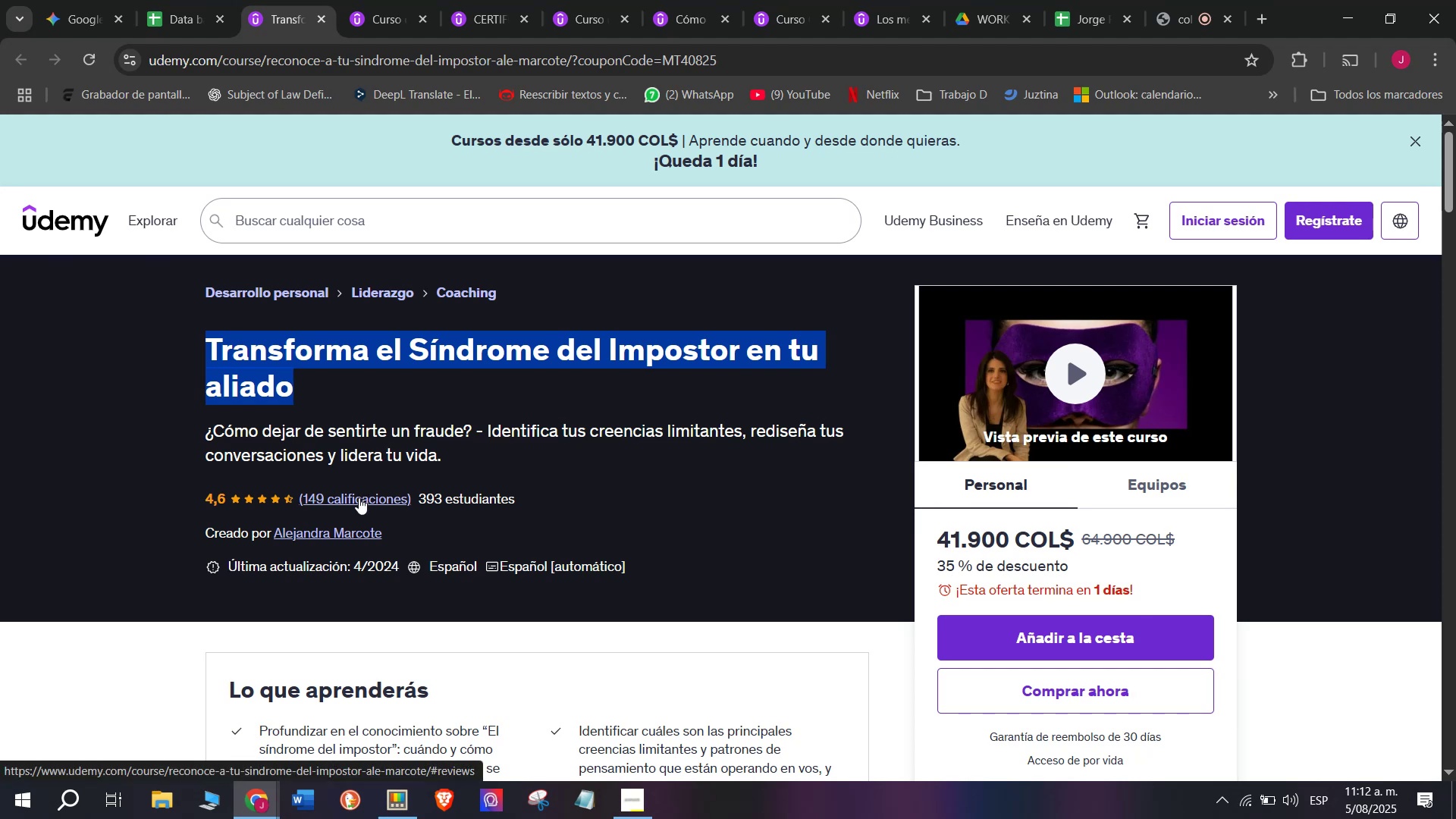 
key(Control+ControlLeft)
 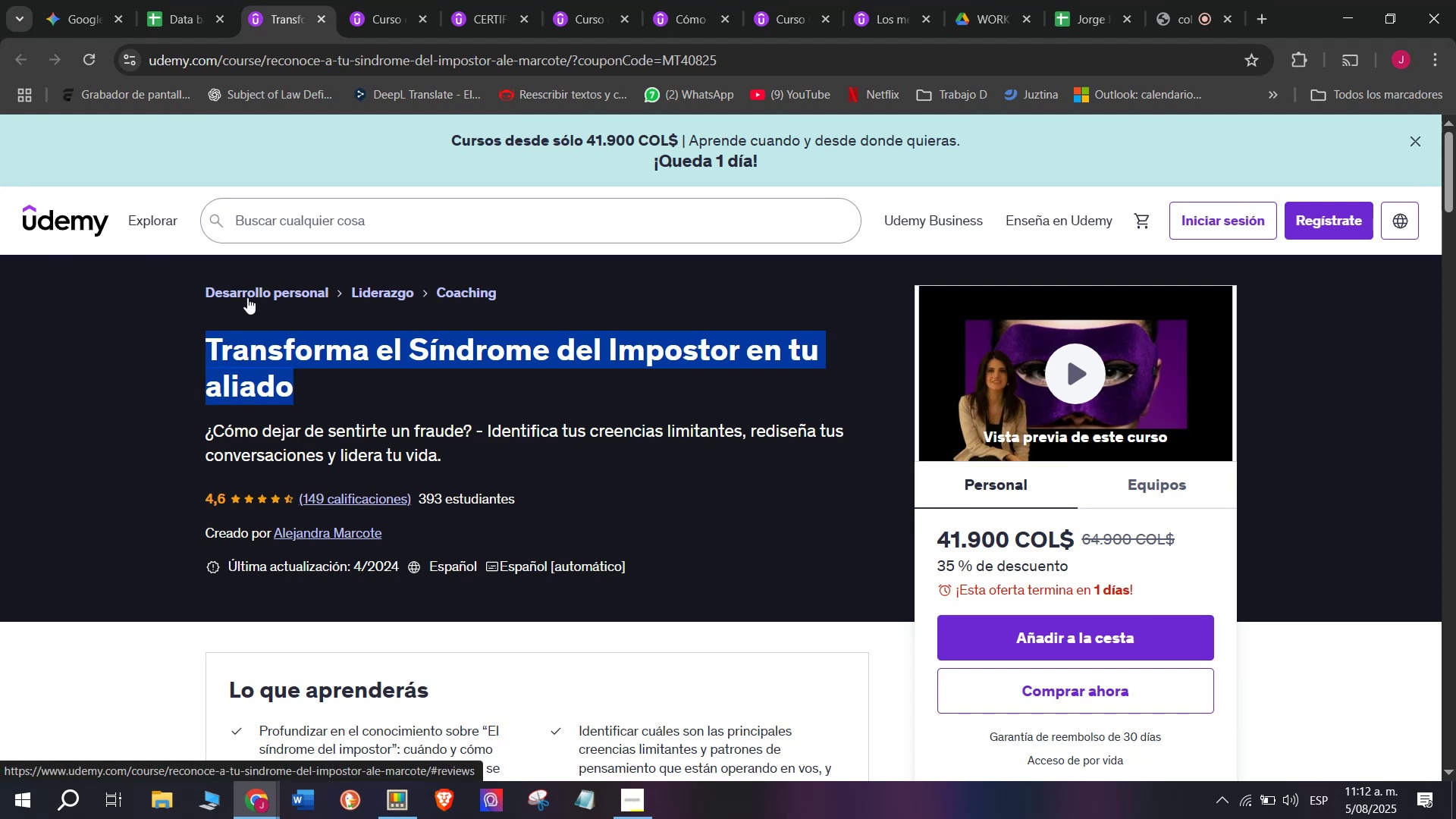 
key(Control+C)
 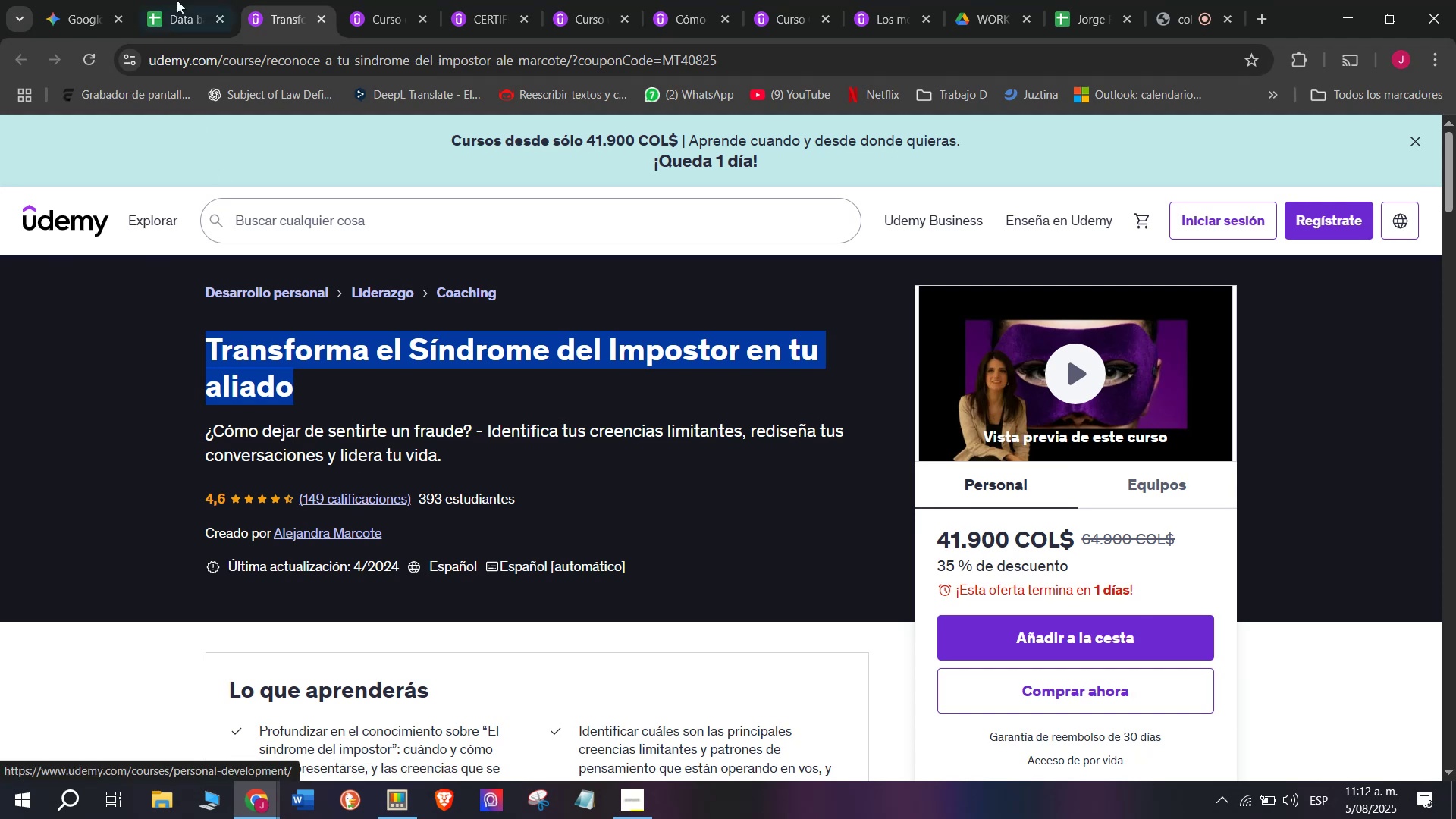 
left_click([158, 0])
 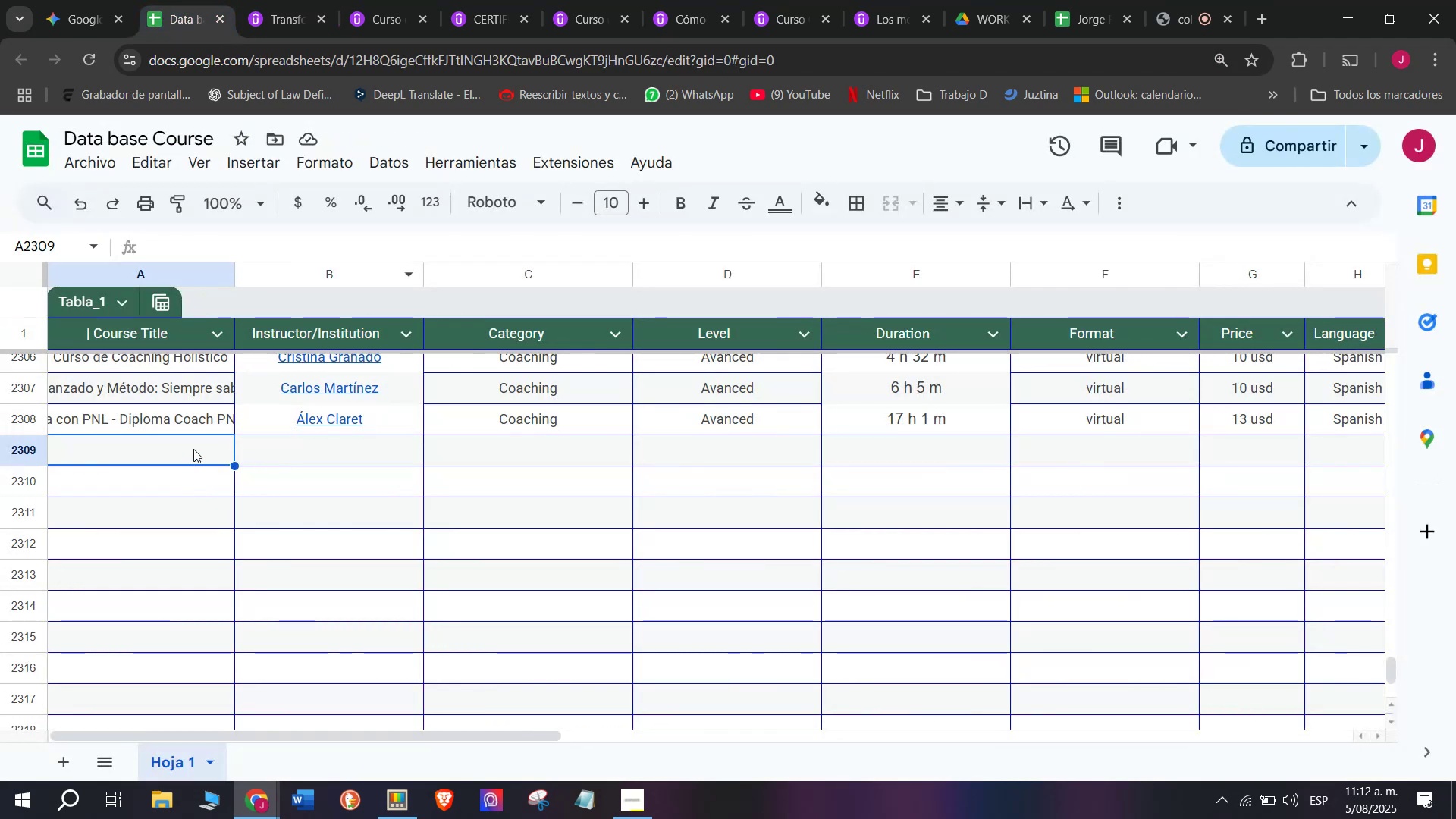 
left_click([193, 444])
 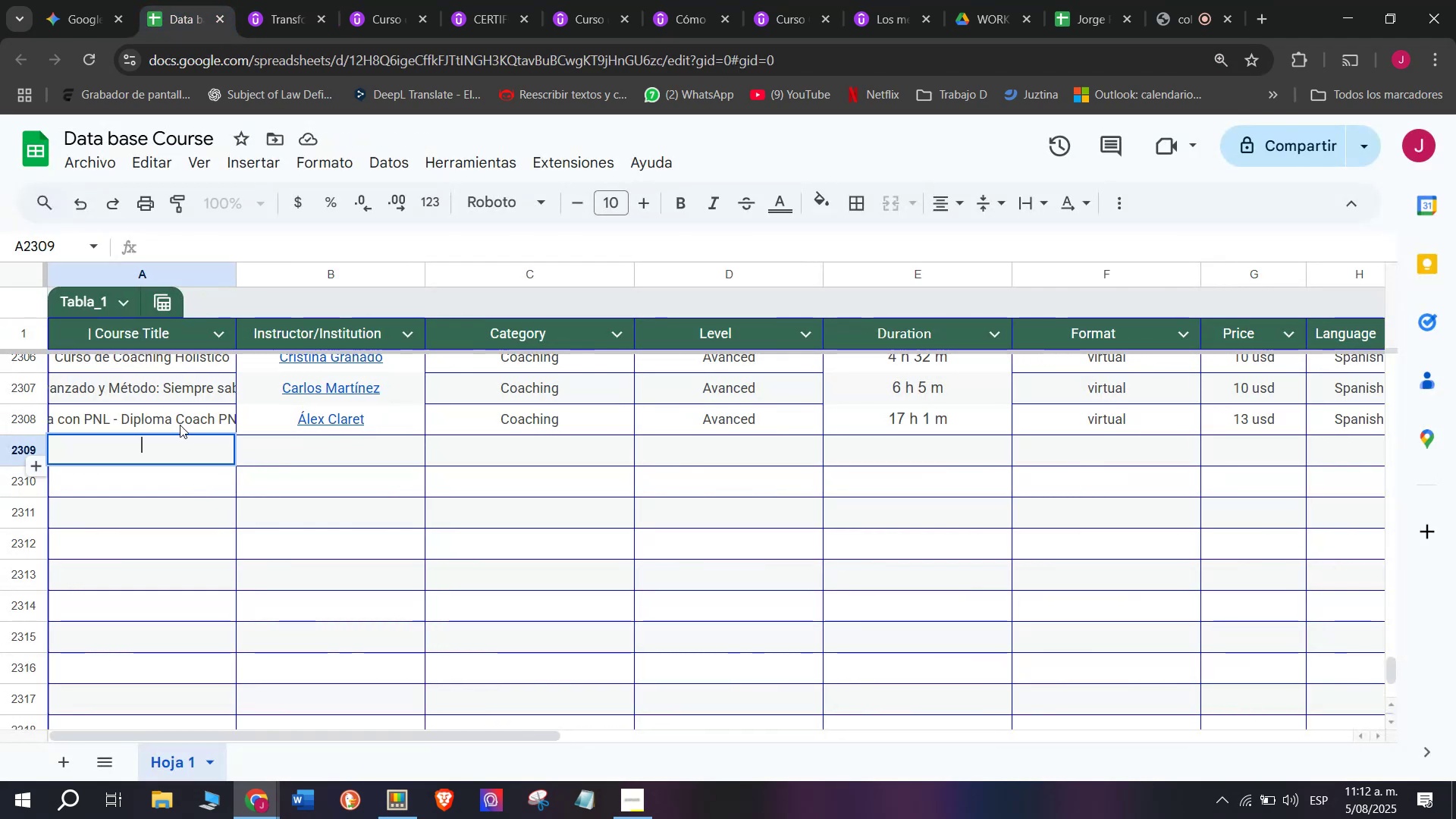 
key(Control+ControlLeft)
 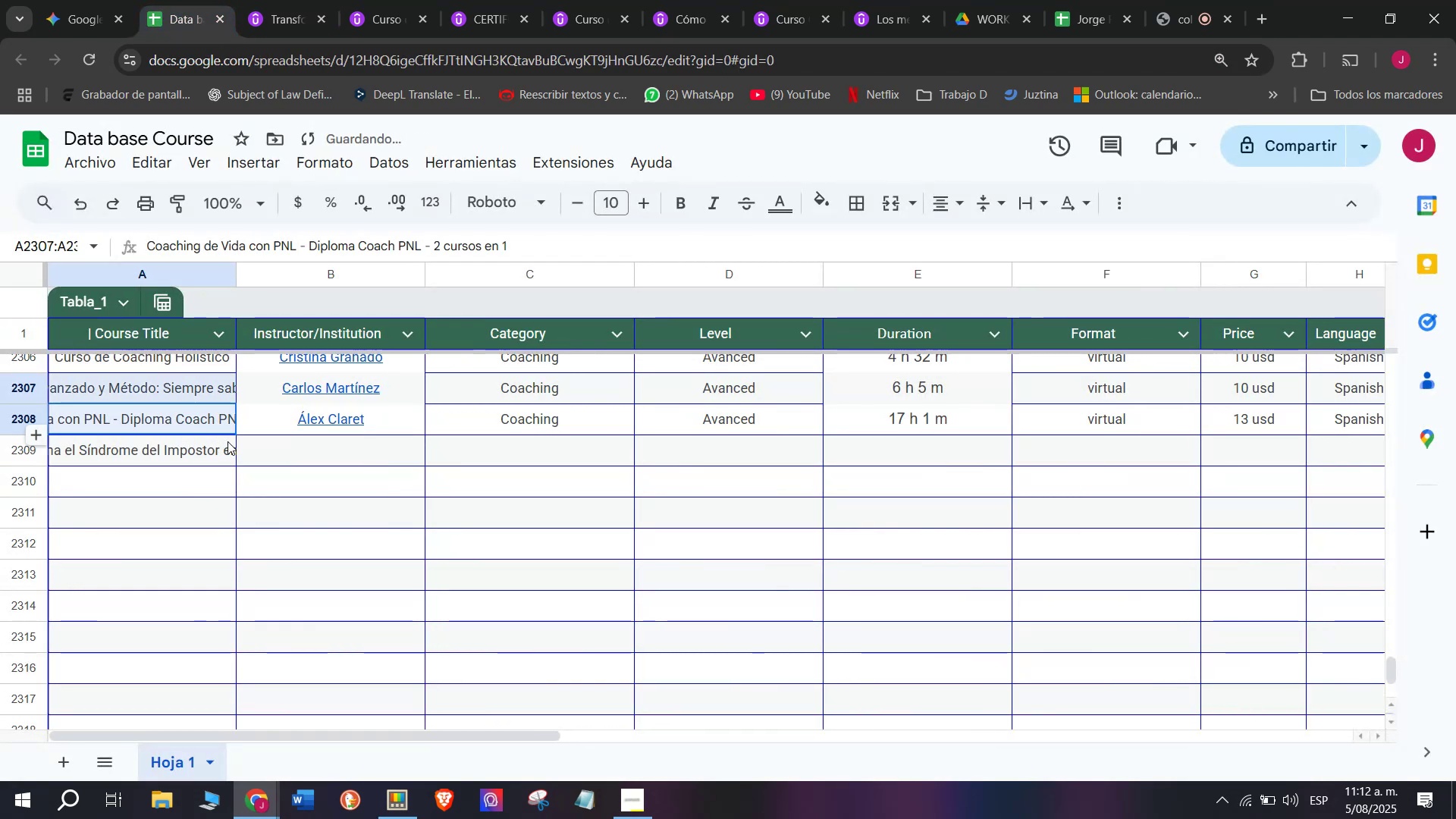 
key(Z)
 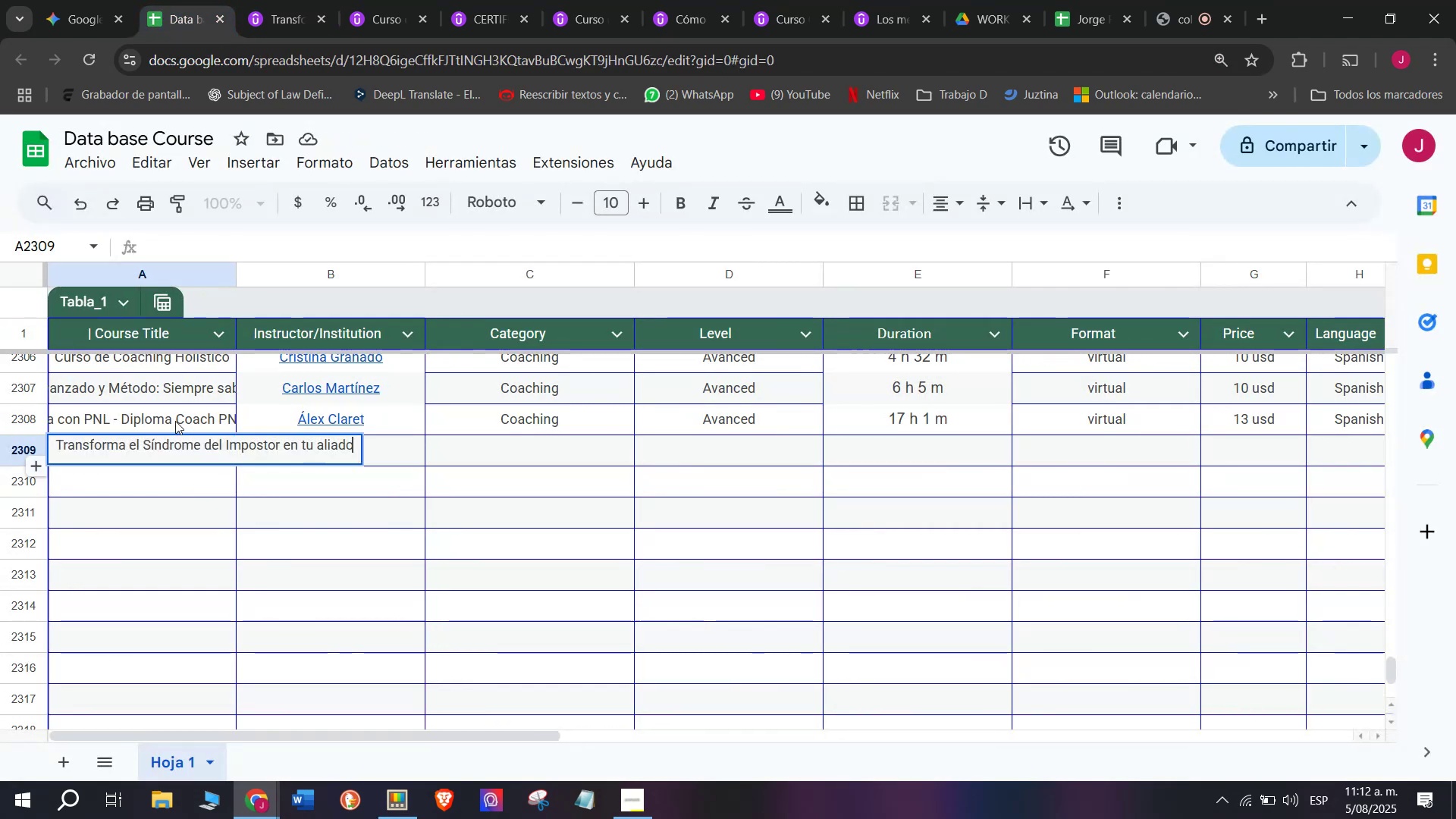 
key(Control+V)
 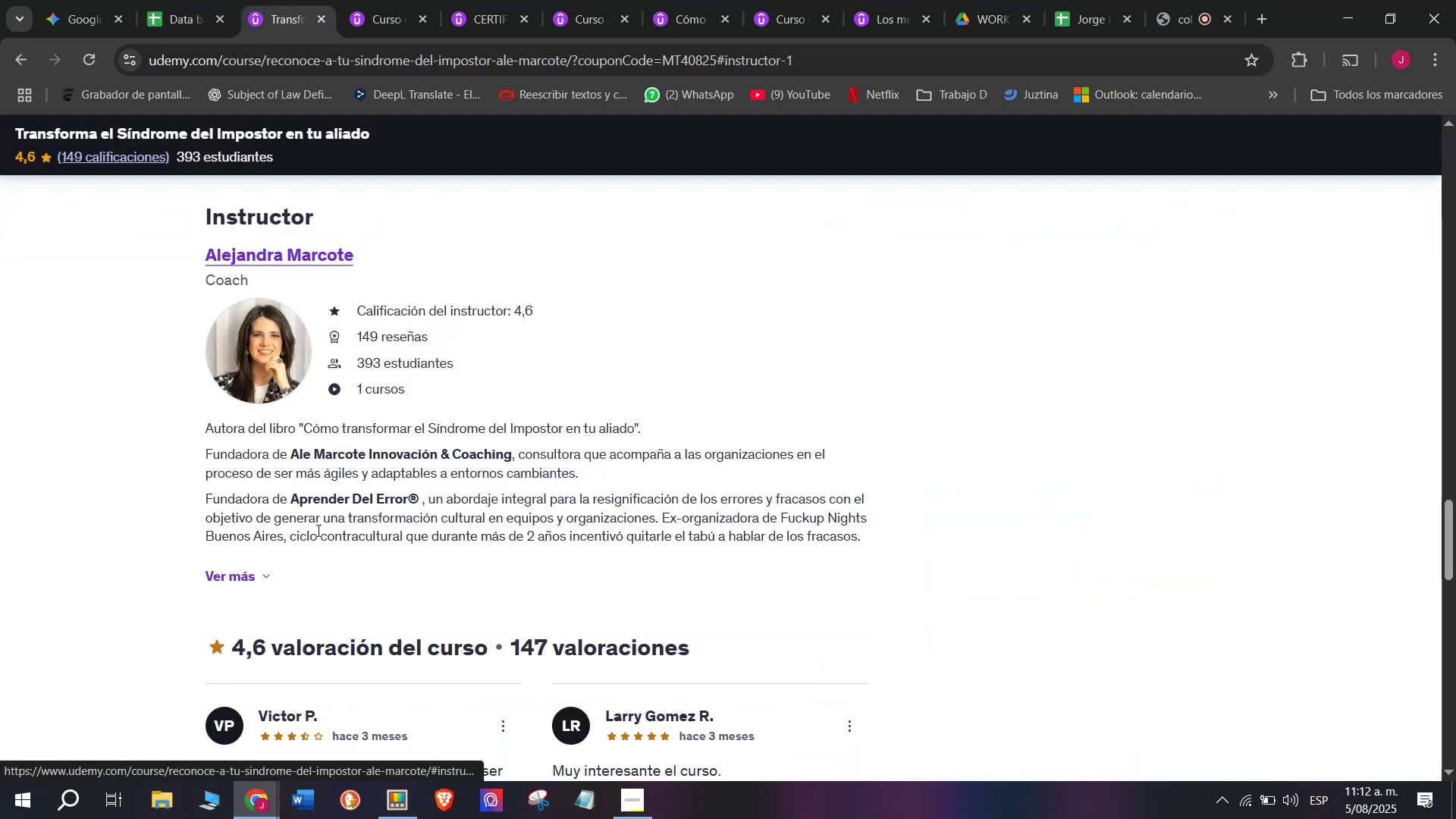 
wait(5.02)
 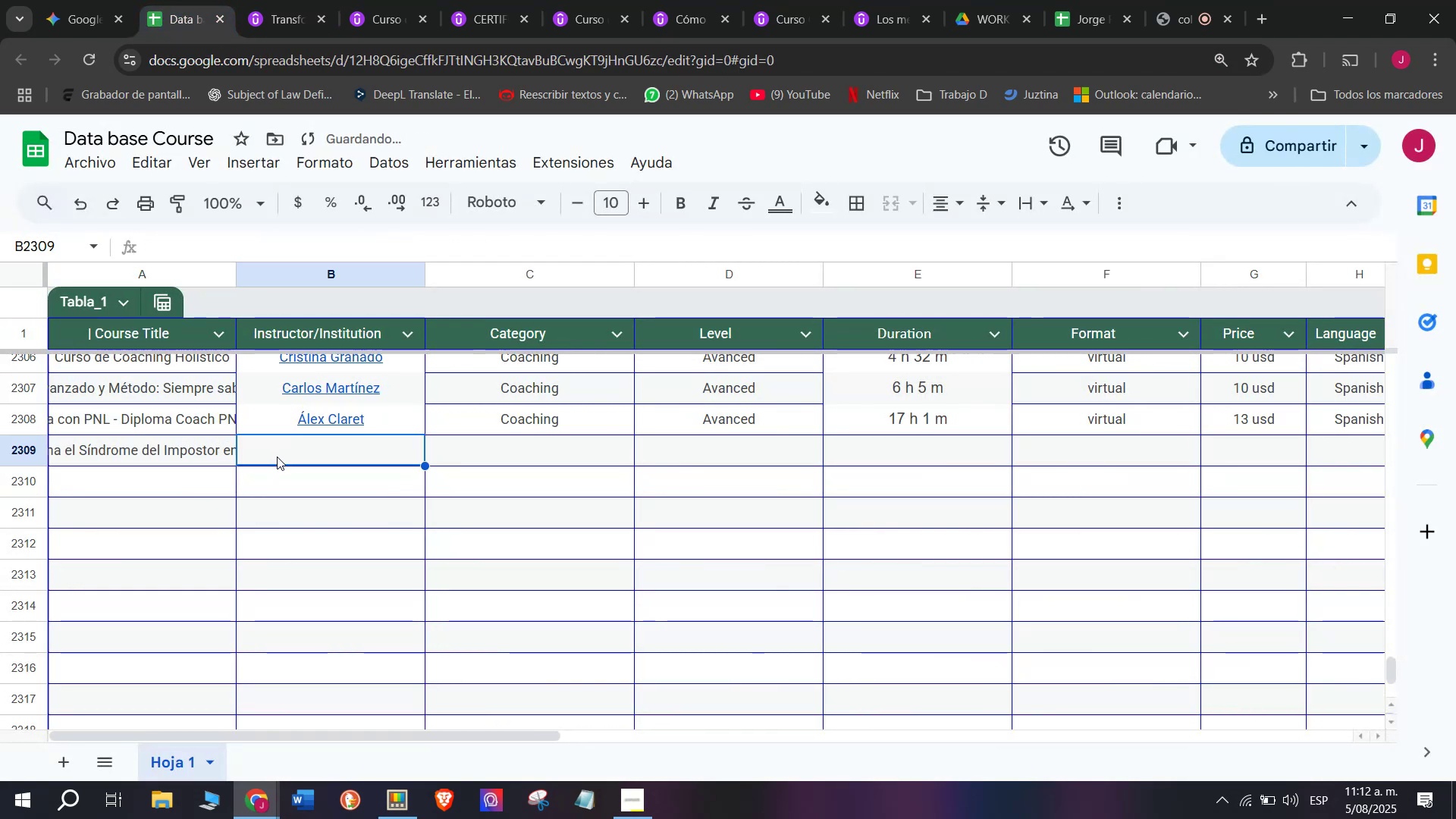 
left_click_drag(start_coordinate=[193, 262], to_coordinate=[456, 249])
 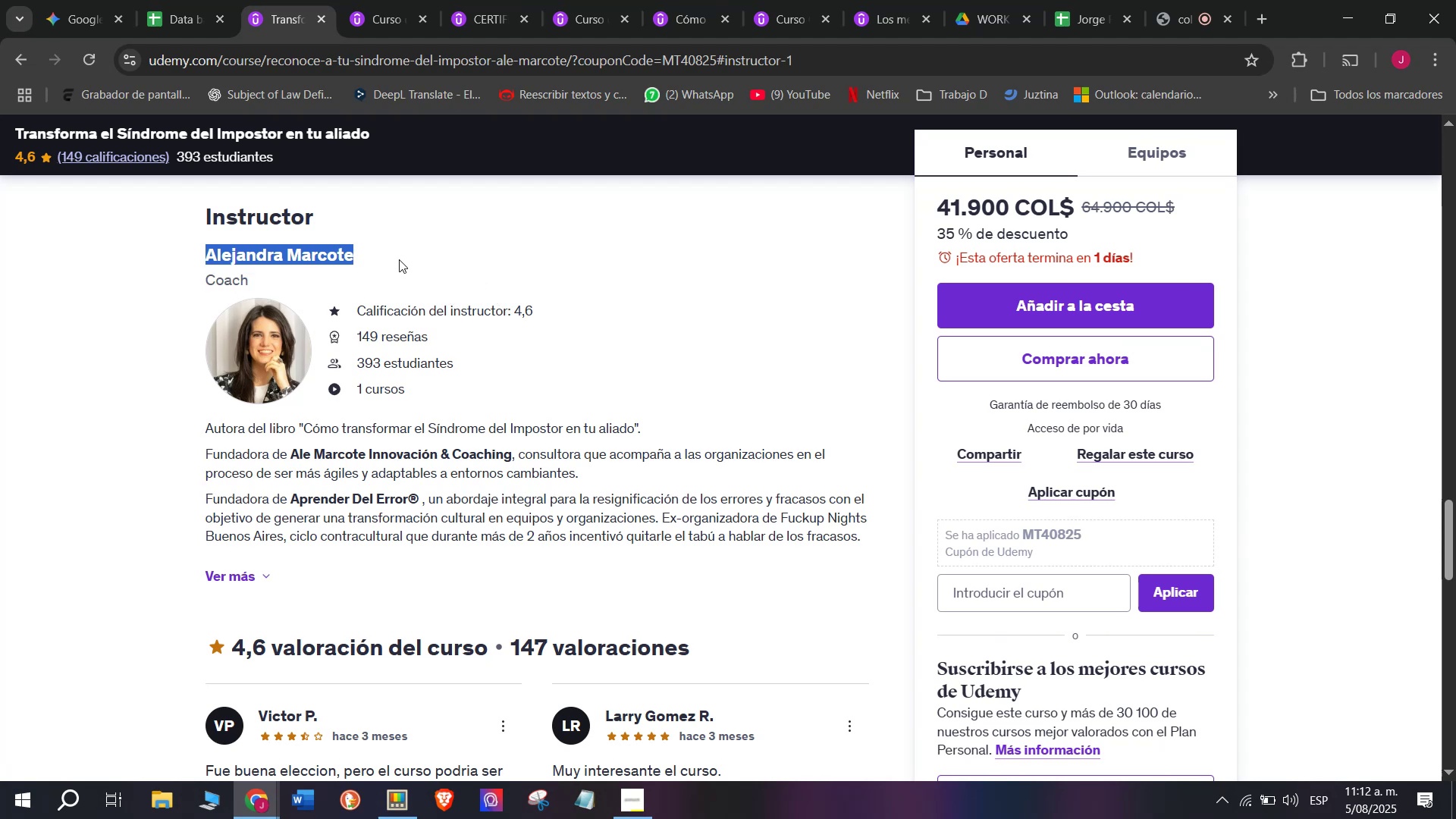 
key(Control+ControlLeft)
 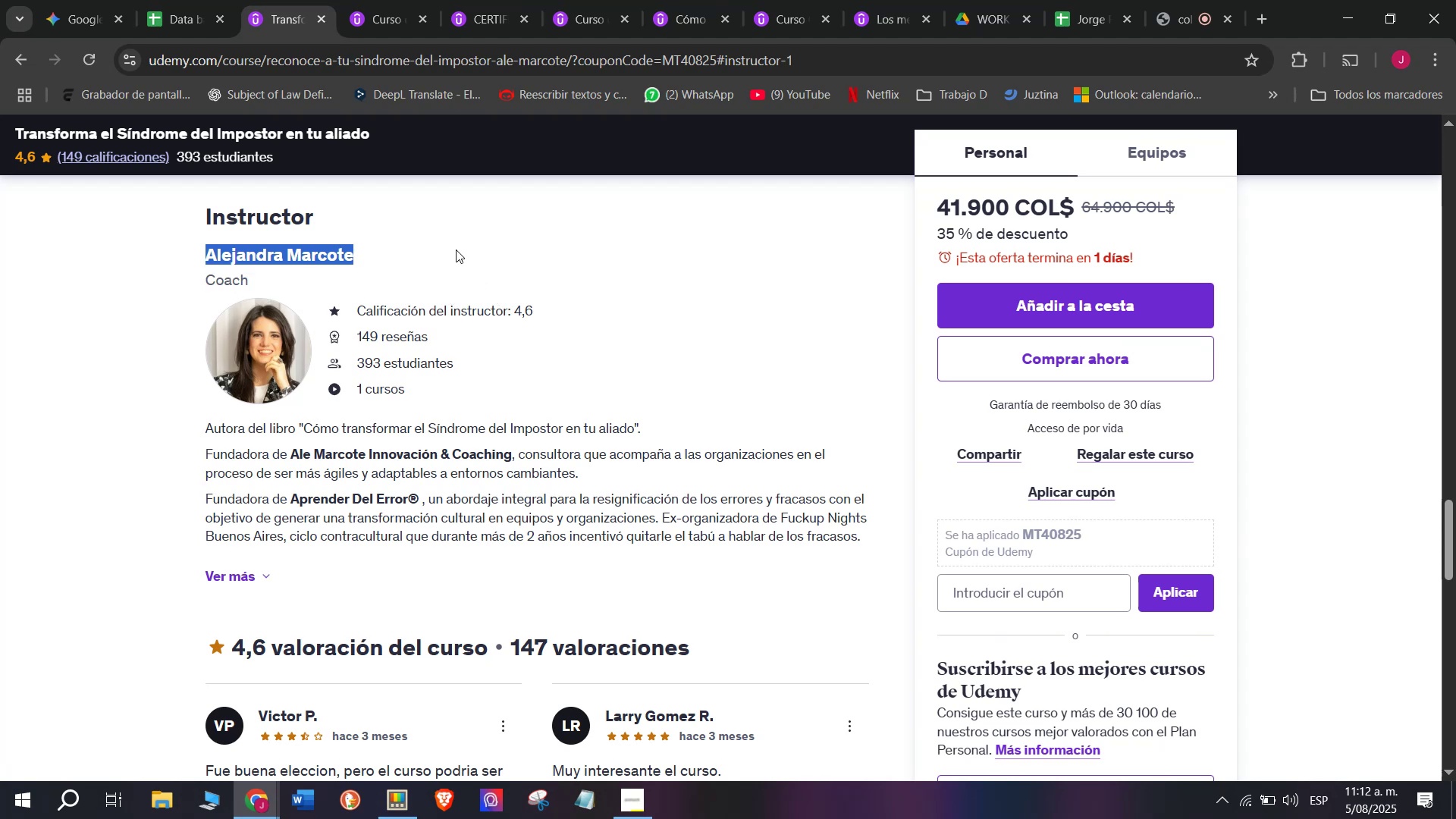 
key(Break)
 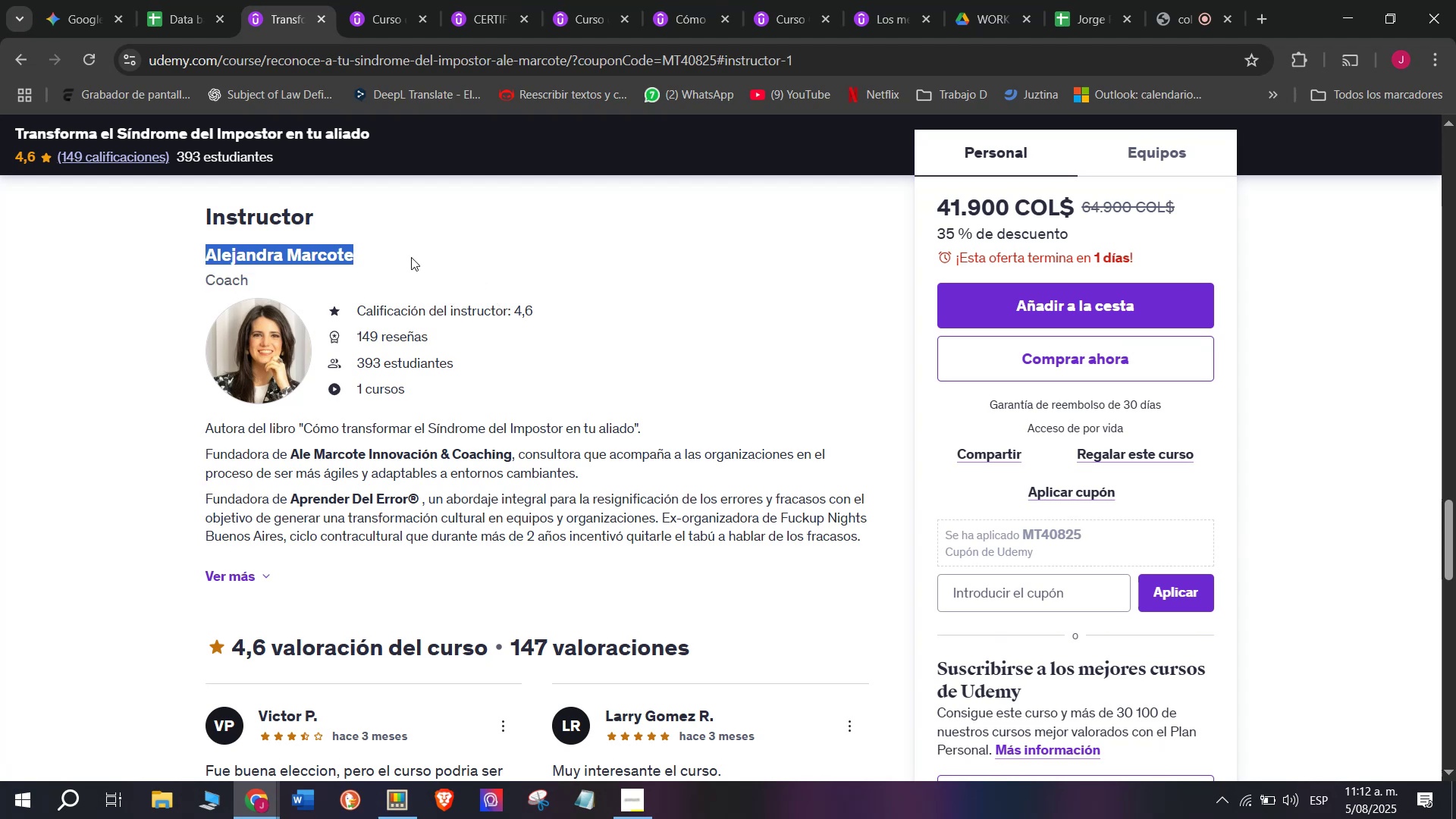 
key(Control+C)
 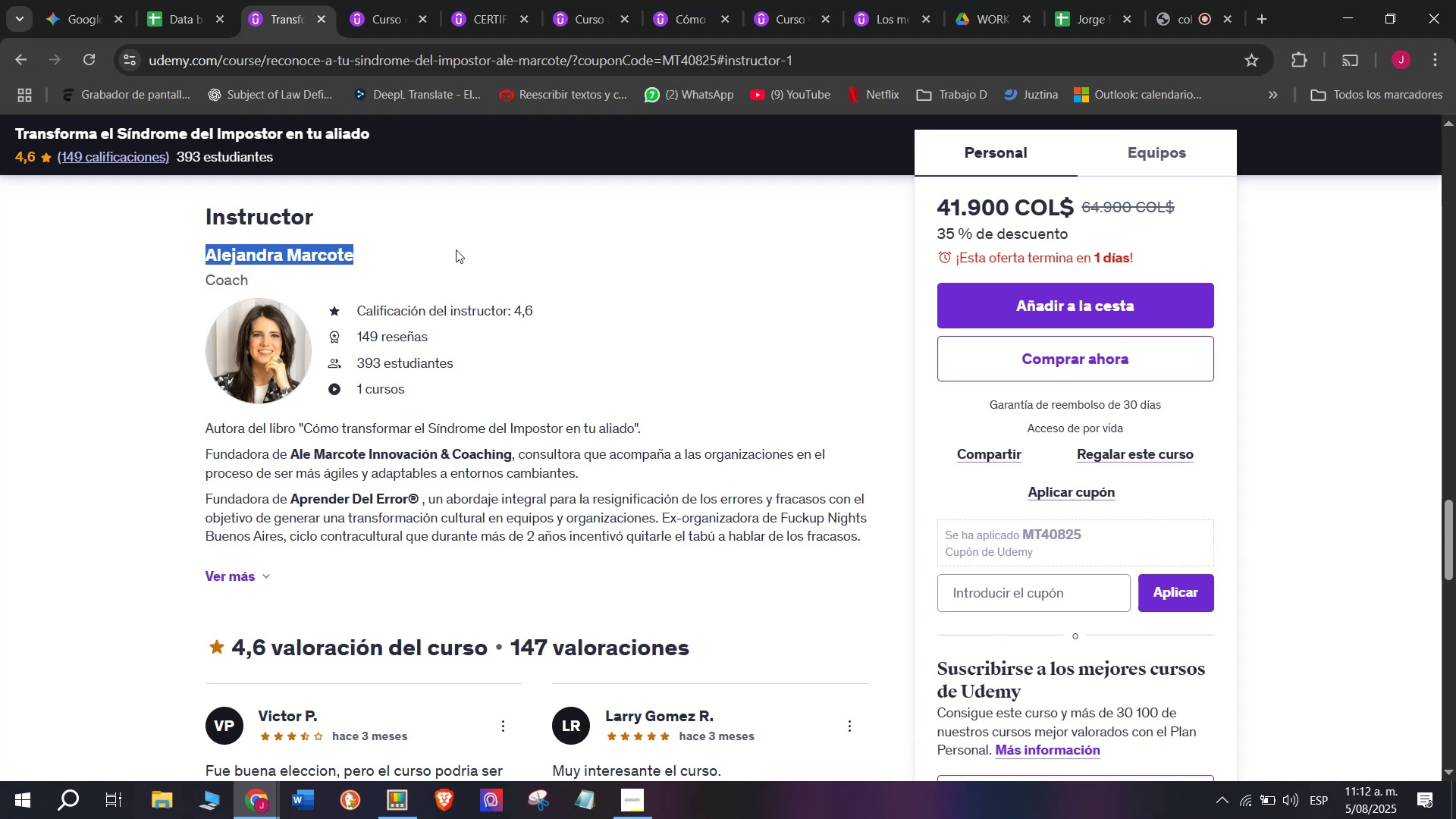 
key(Break)
 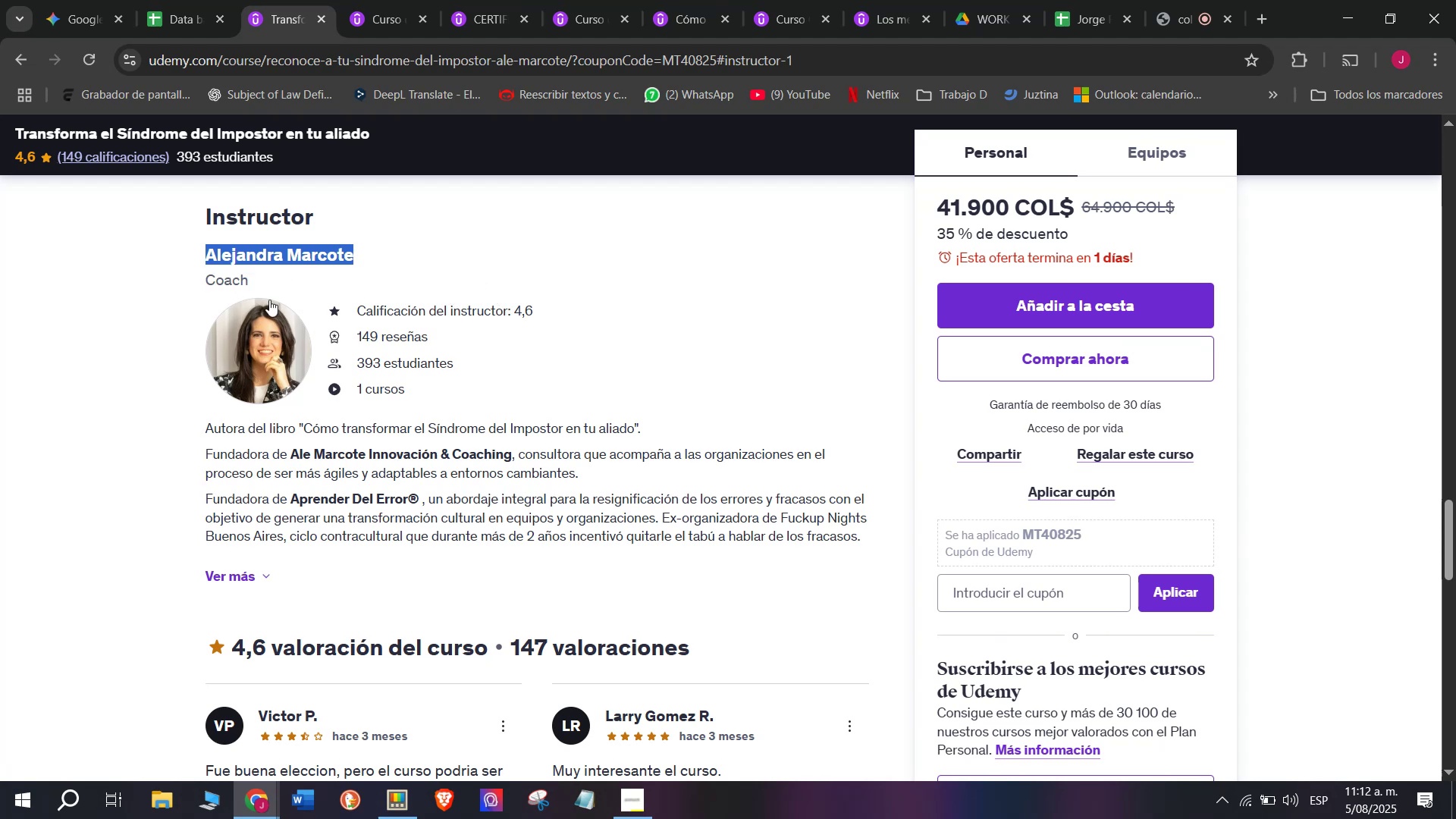 
key(Control+ControlLeft)
 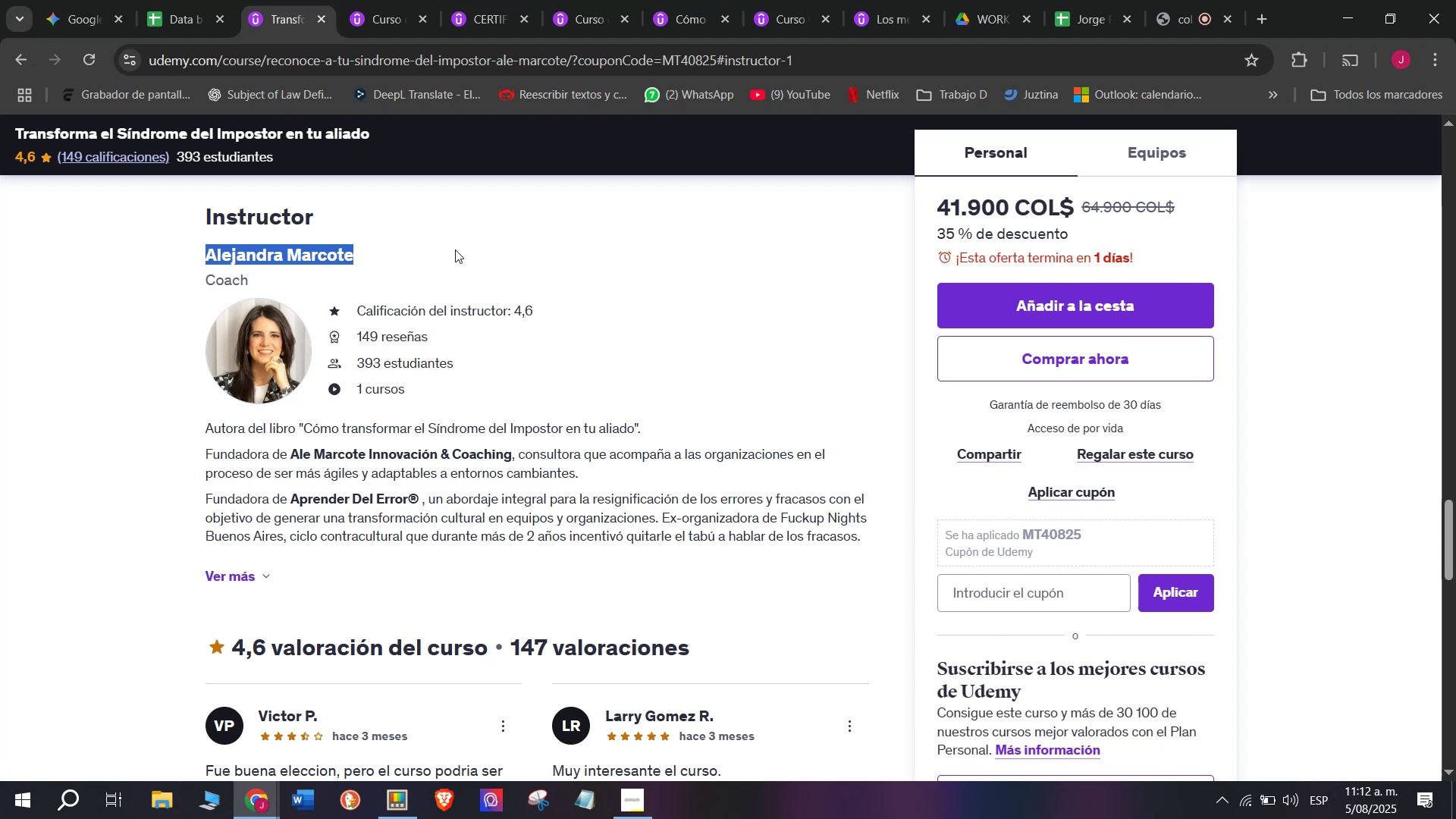 
key(Control+C)
 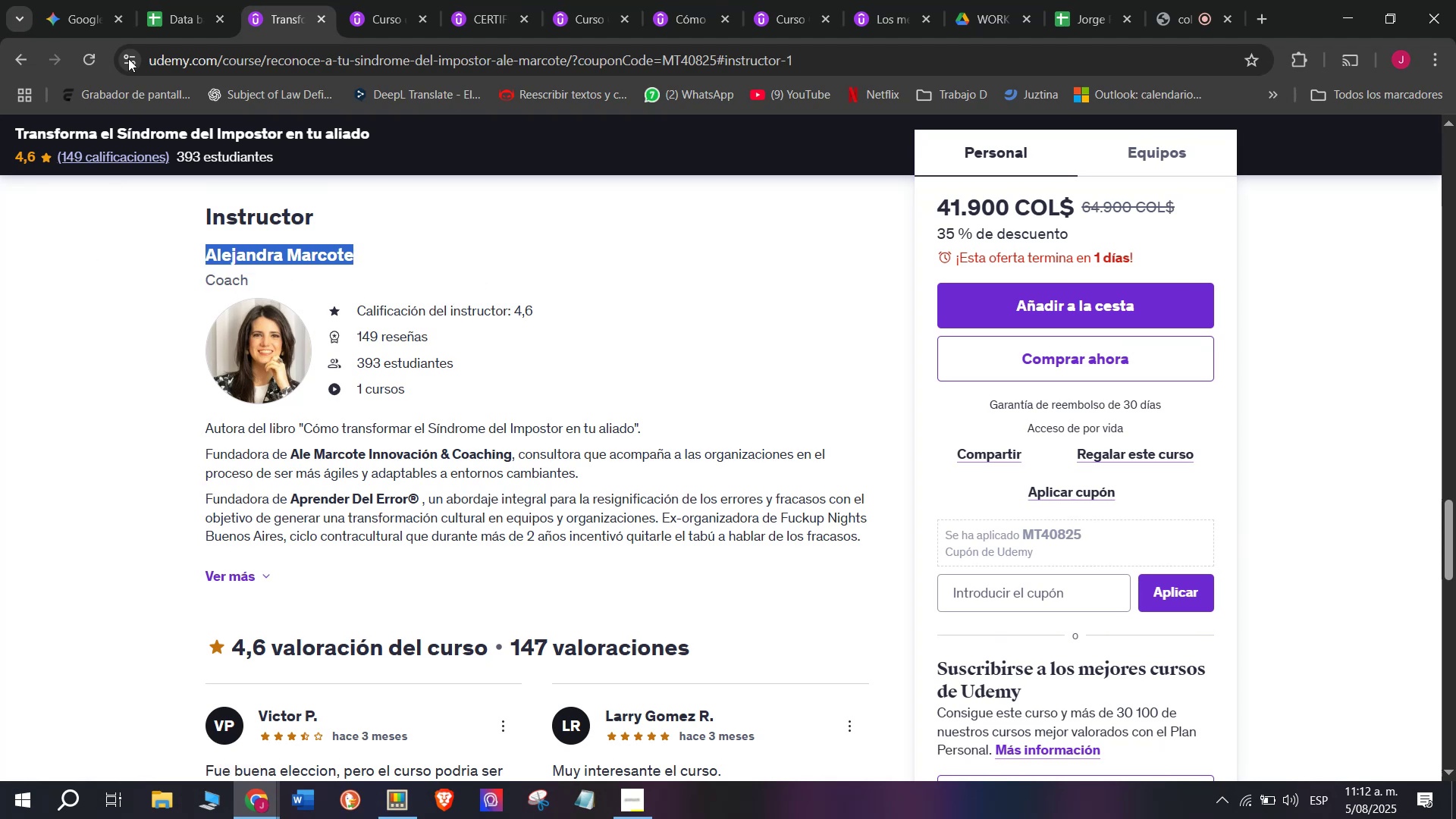 
left_click([178, 0])
 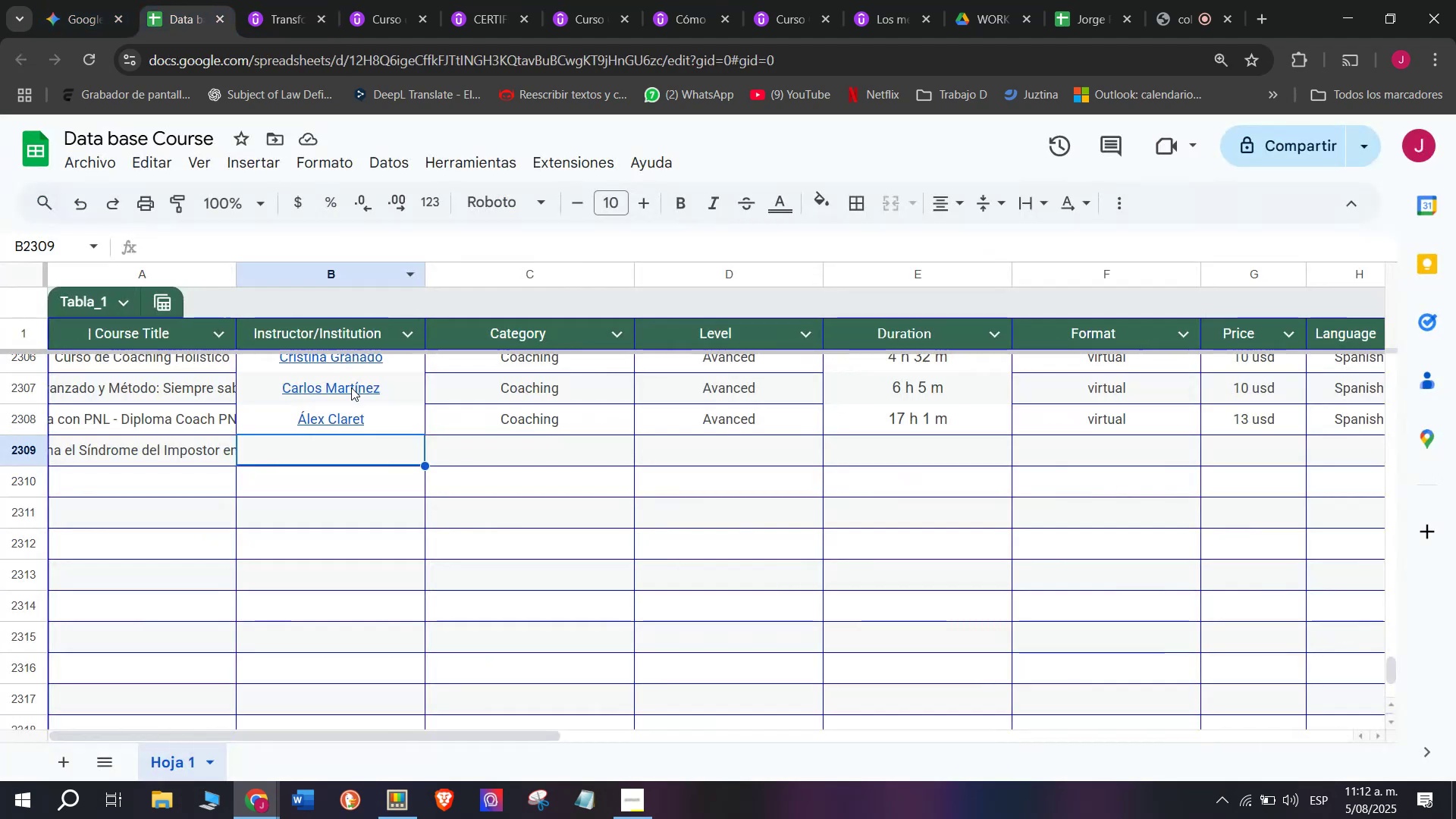 
key(Z)
 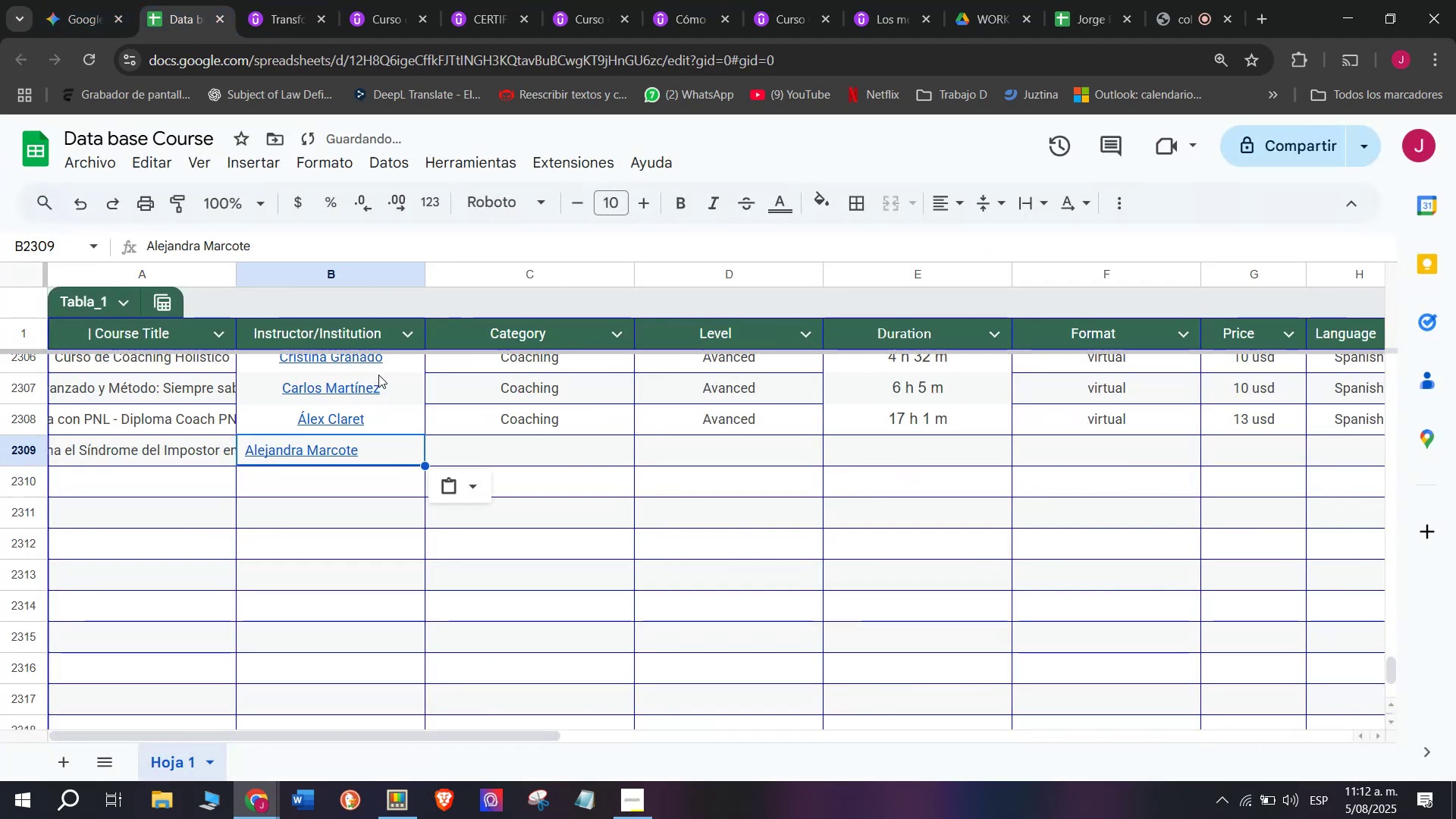 
key(Control+ControlLeft)
 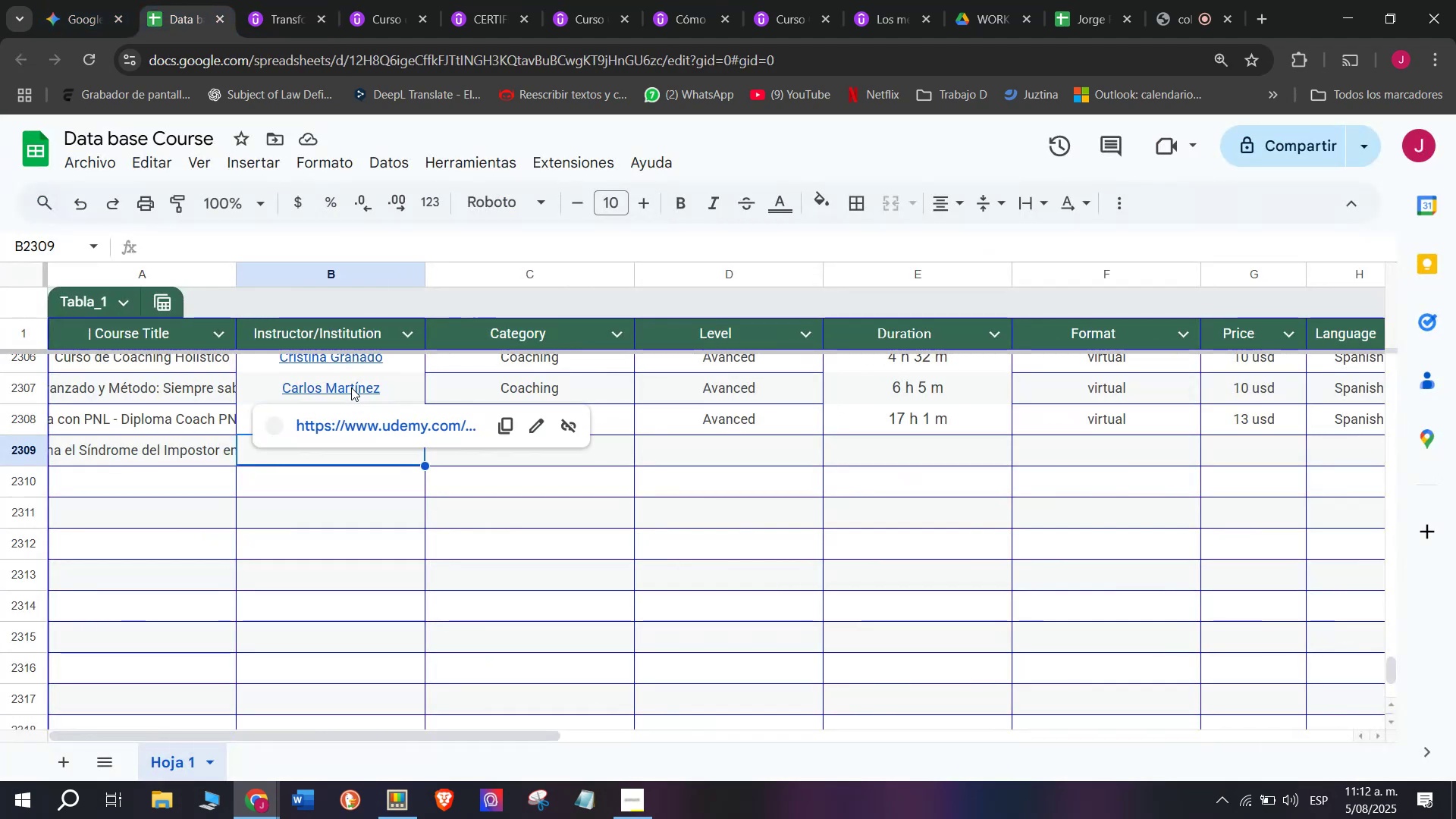 
key(Control+V)
 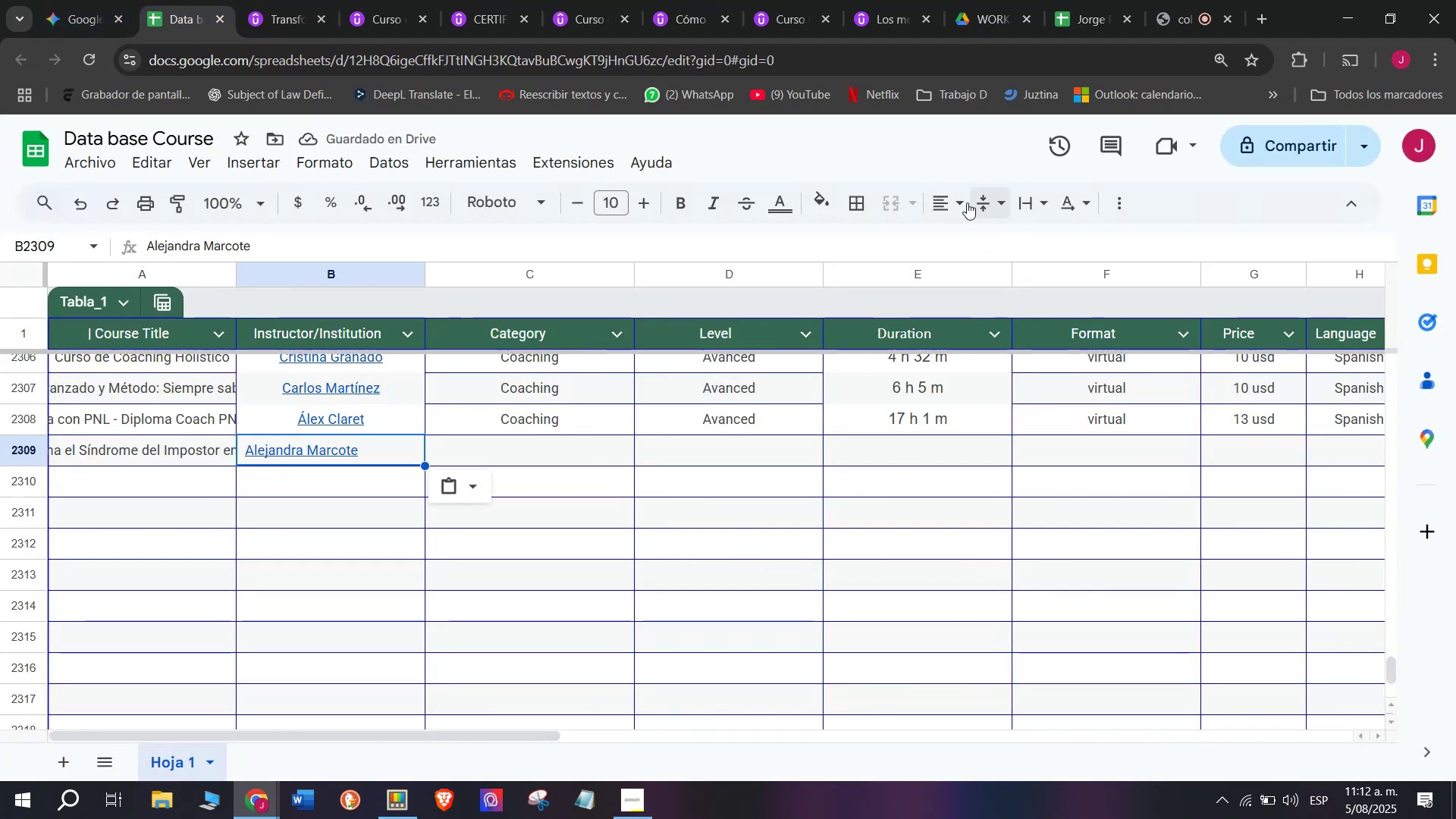 
double_click([985, 242])
 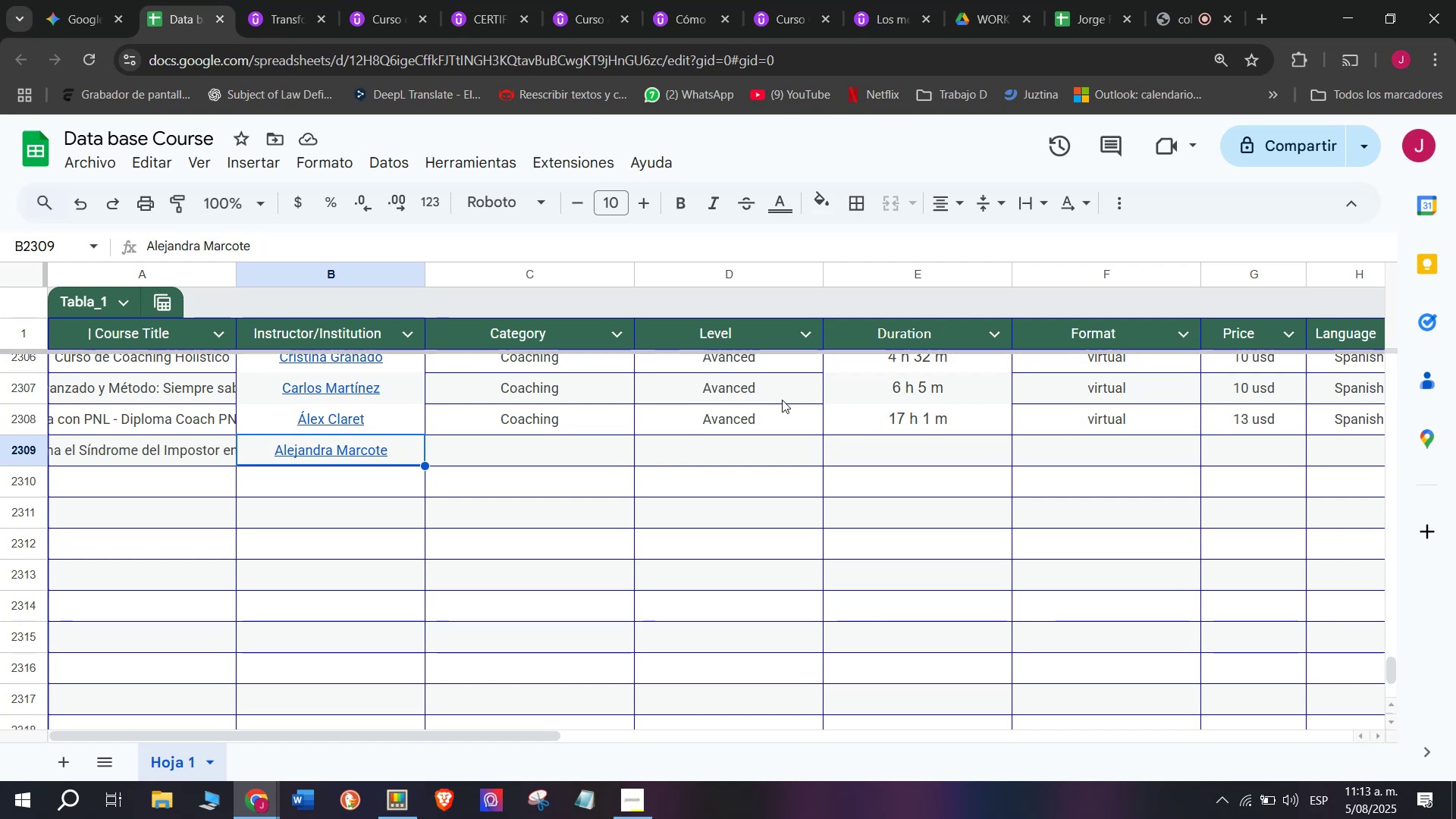 
wait(14.53)
 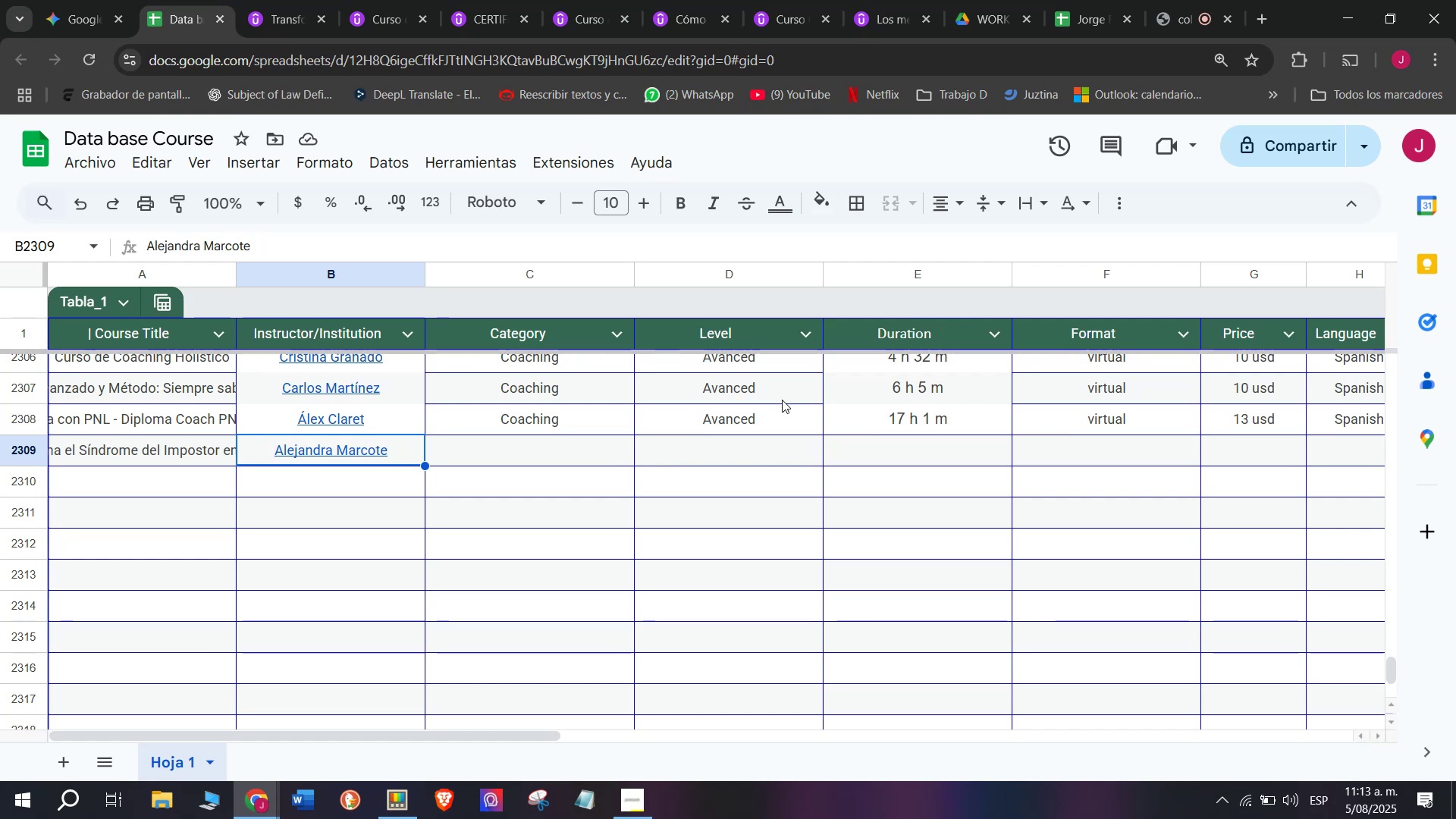 
key(Break)
 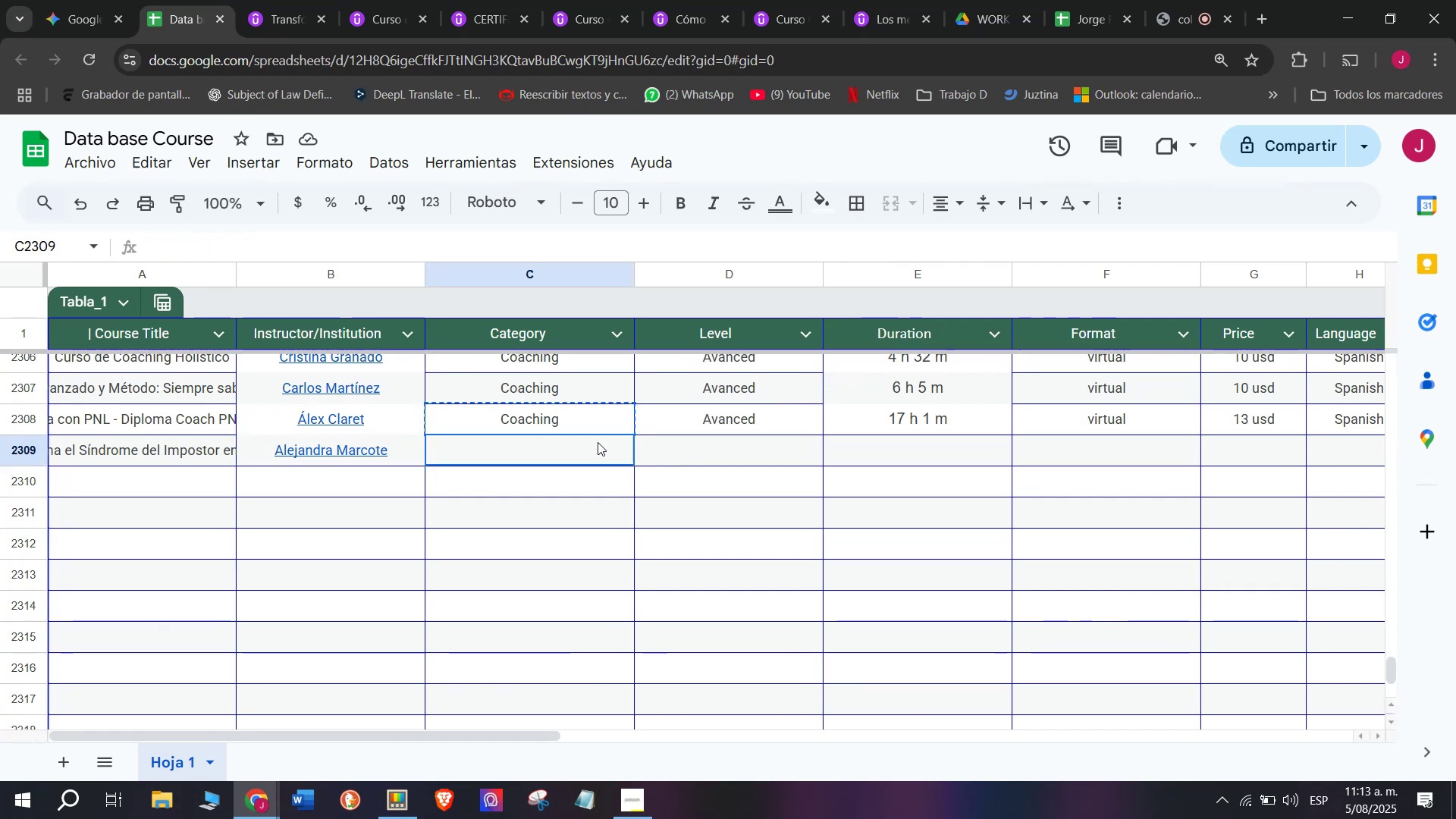 
key(Control+ControlLeft)
 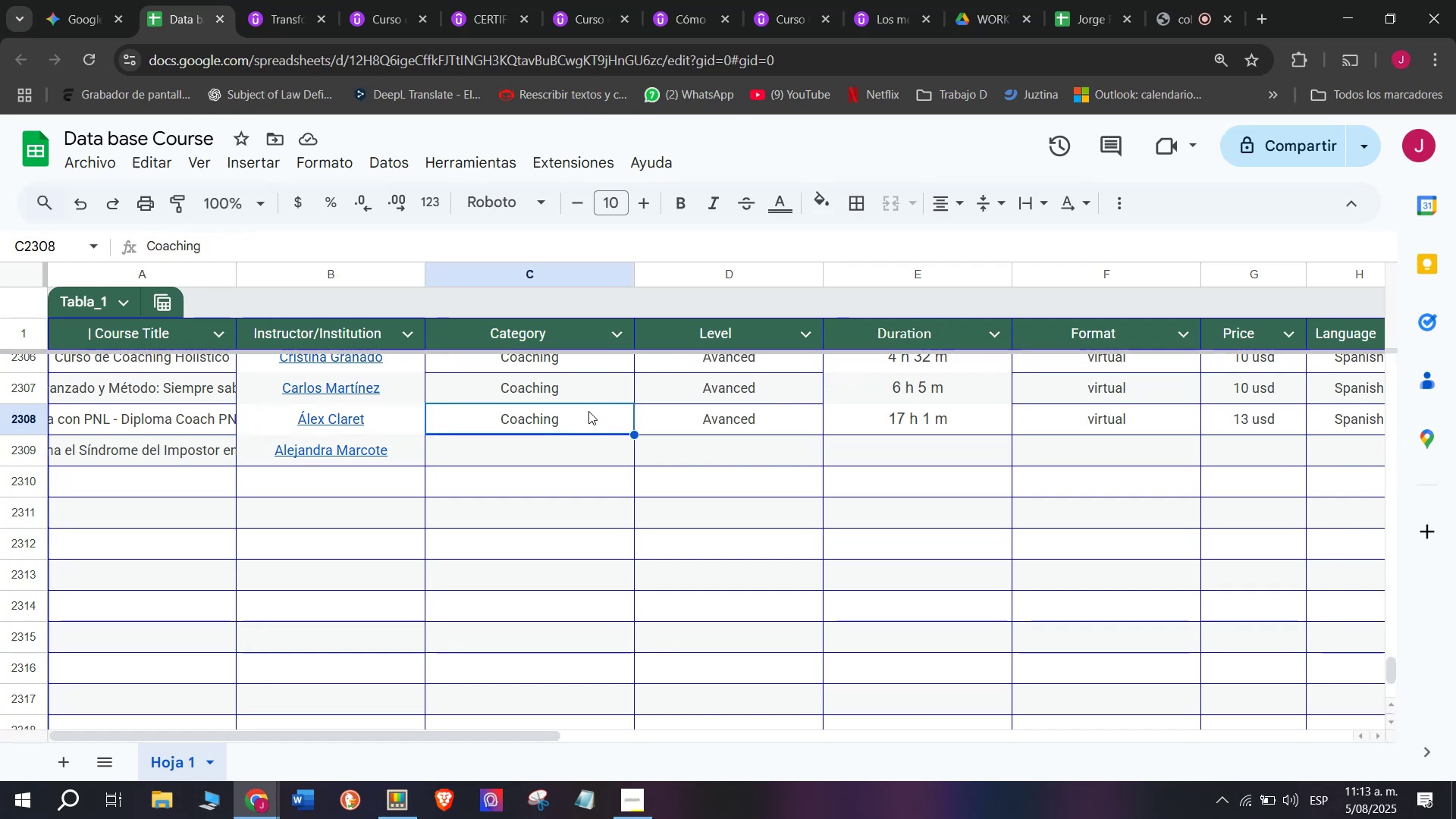 
key(Control+C)
 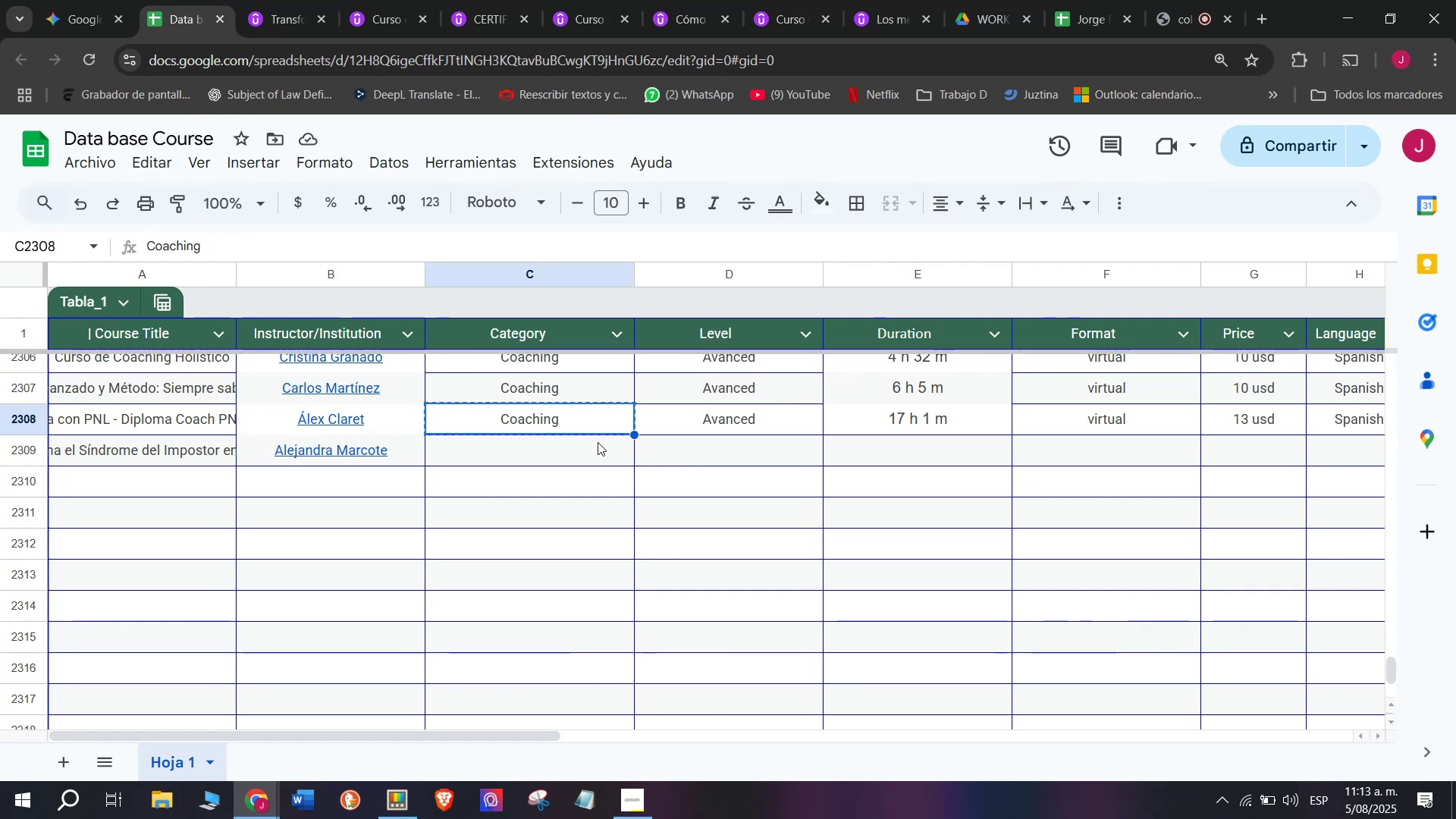 
key(Control+ControlLeft)
 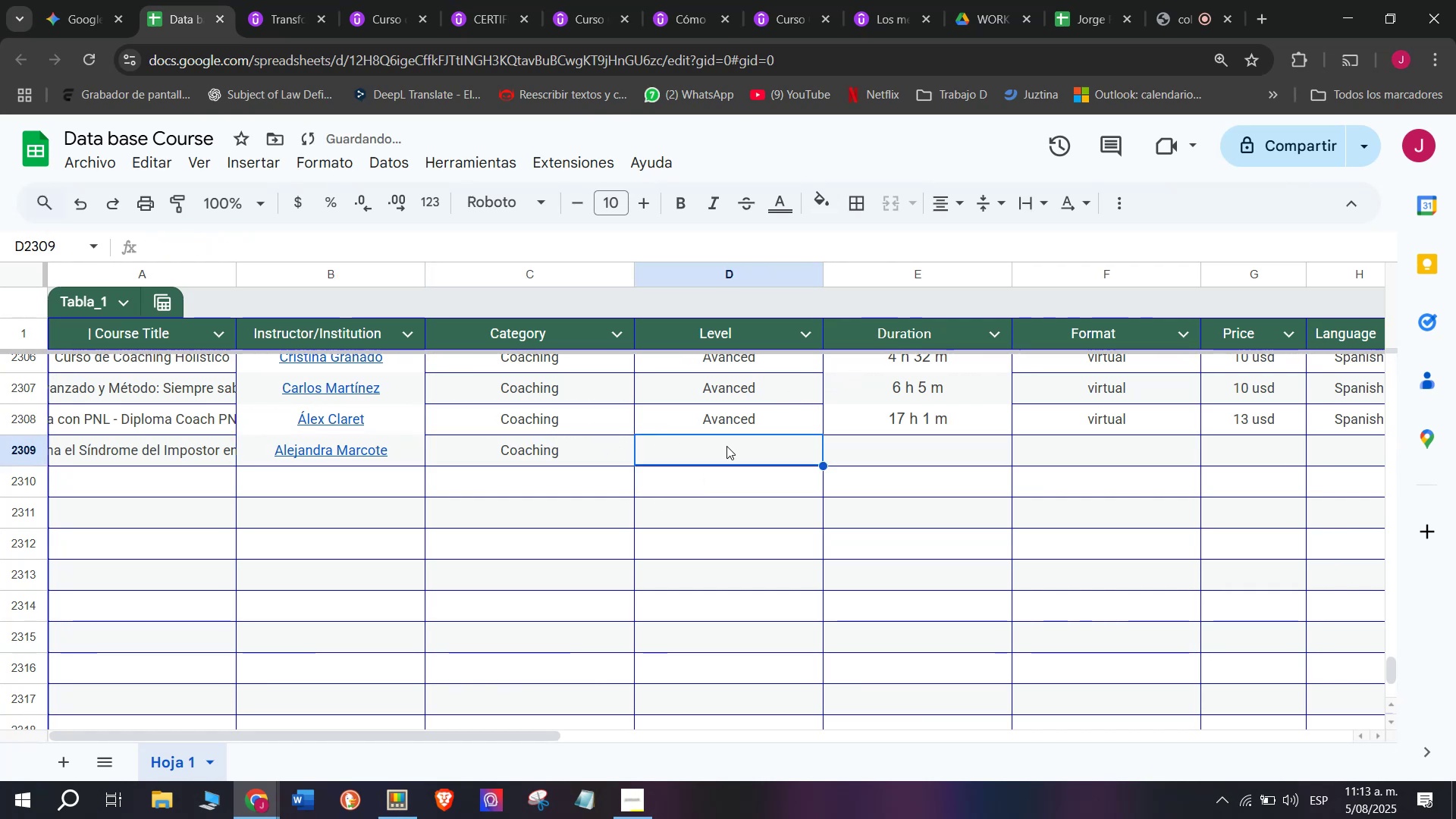 
key(Z)
 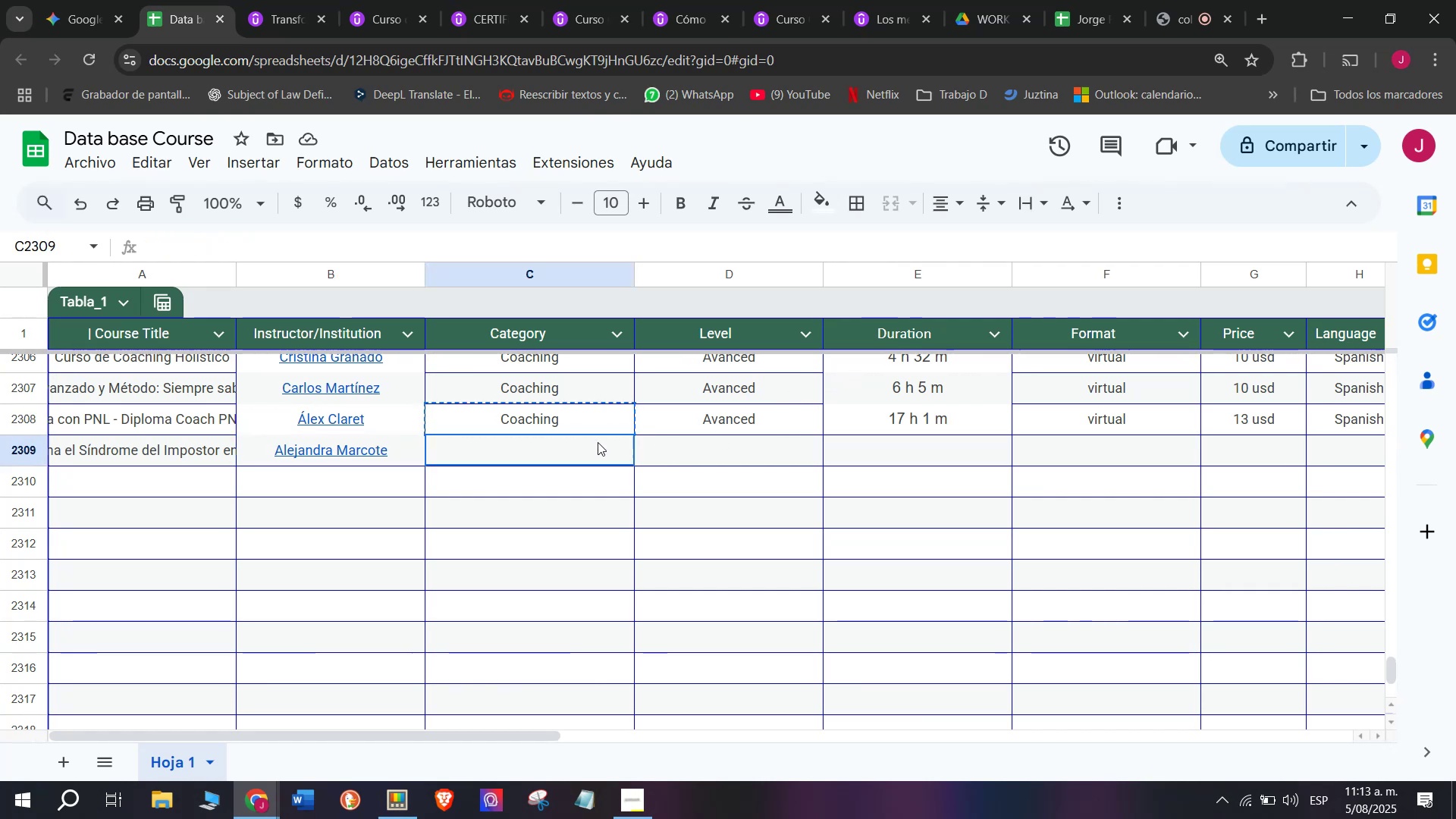 
key(Control+V)
 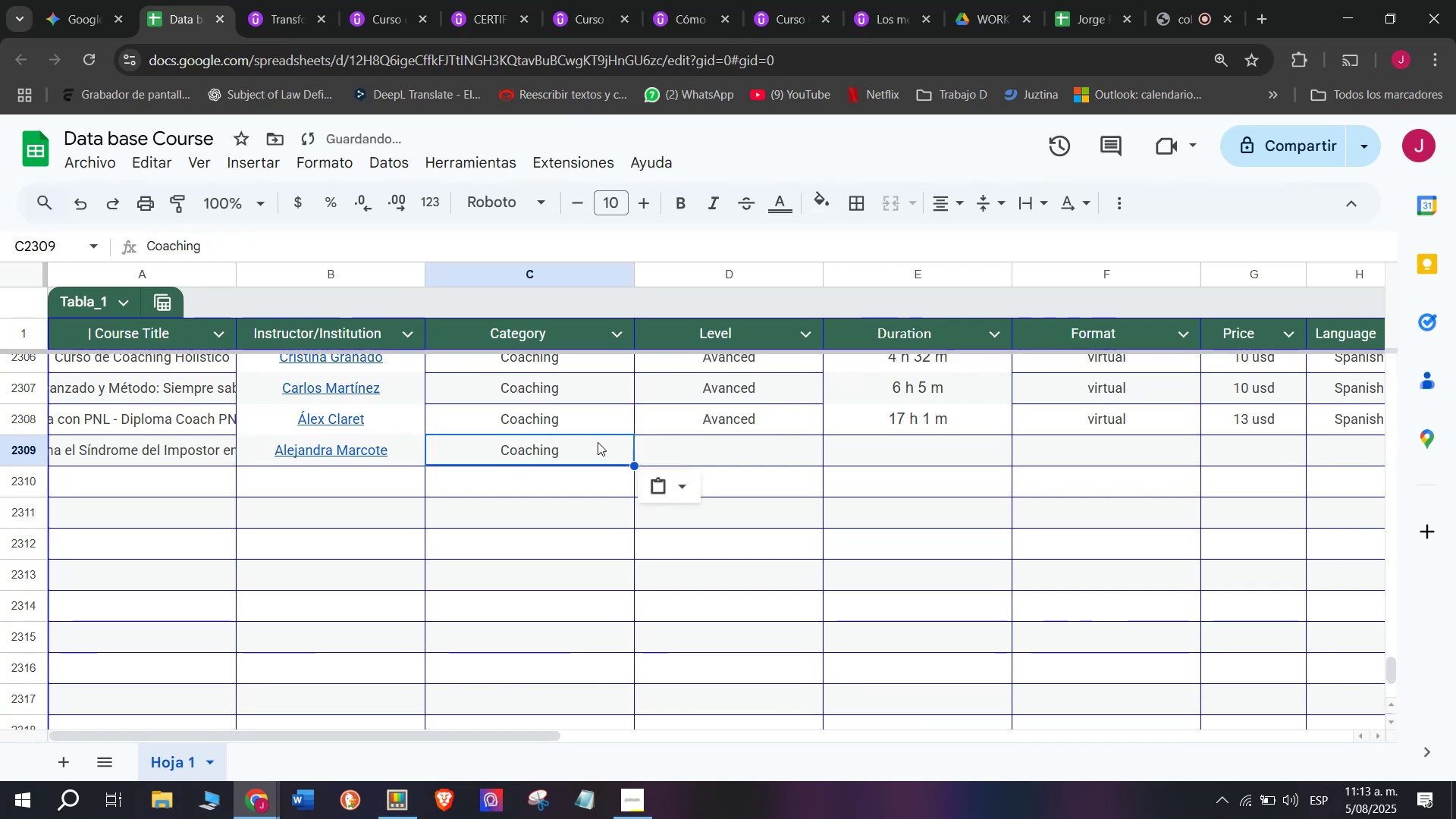 
left_click([598, 442])
 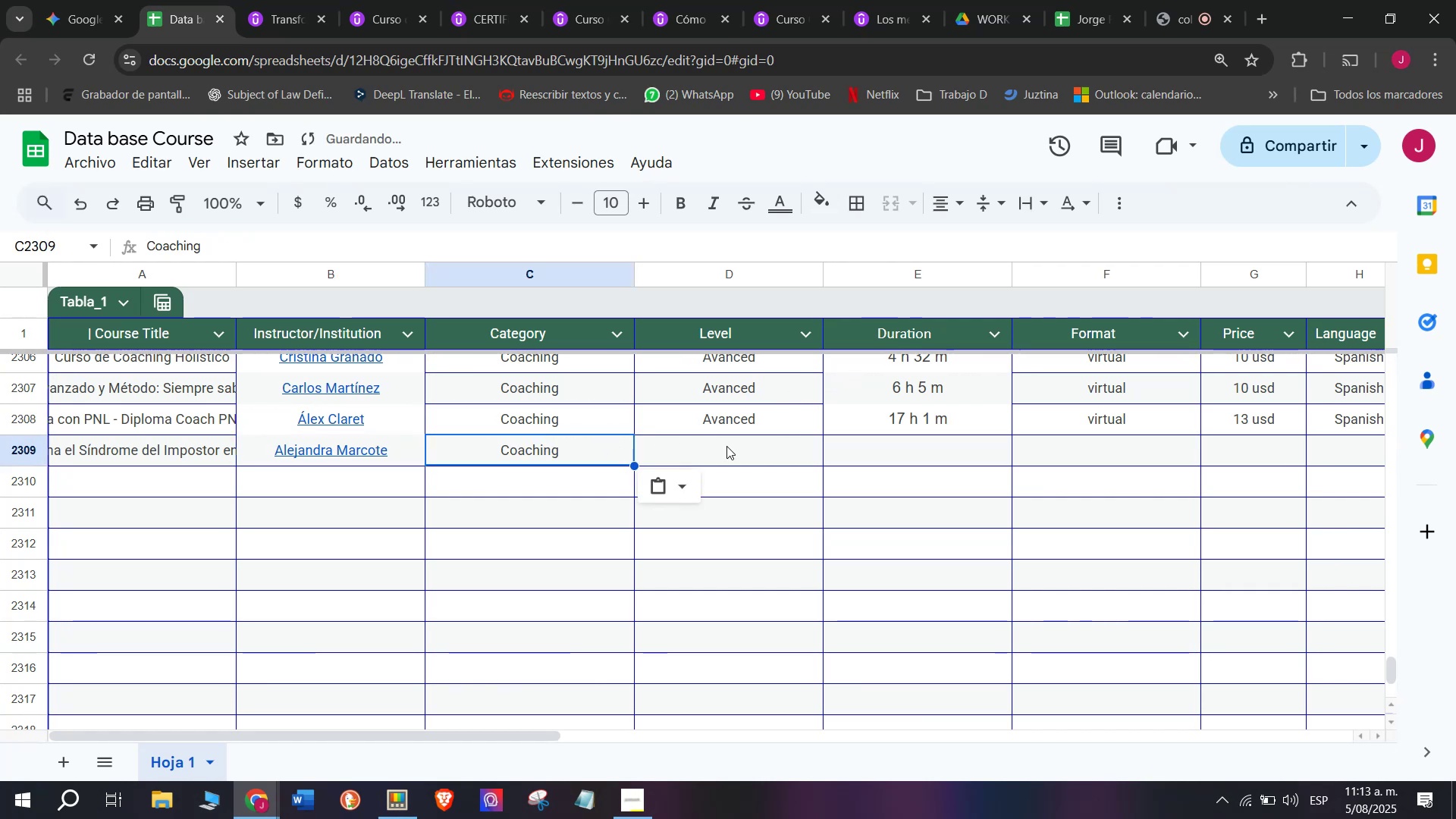 
double_click([726, 446])
 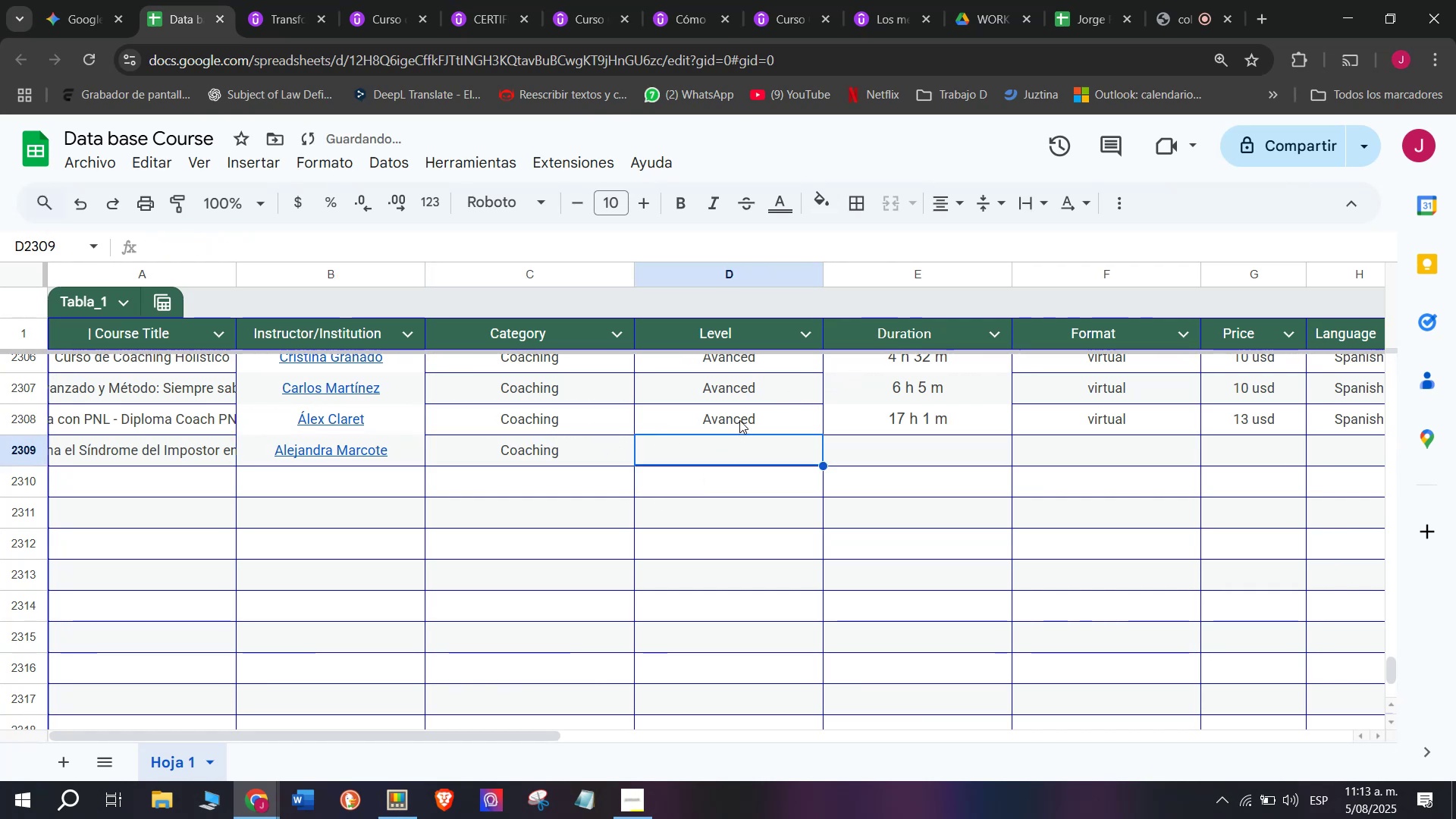 
left_click([739, 418])
 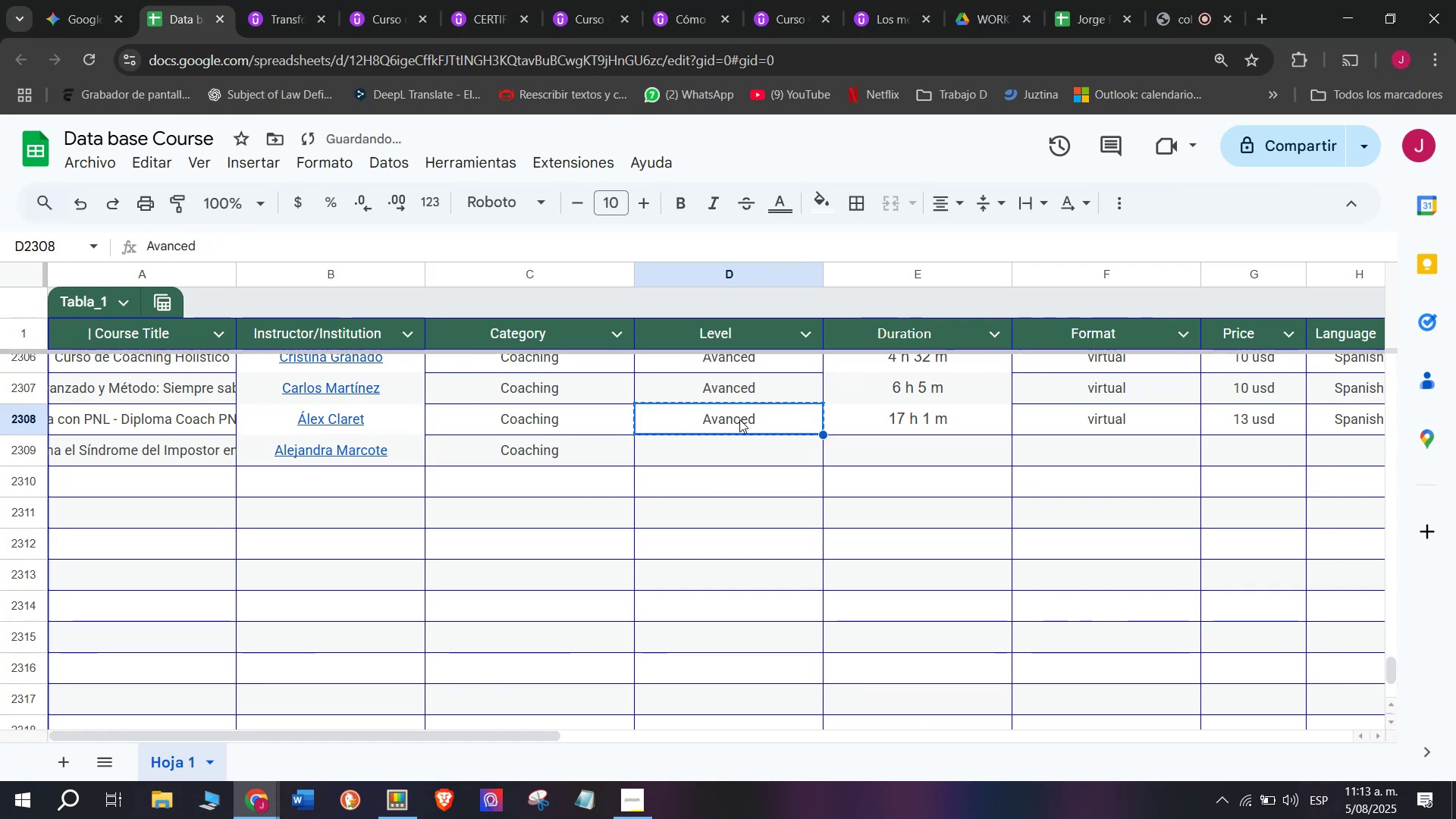 
key(Control+ControlLeft)
 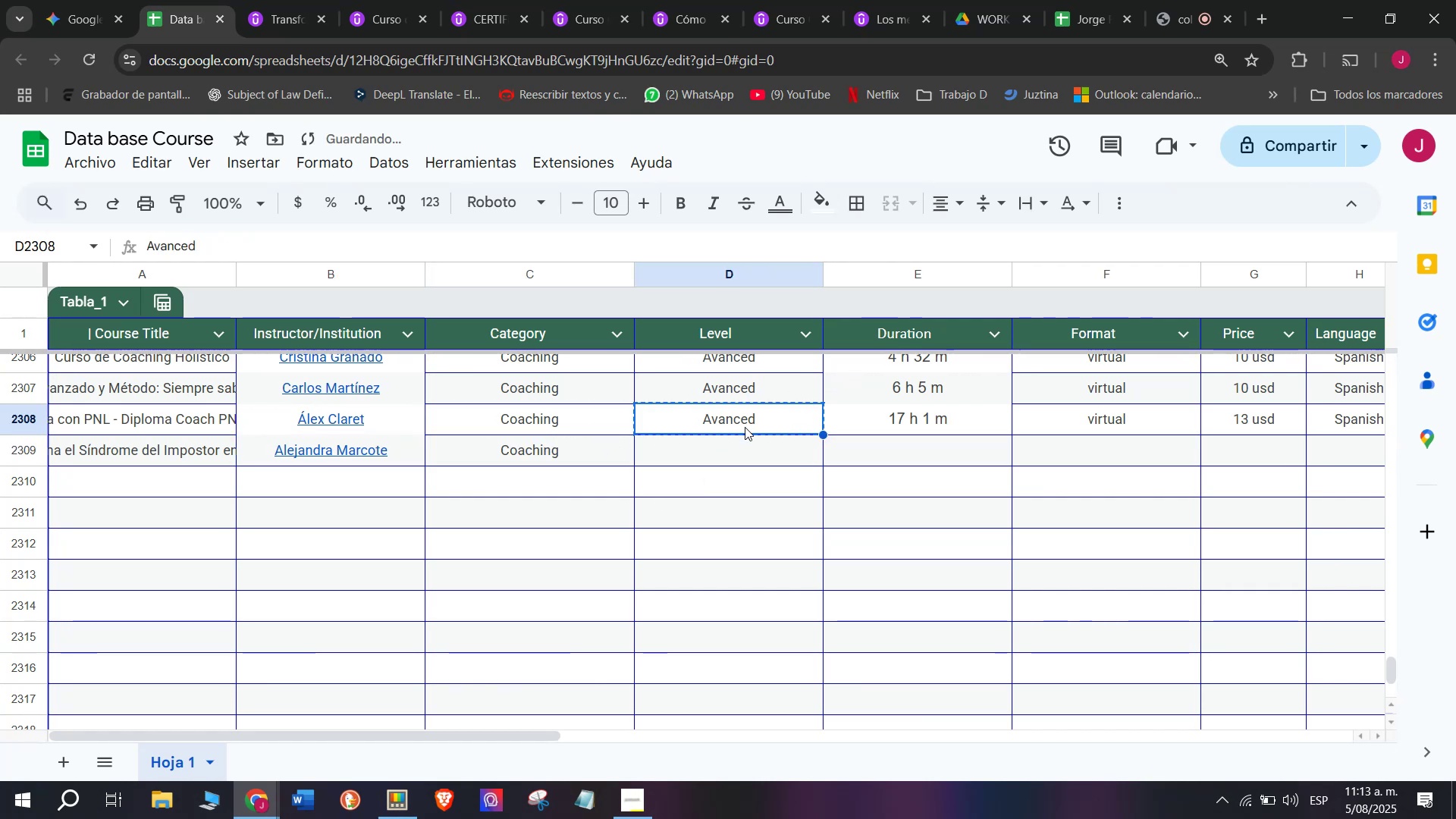 
key(Break)
 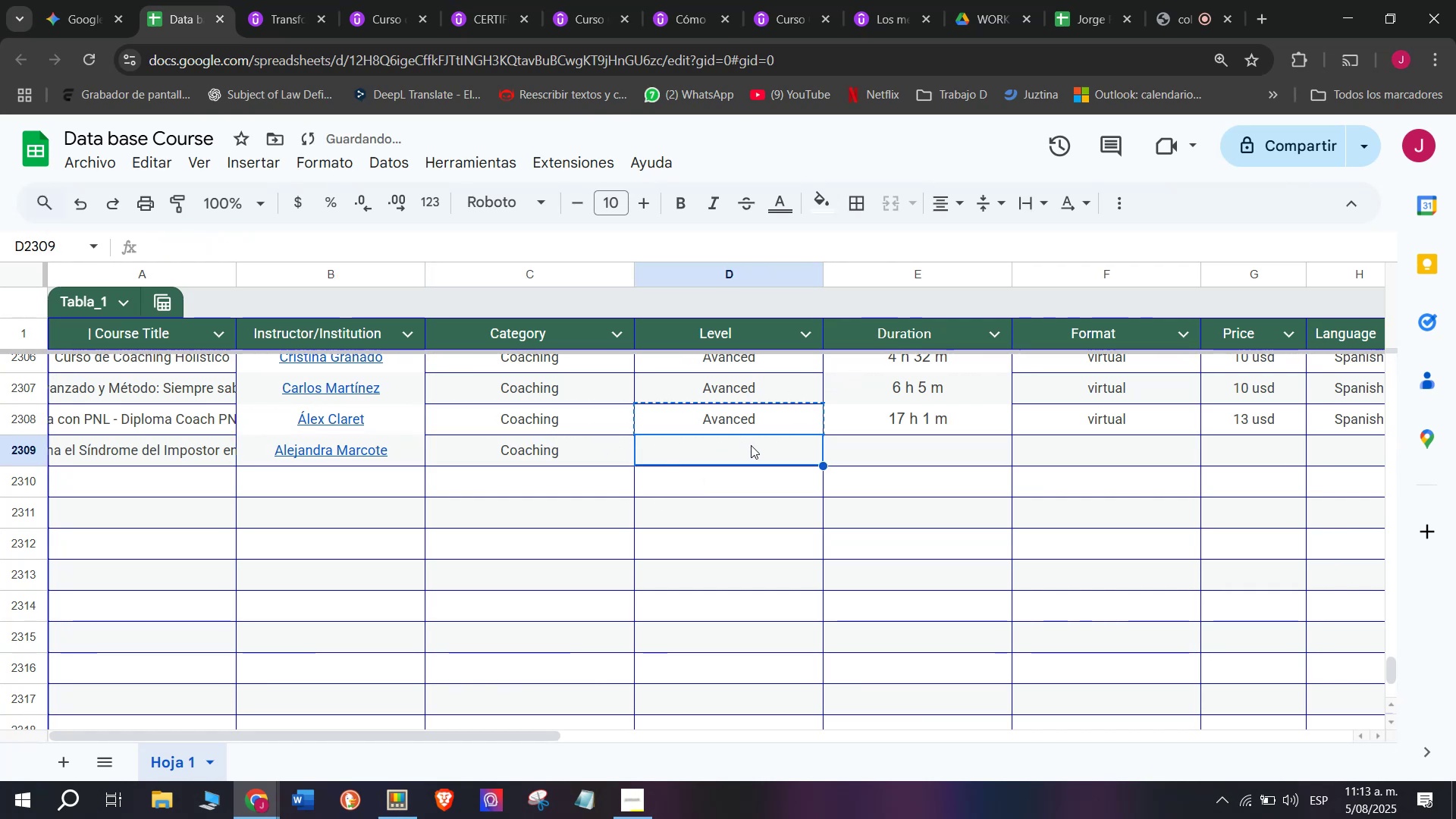 
key(Control+C)
 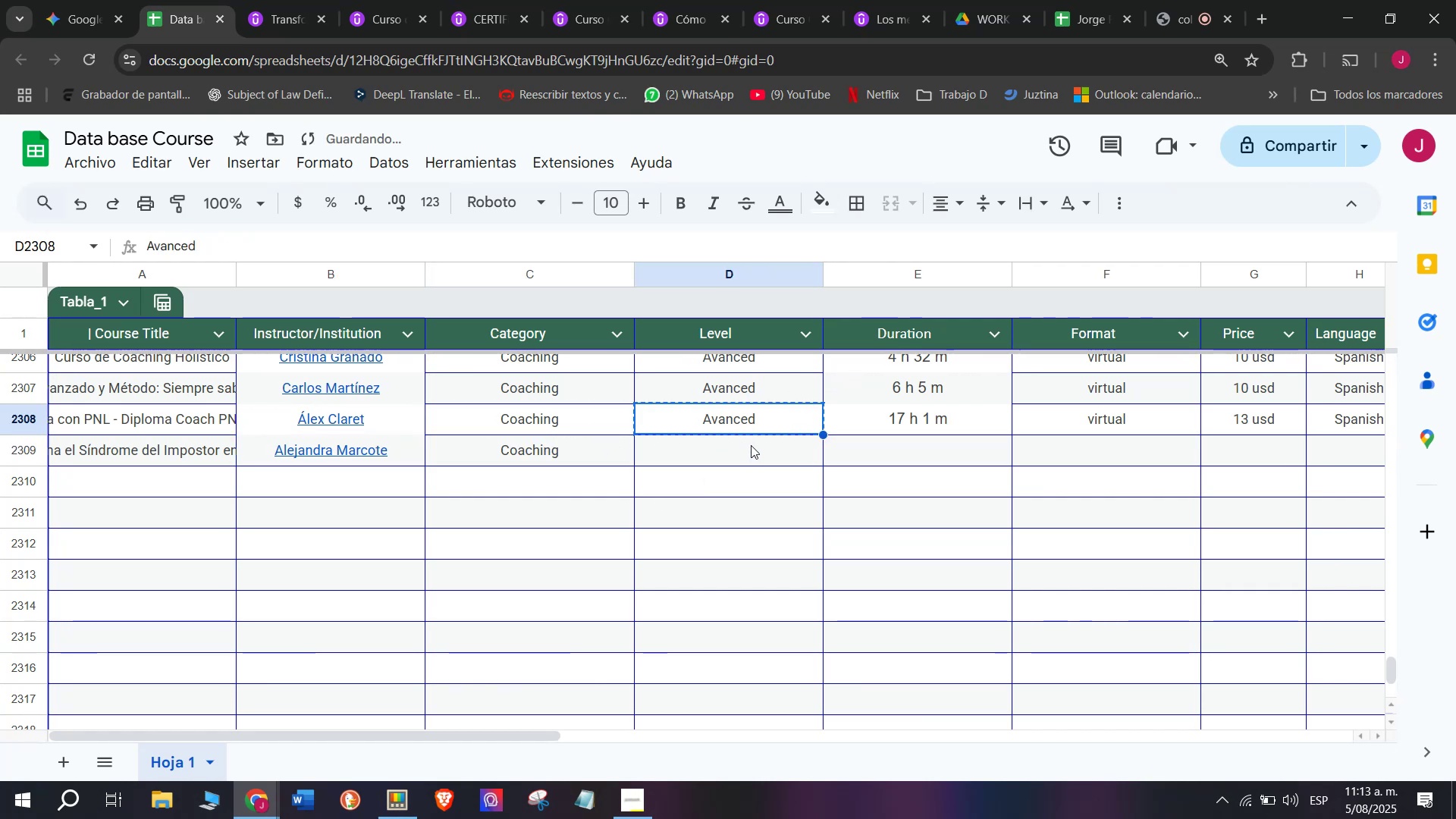 
key(Z)
 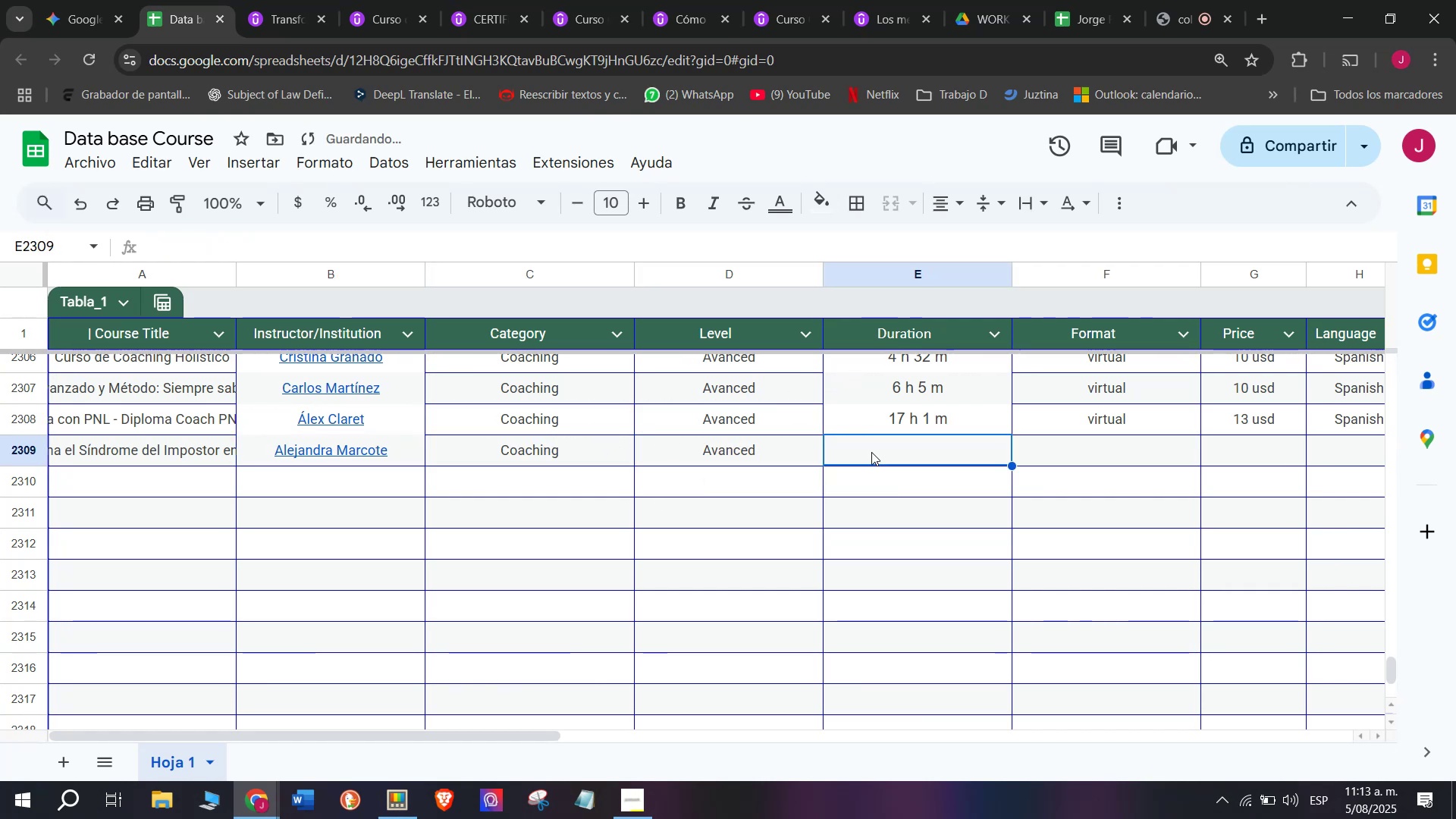 
key(Control+ControlLeft)
 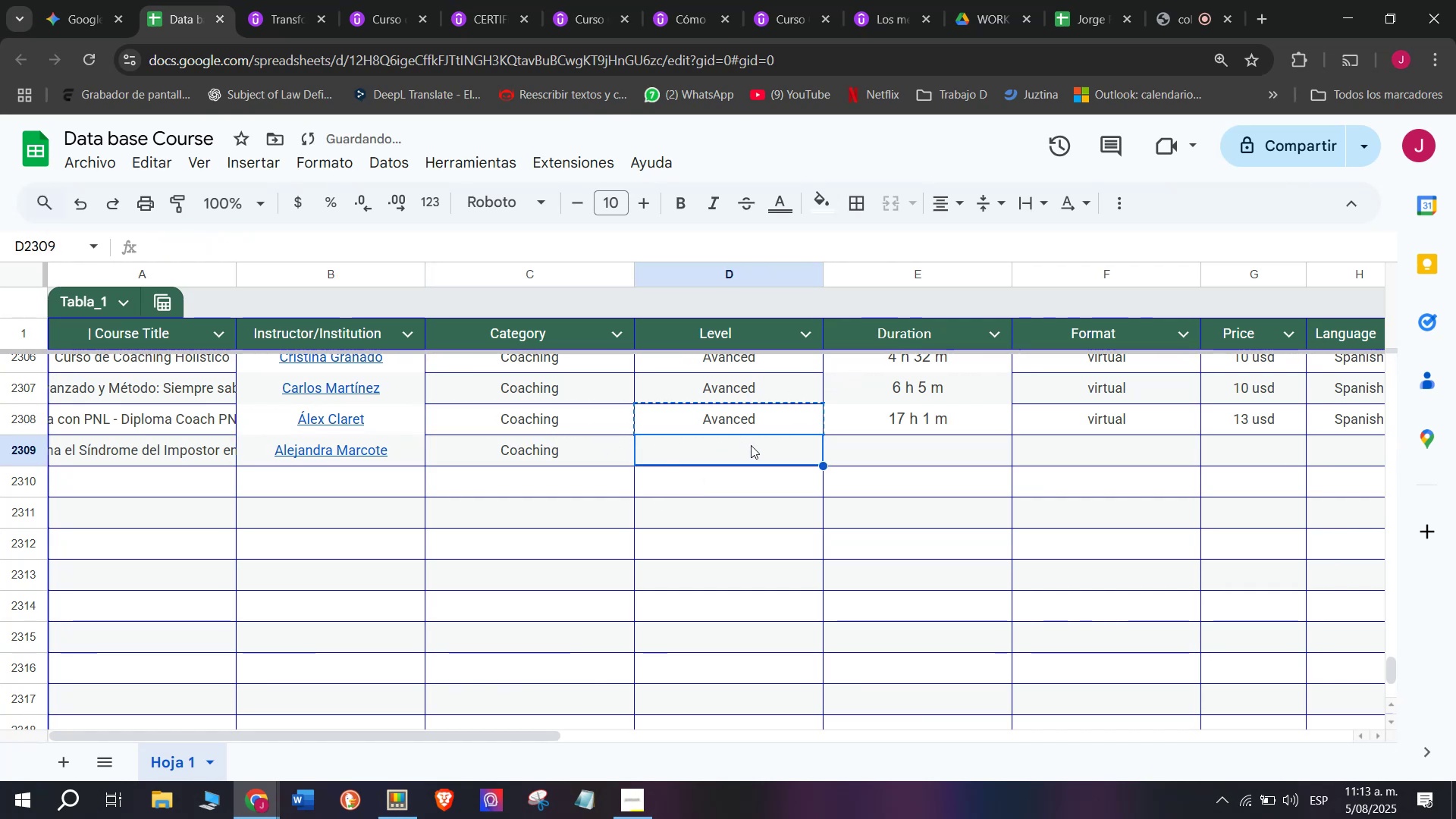 
key(Control+V)
 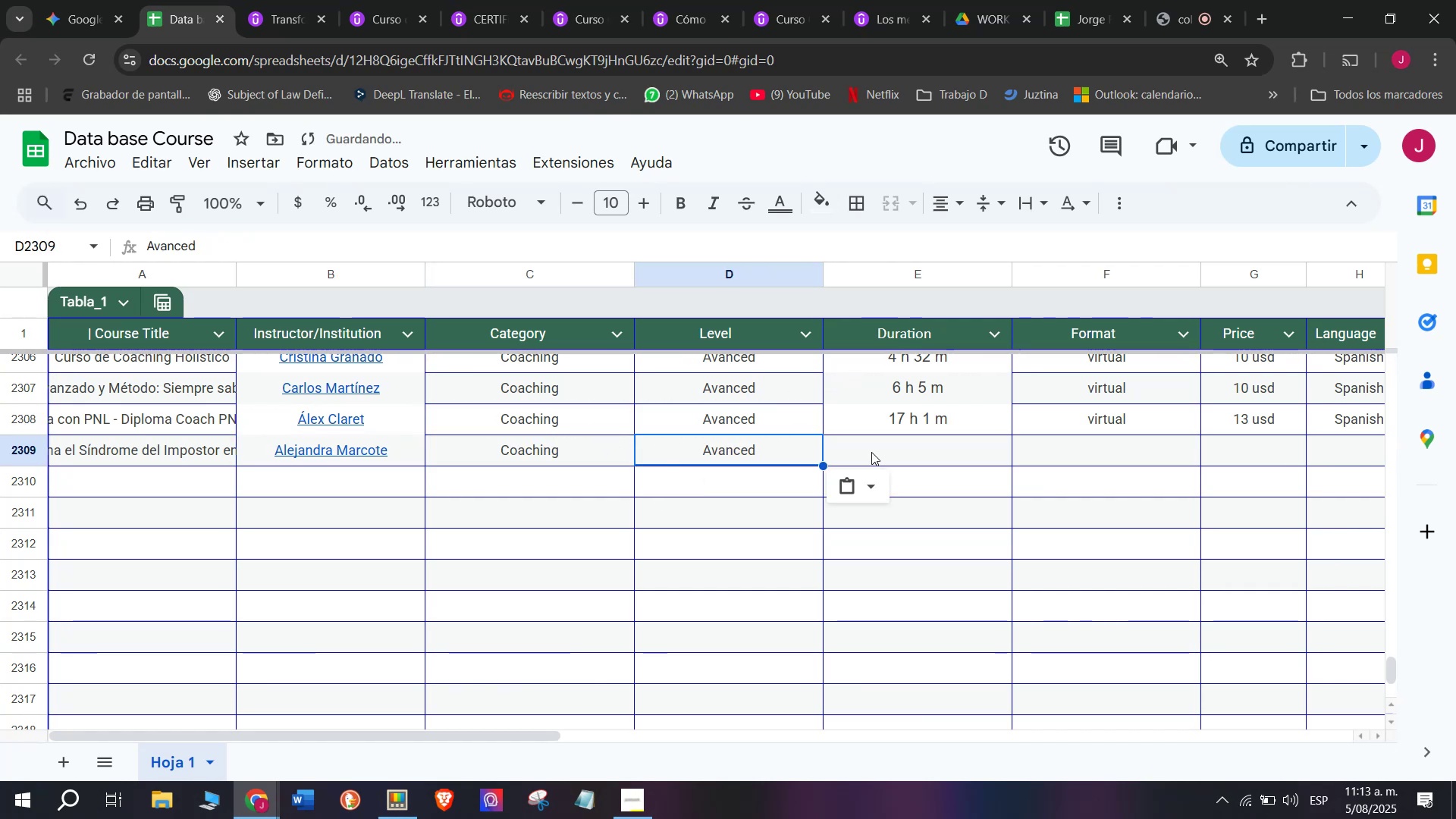 
triple_click([871, 452])
 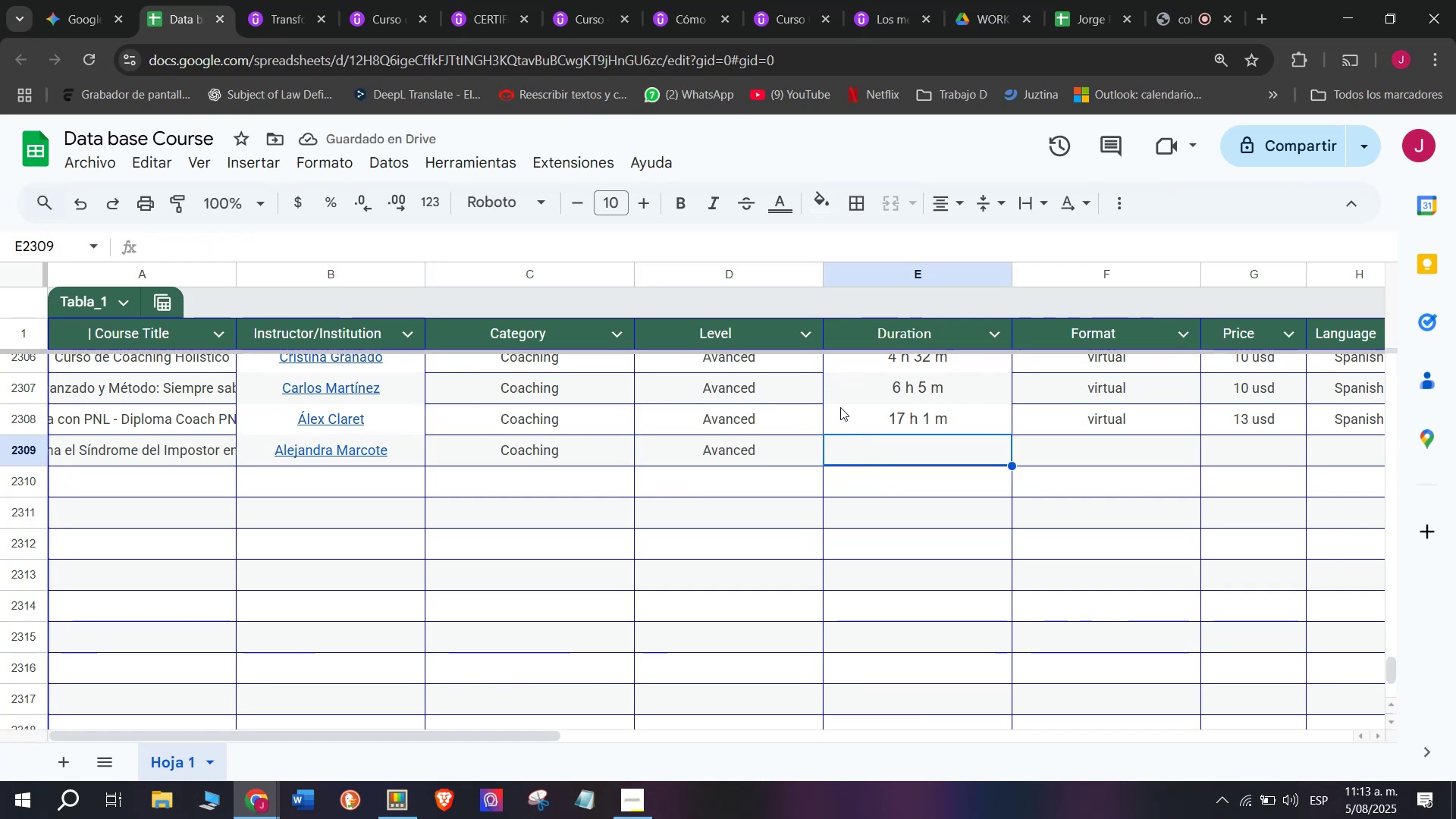 
wait(9.72)
 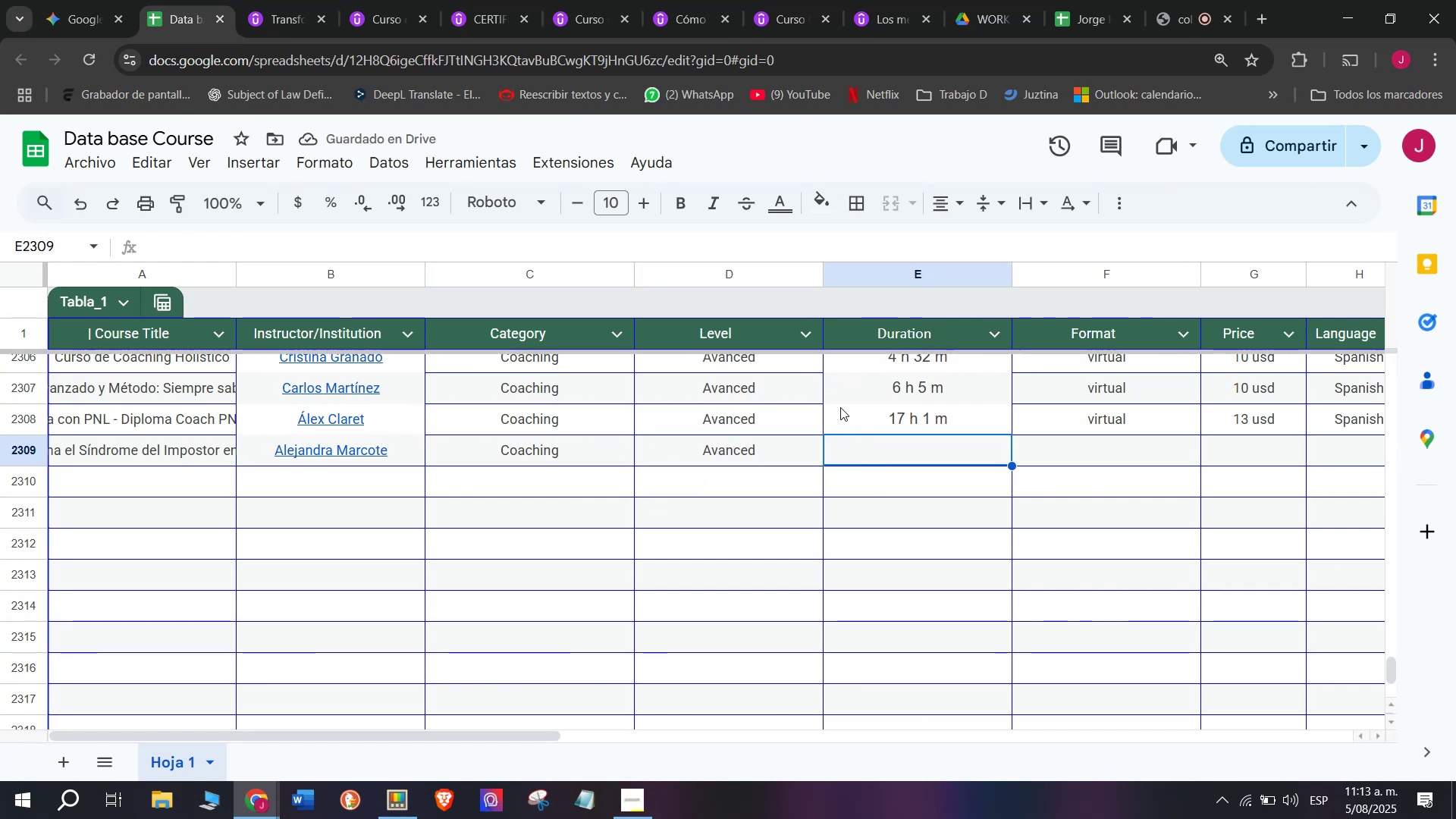 
left_click([263, 0])
 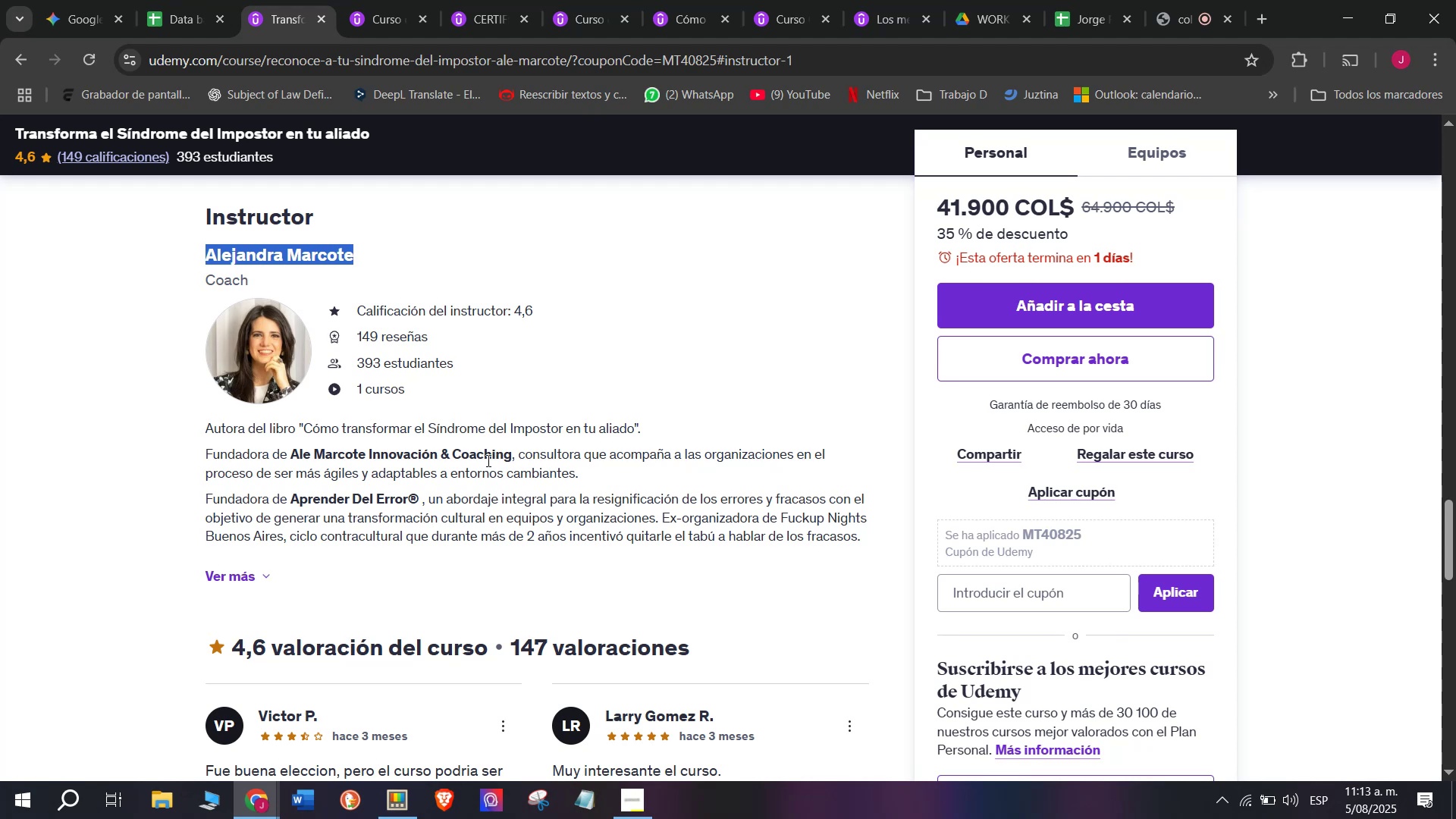 
wait(7.19)
 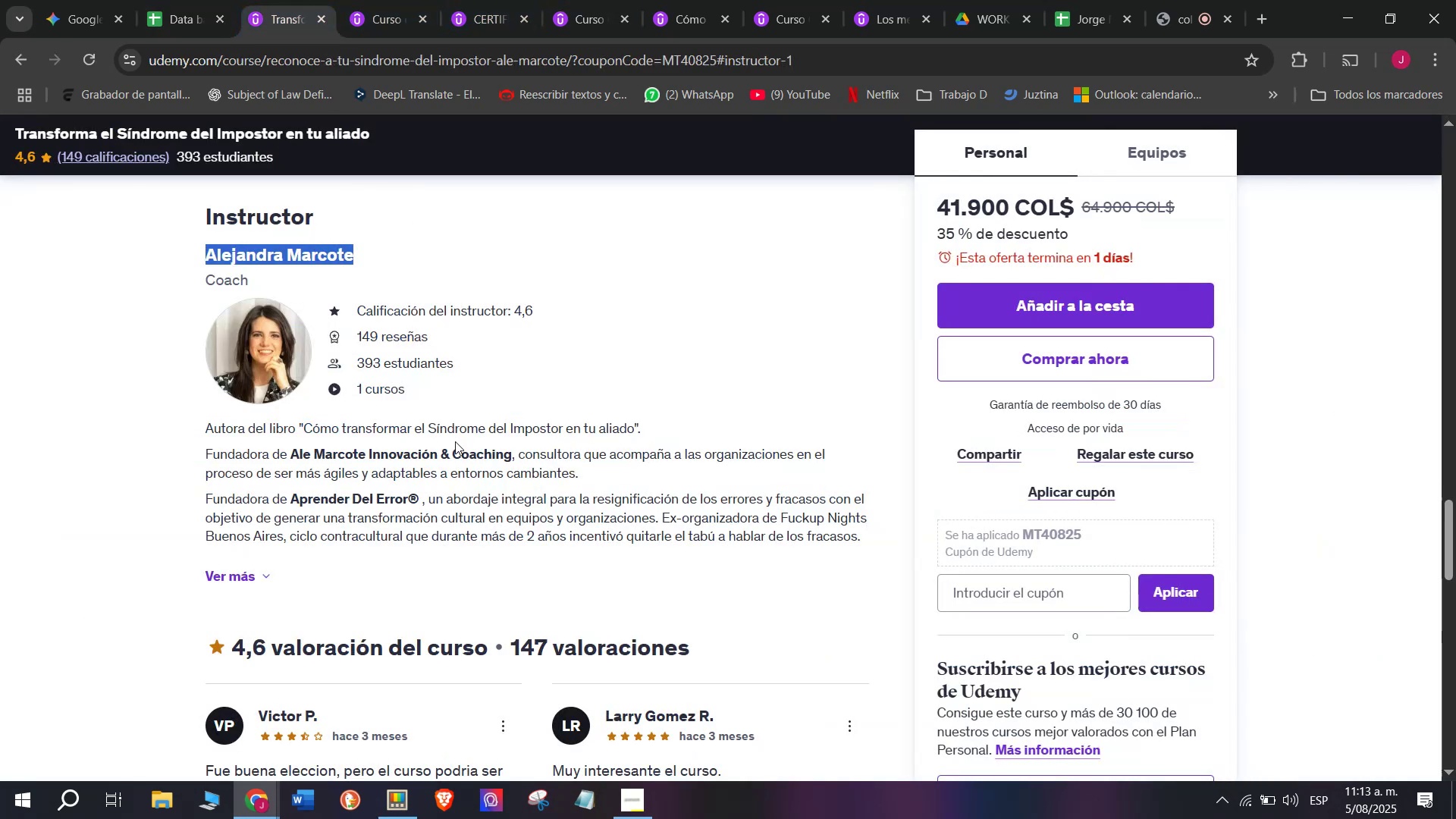 
left_click([176, 0])
 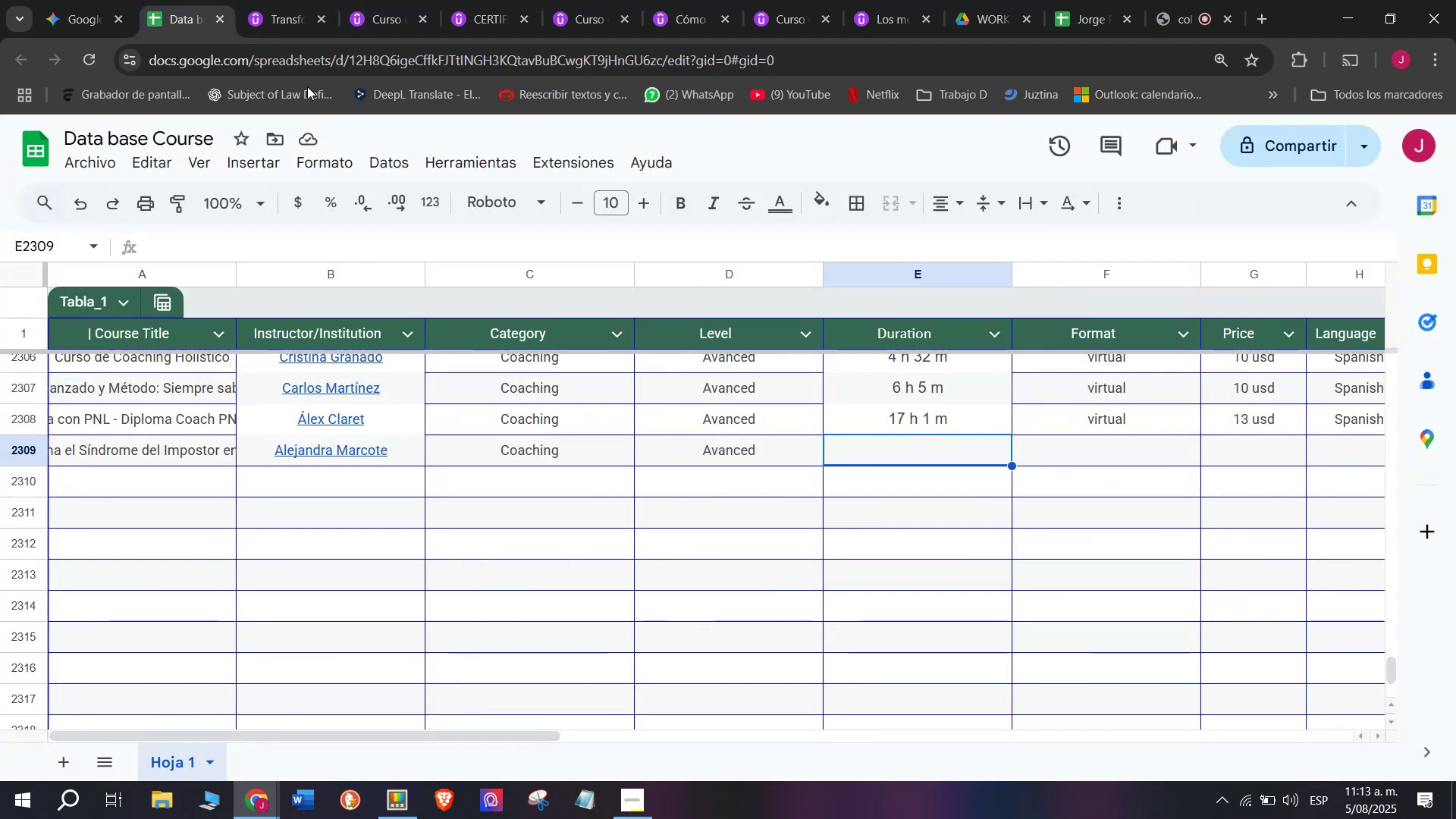 
left_click([309, 0])
 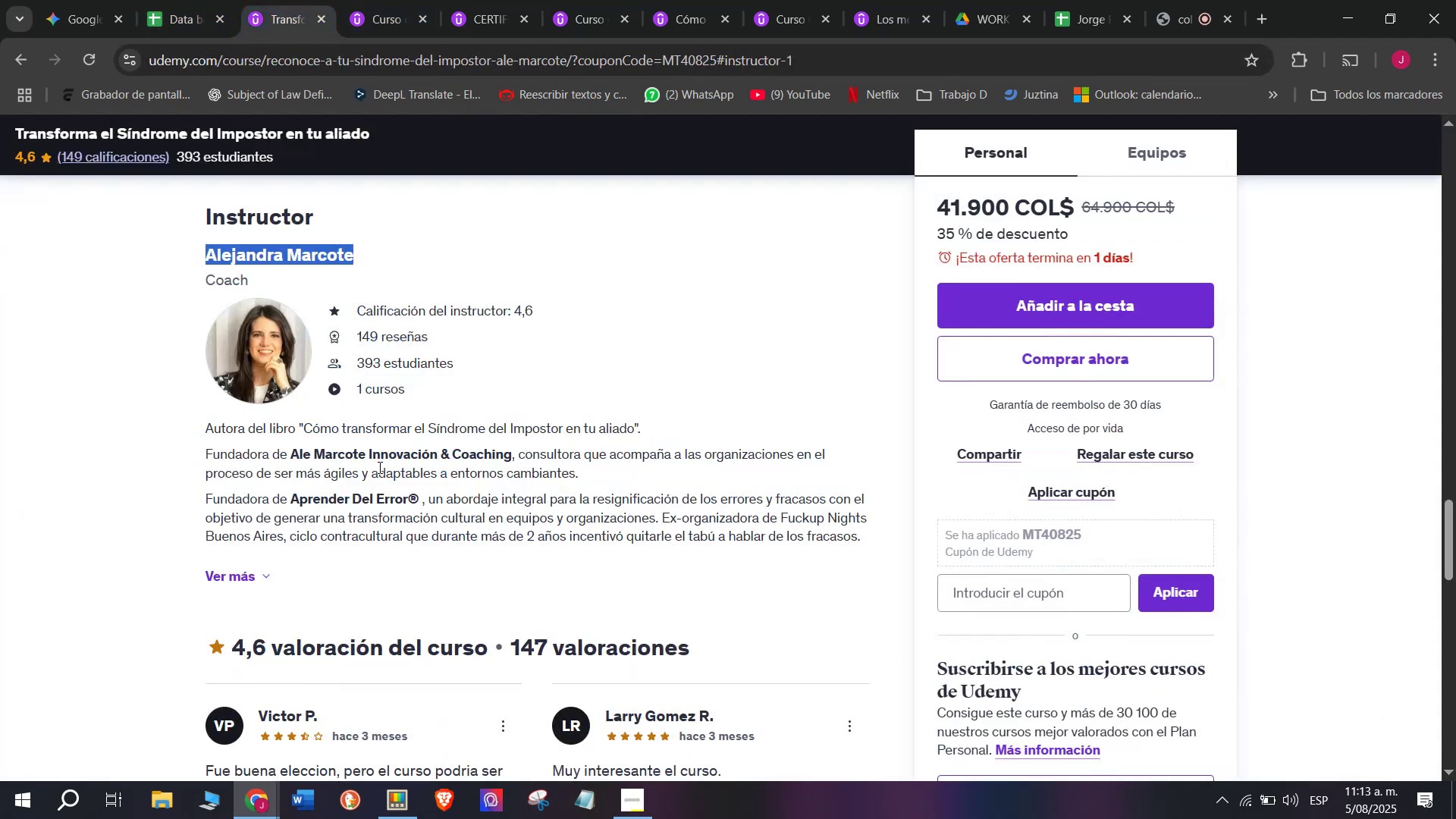 
scroll: coordinate [378, 467], scroll_direction: up, amount: 9.0
 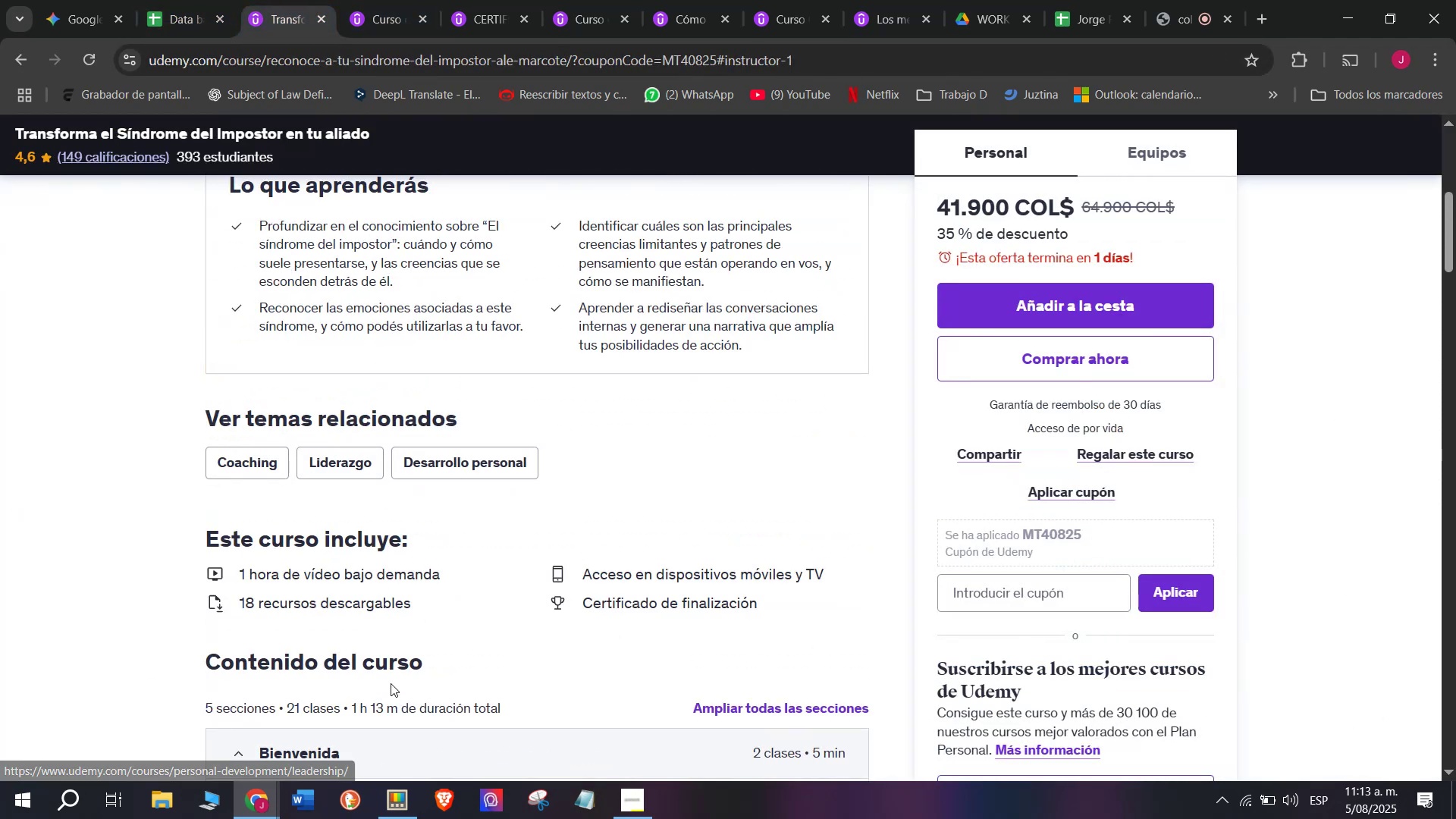 
scroll: coordinate [391, 677], scroll_direction: down, amount: 1.0
 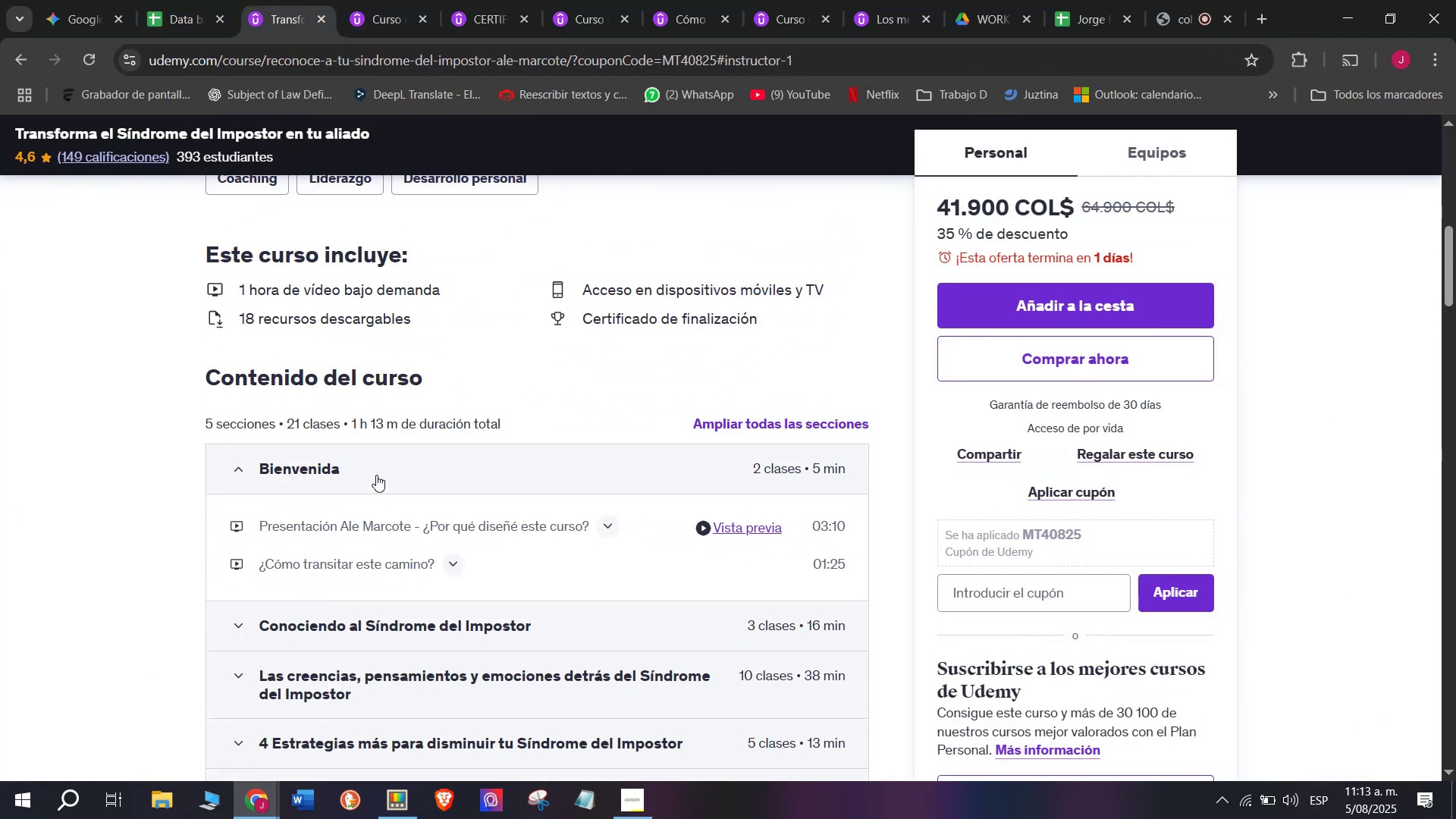 
left_click_drag(start_coordinate=[395, 425], to_coordinate=[350, 422])
 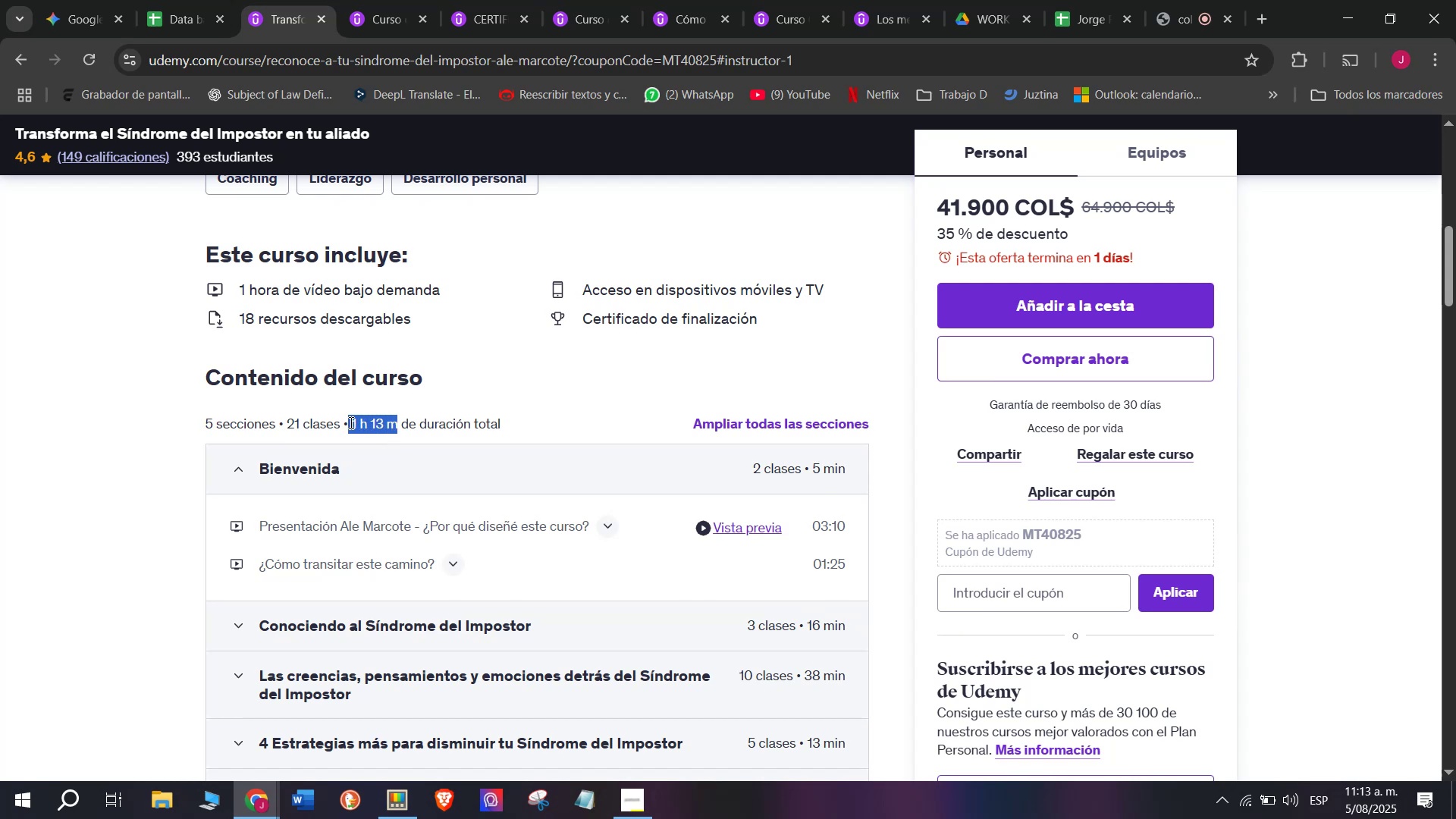 
key(Control+ControlLeft)
 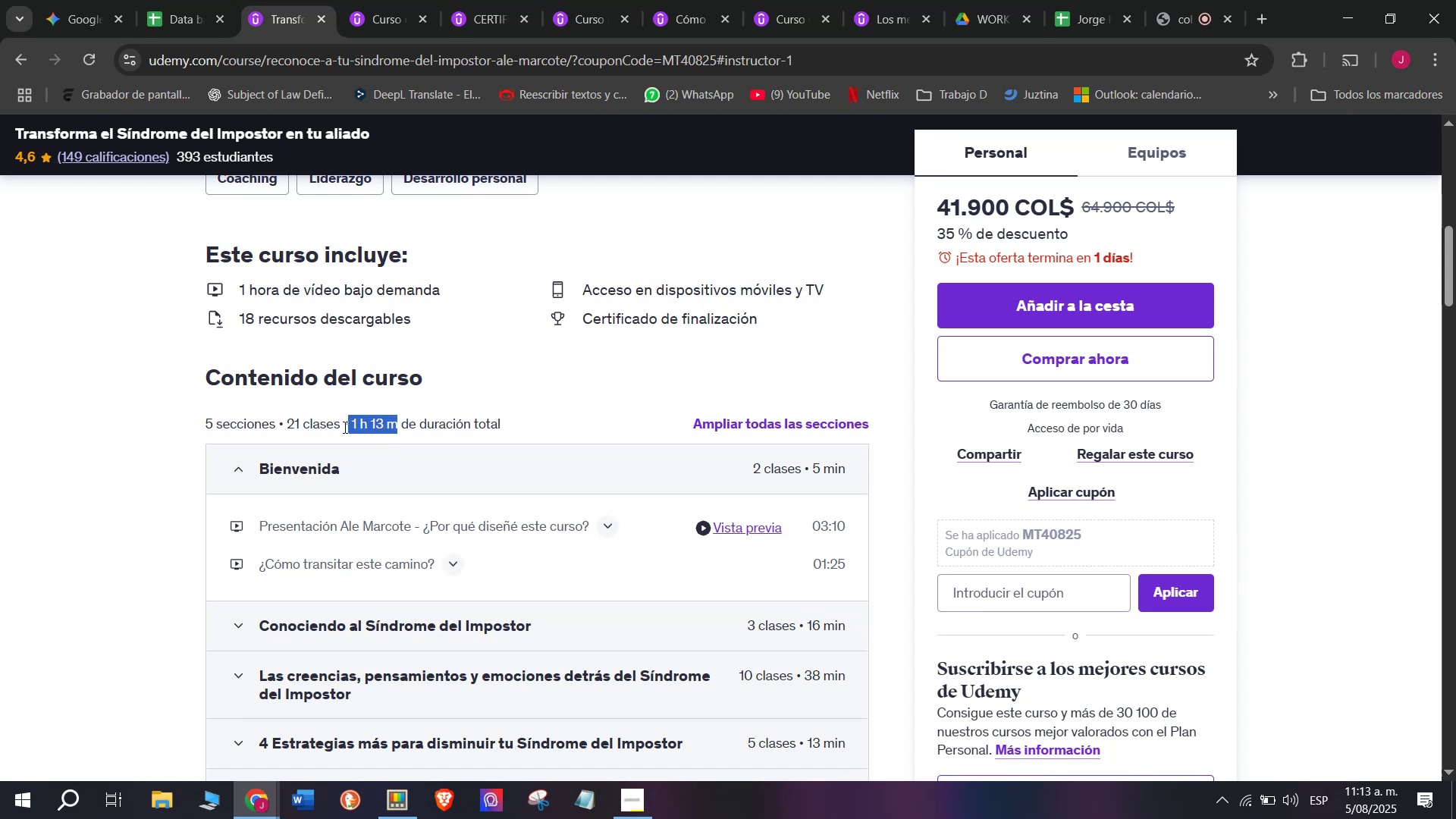 
key(Break)
 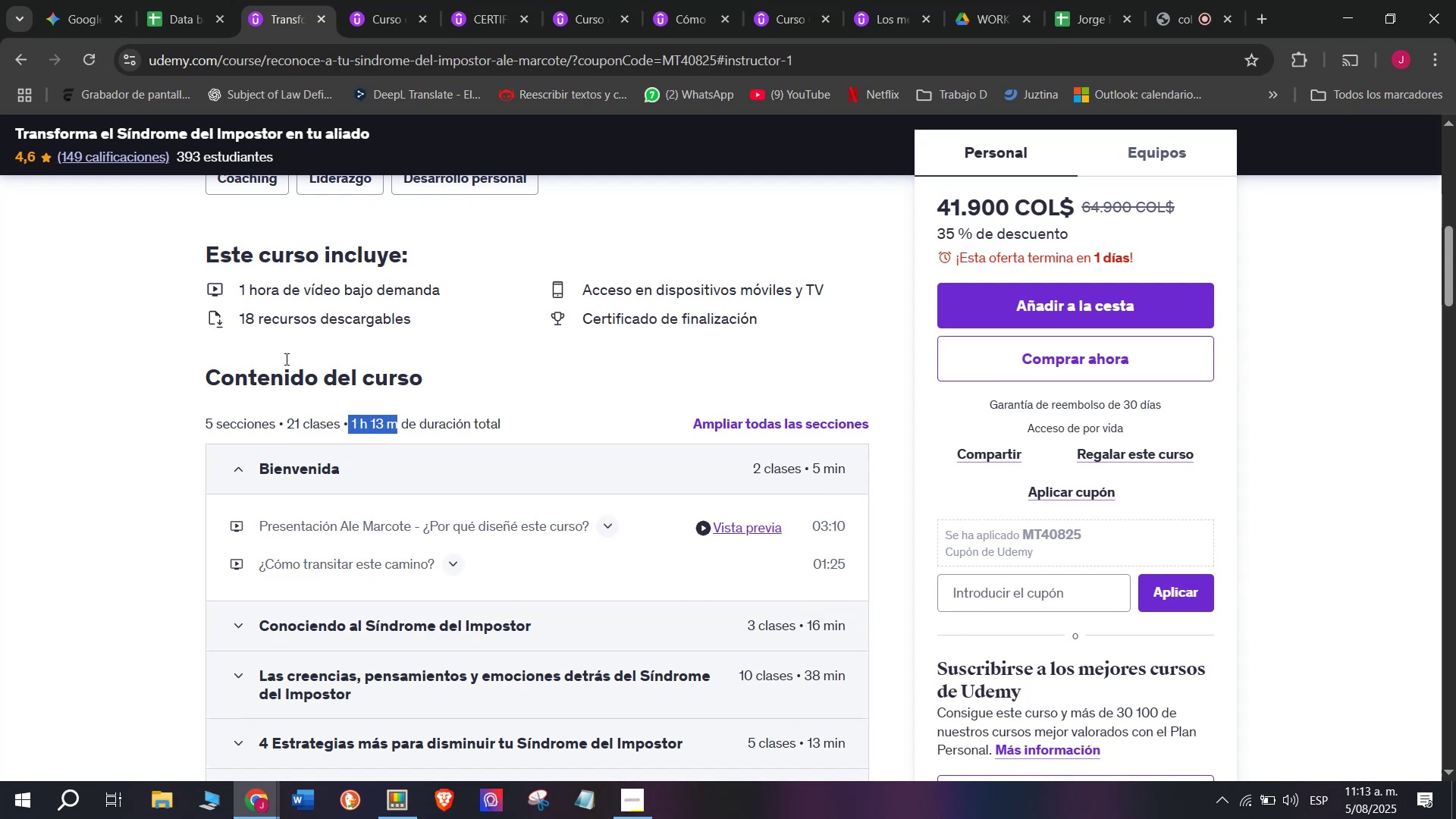 
key(Control+C)
 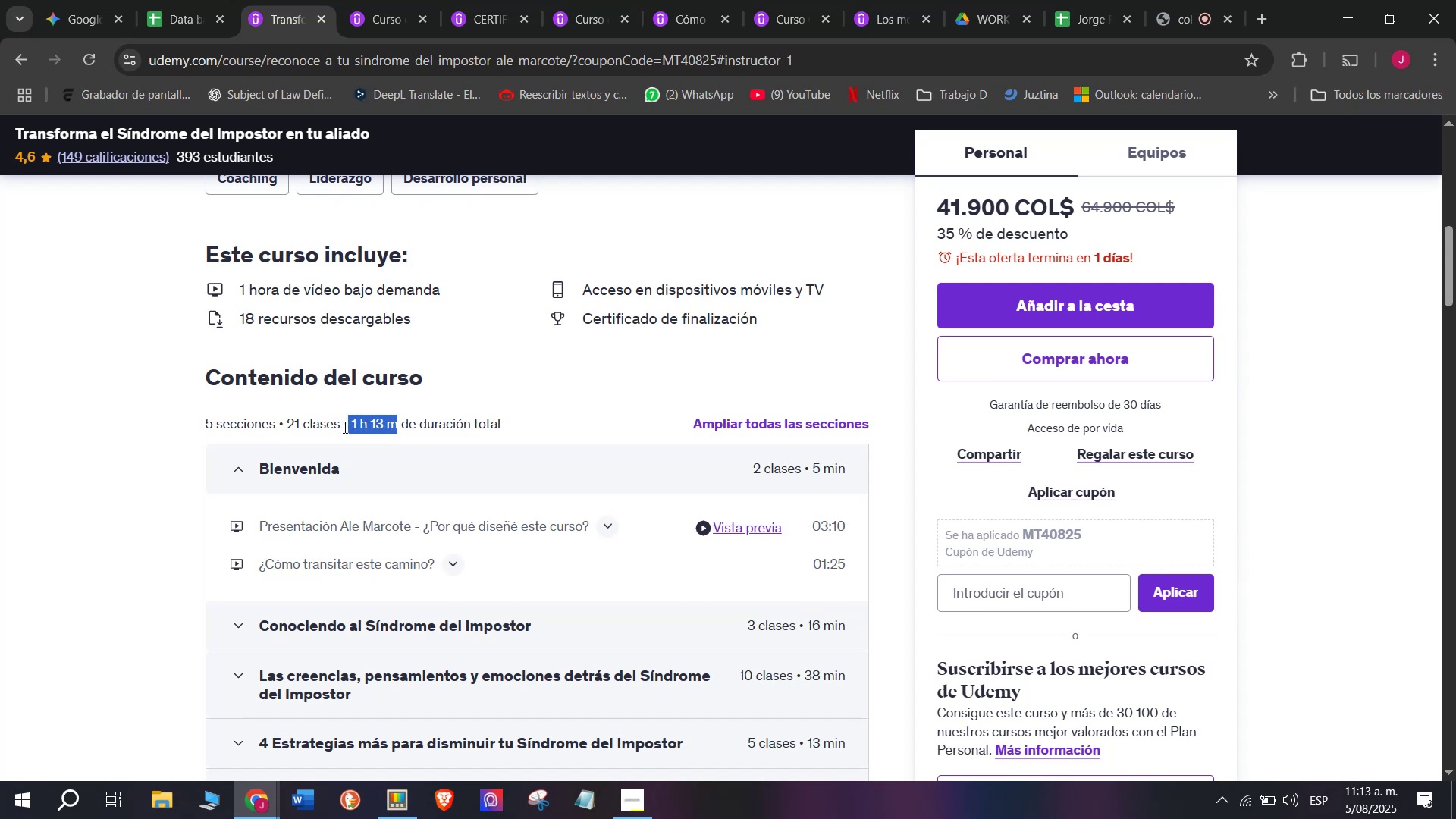 
key(Break)
 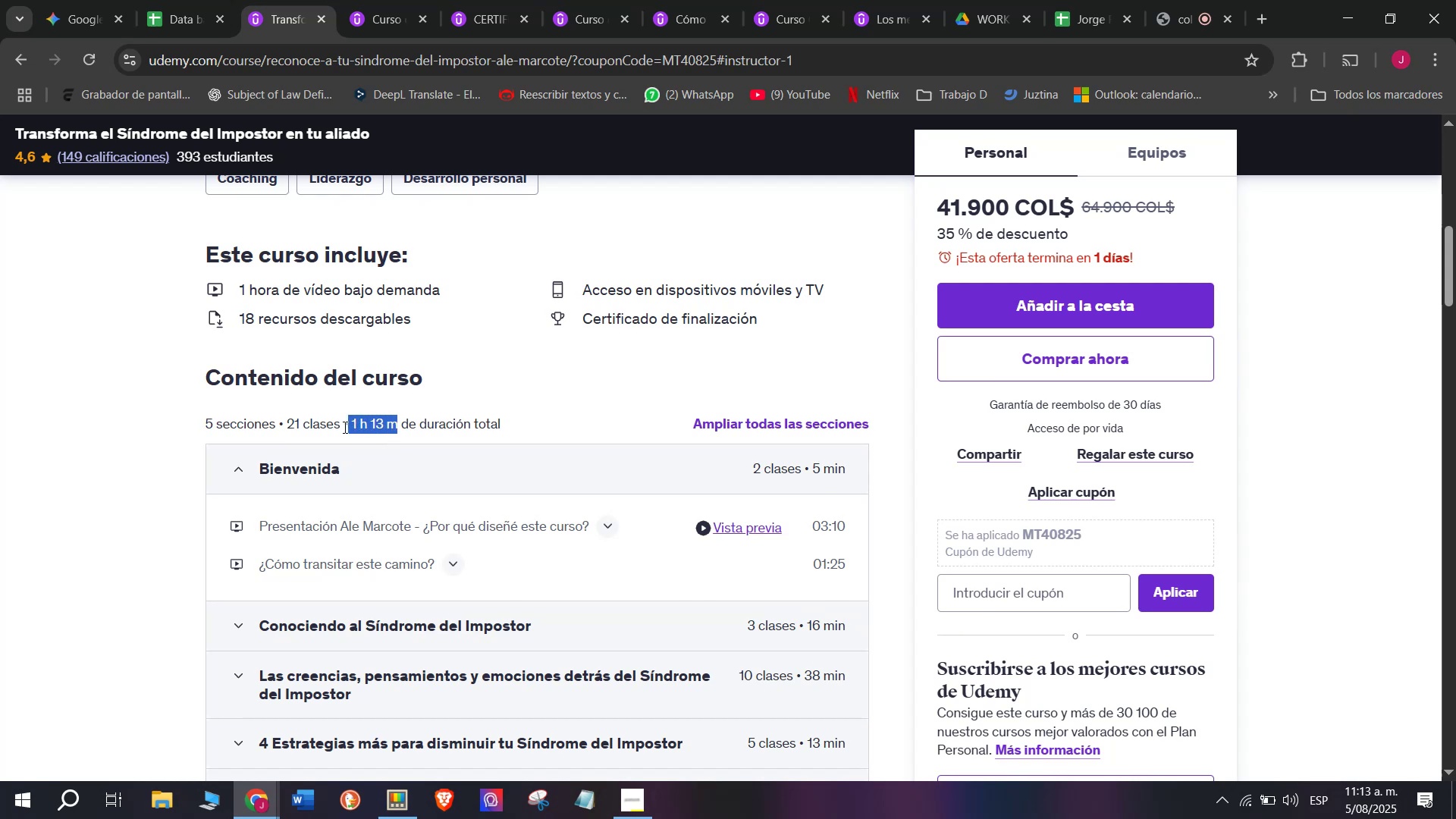 
key(Control+ControlLeft)
 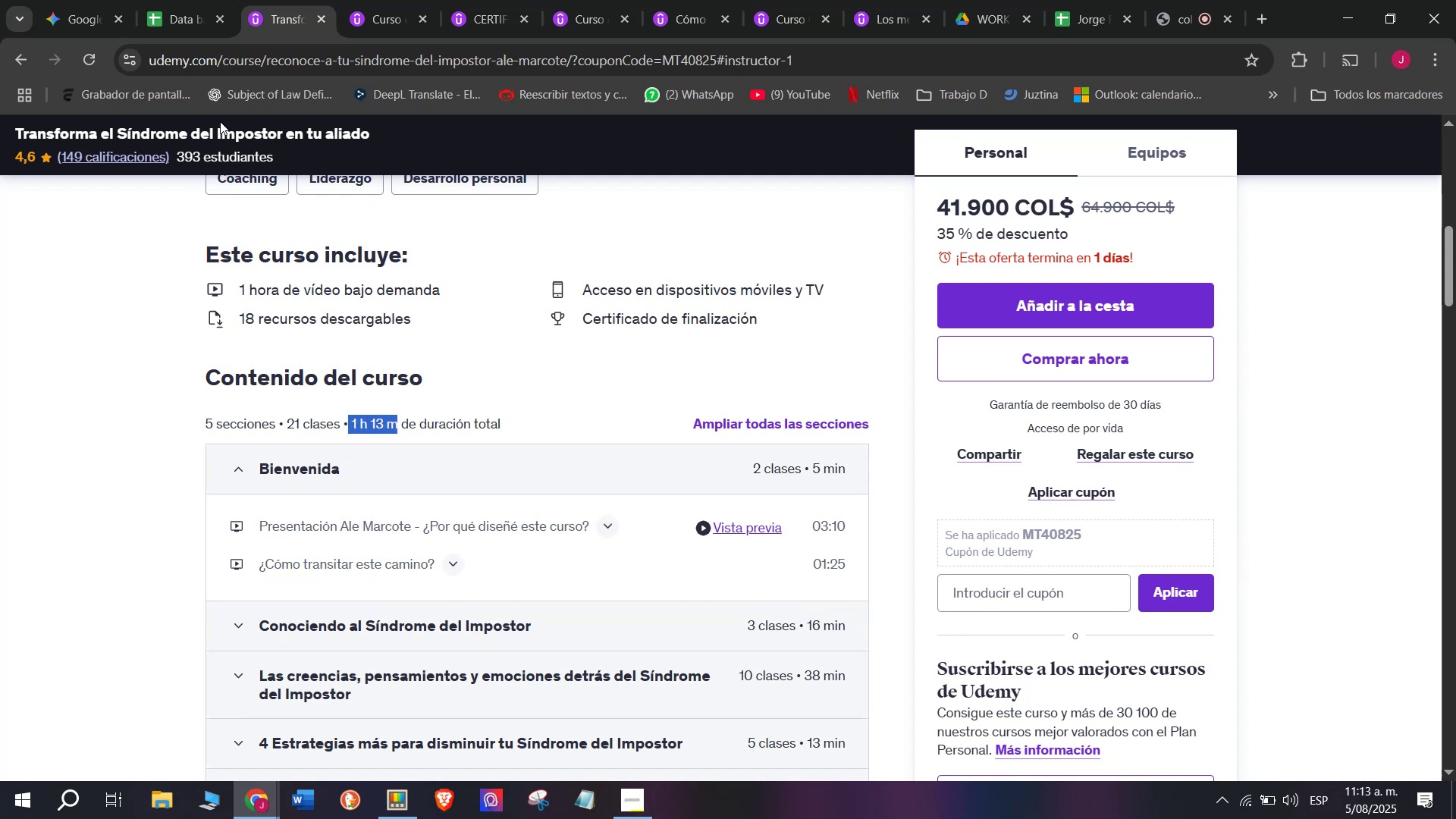 
key(Control+C)
 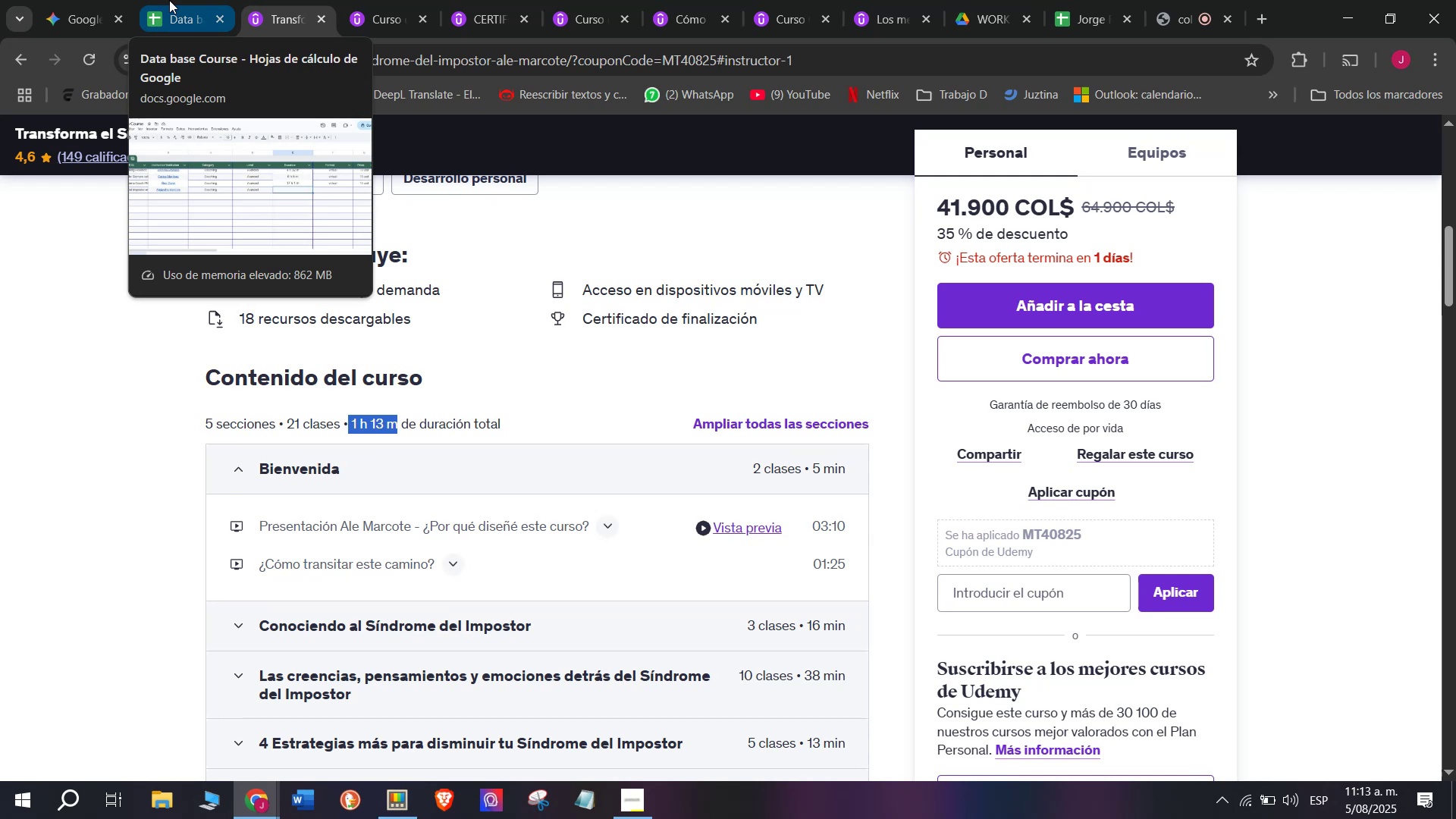 
wait(15.59)
 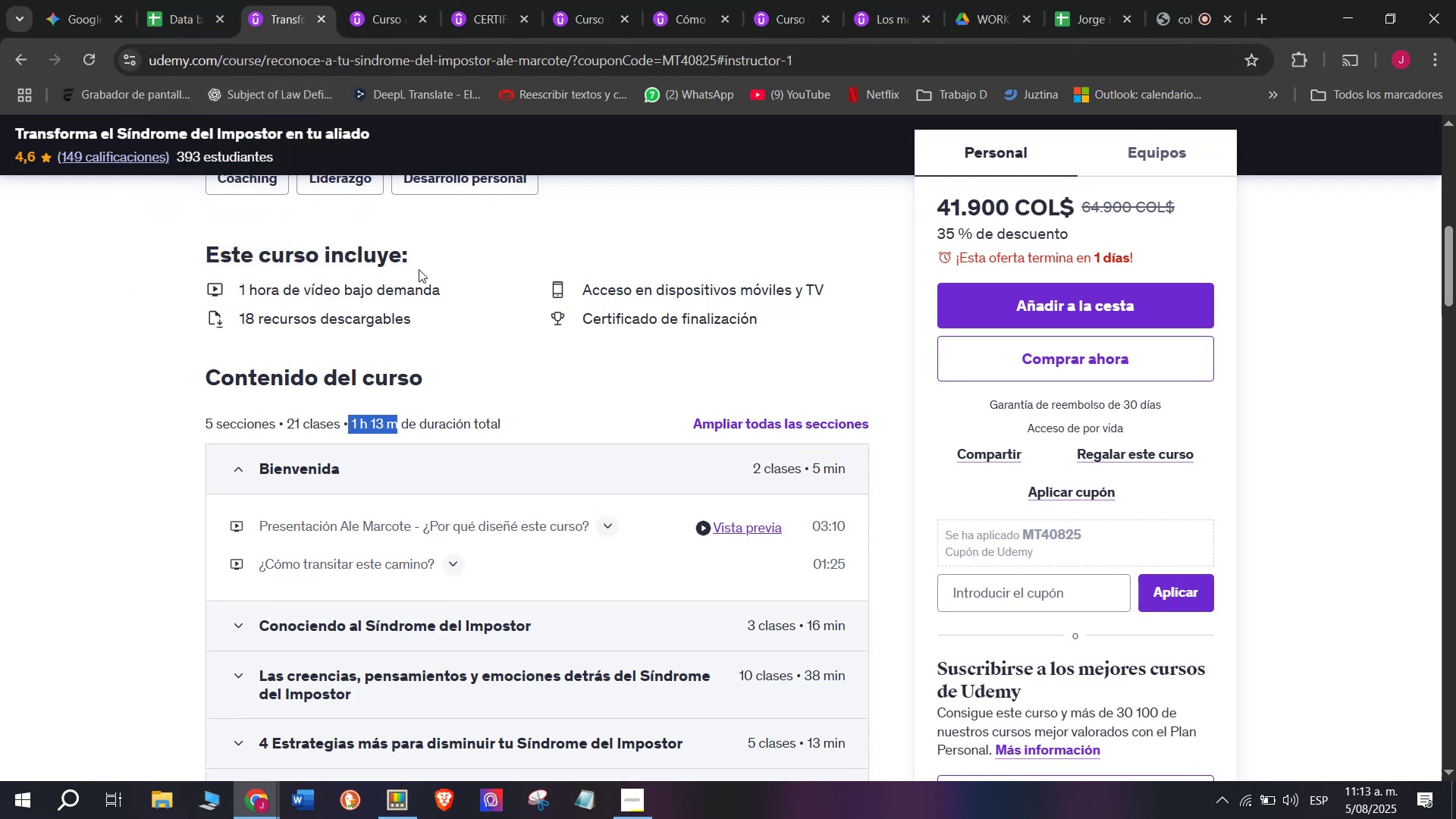 
key(Break)
 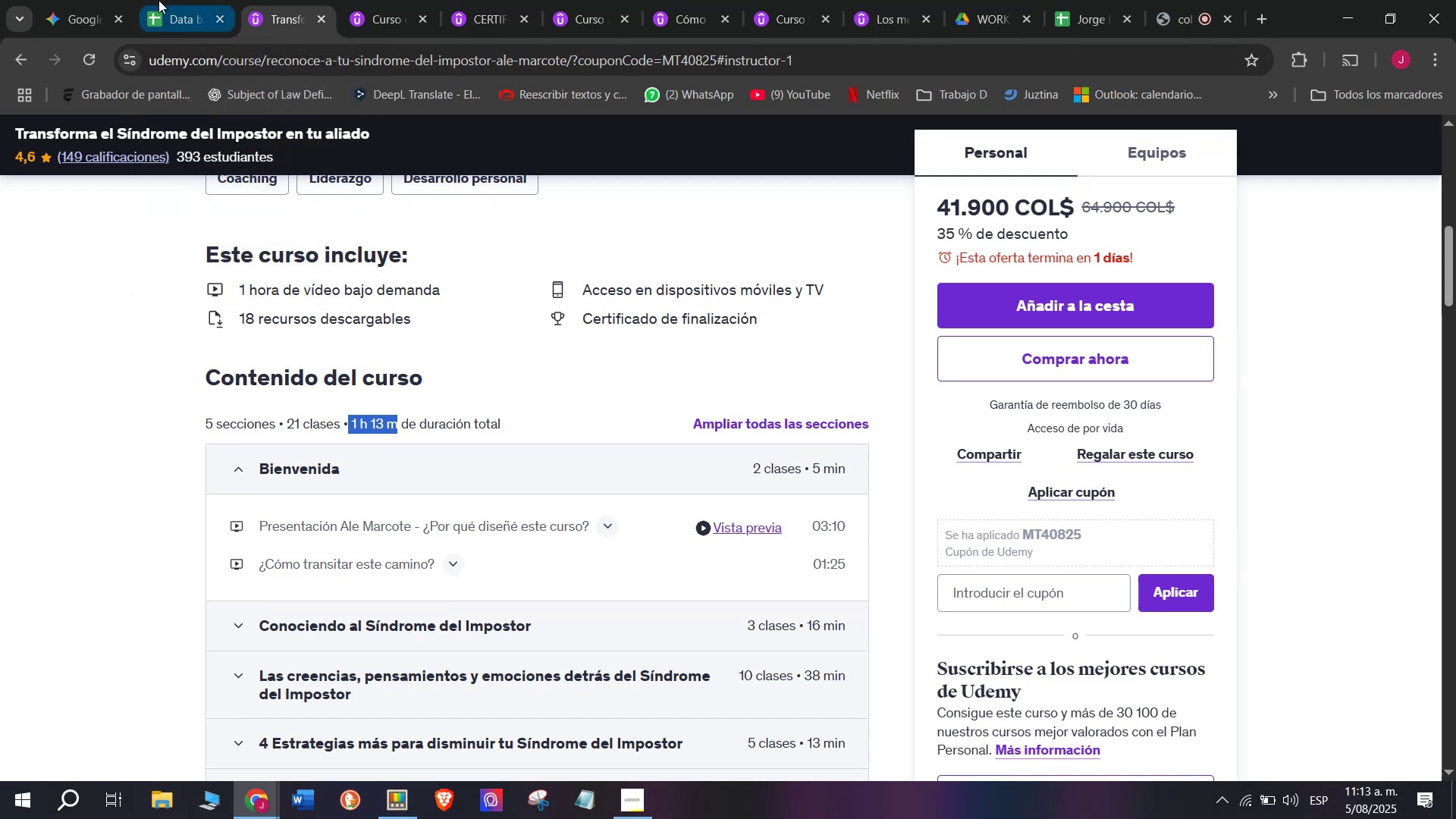 
key(Control+ControlLeft)
 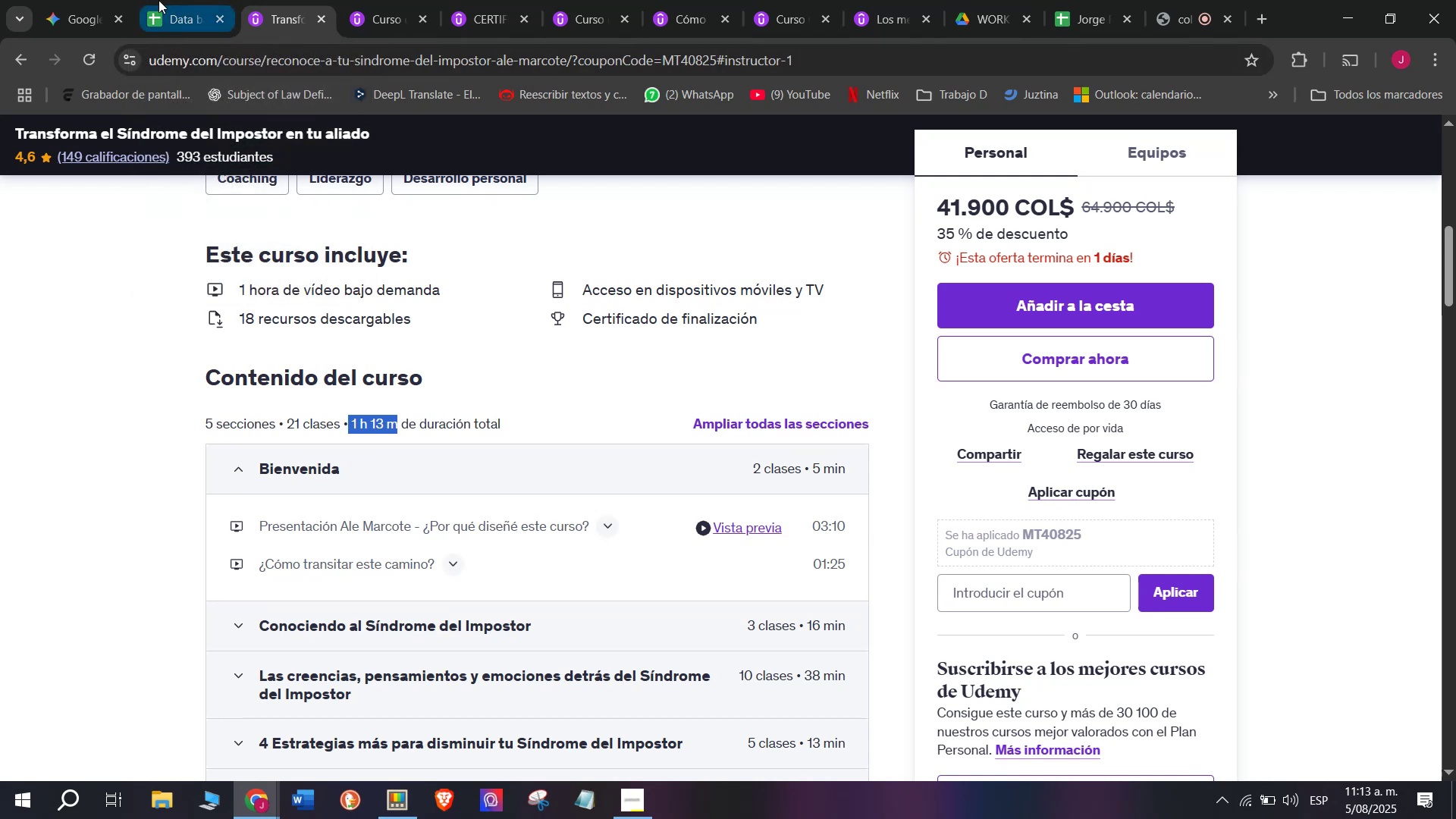 
key(Control+C)
 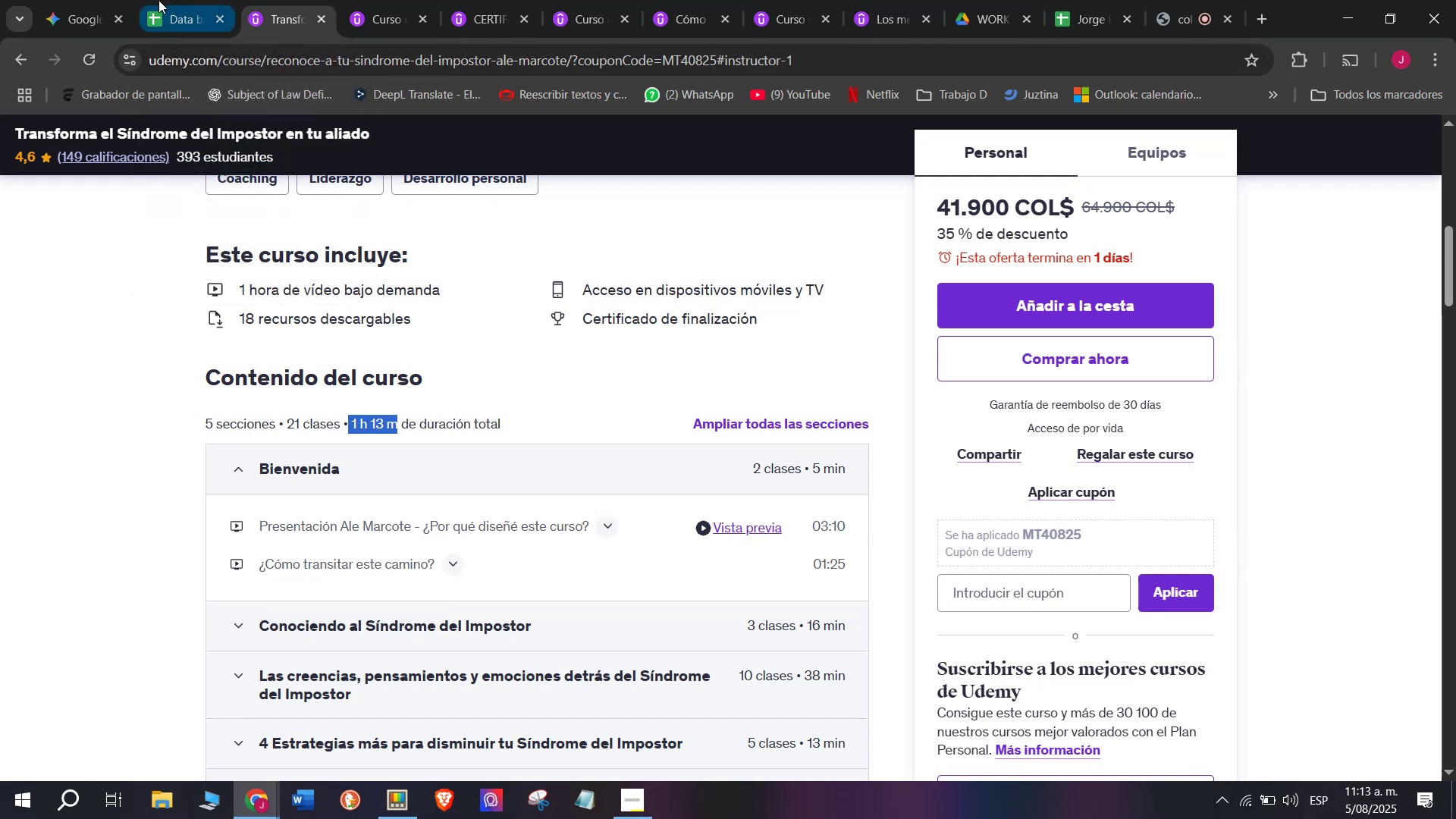 
left_click([158, 0])
 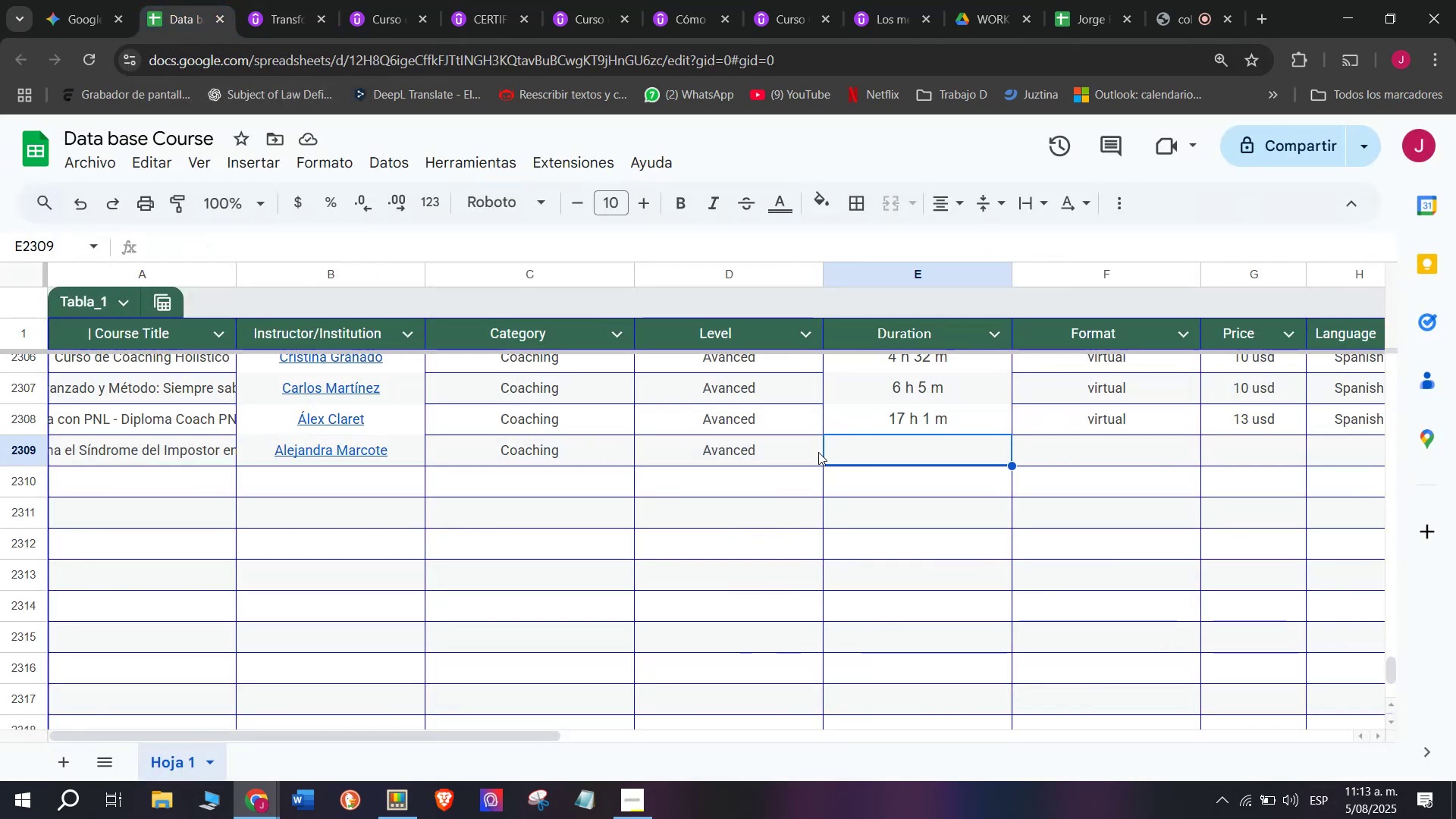 
key(Z)
 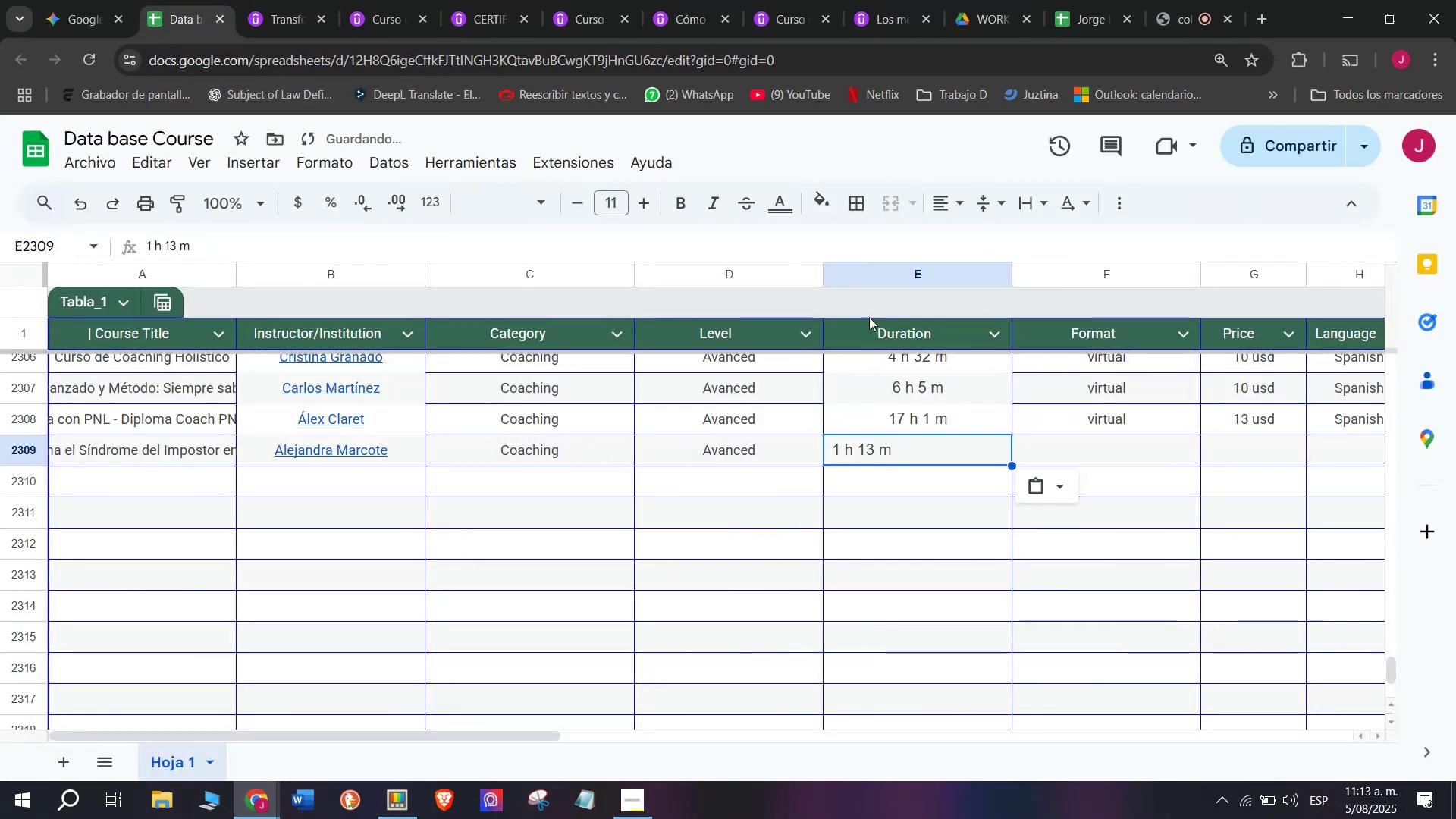 
key(Control+ControlLeft)
 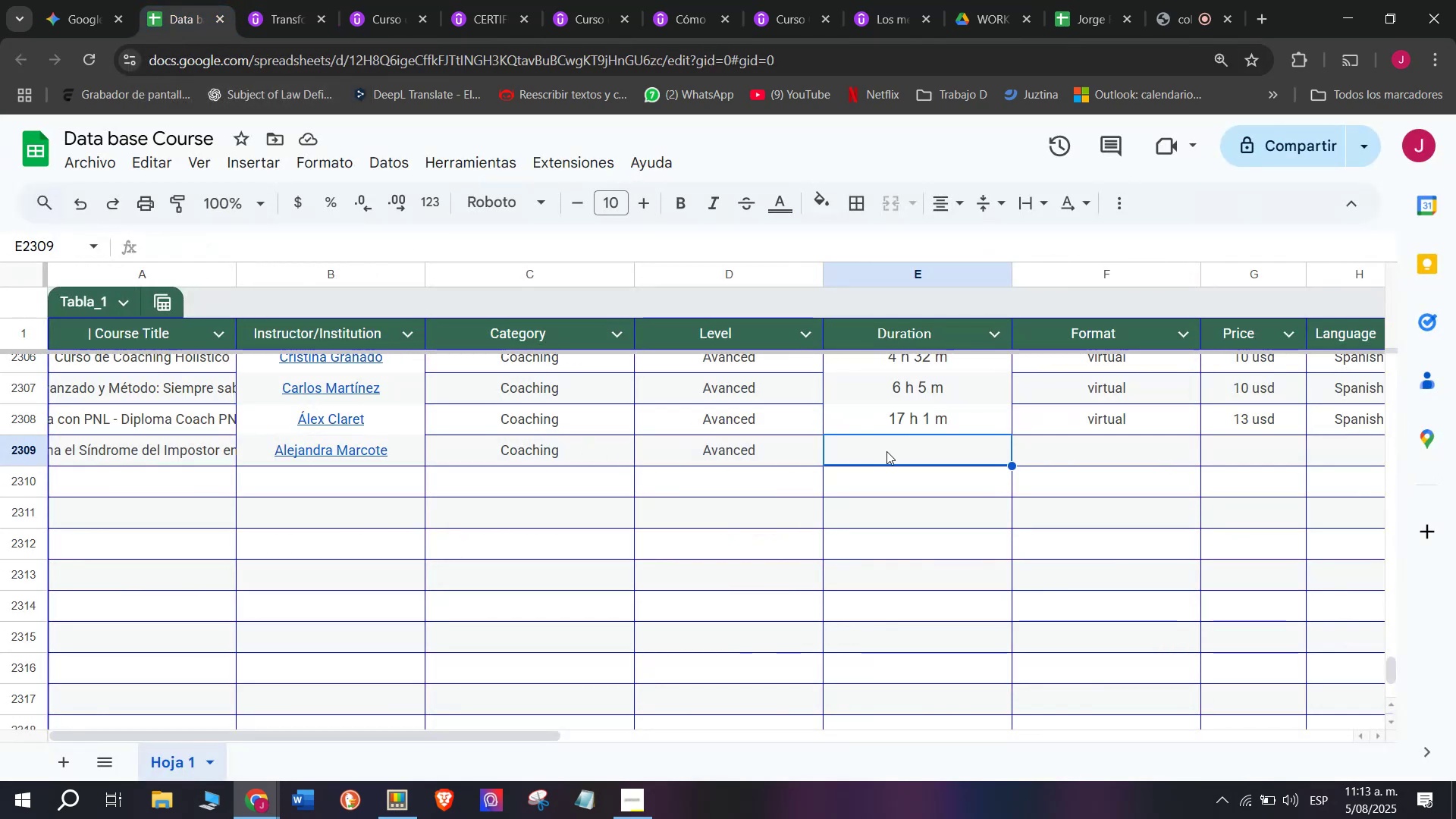 
key(Control+V)
 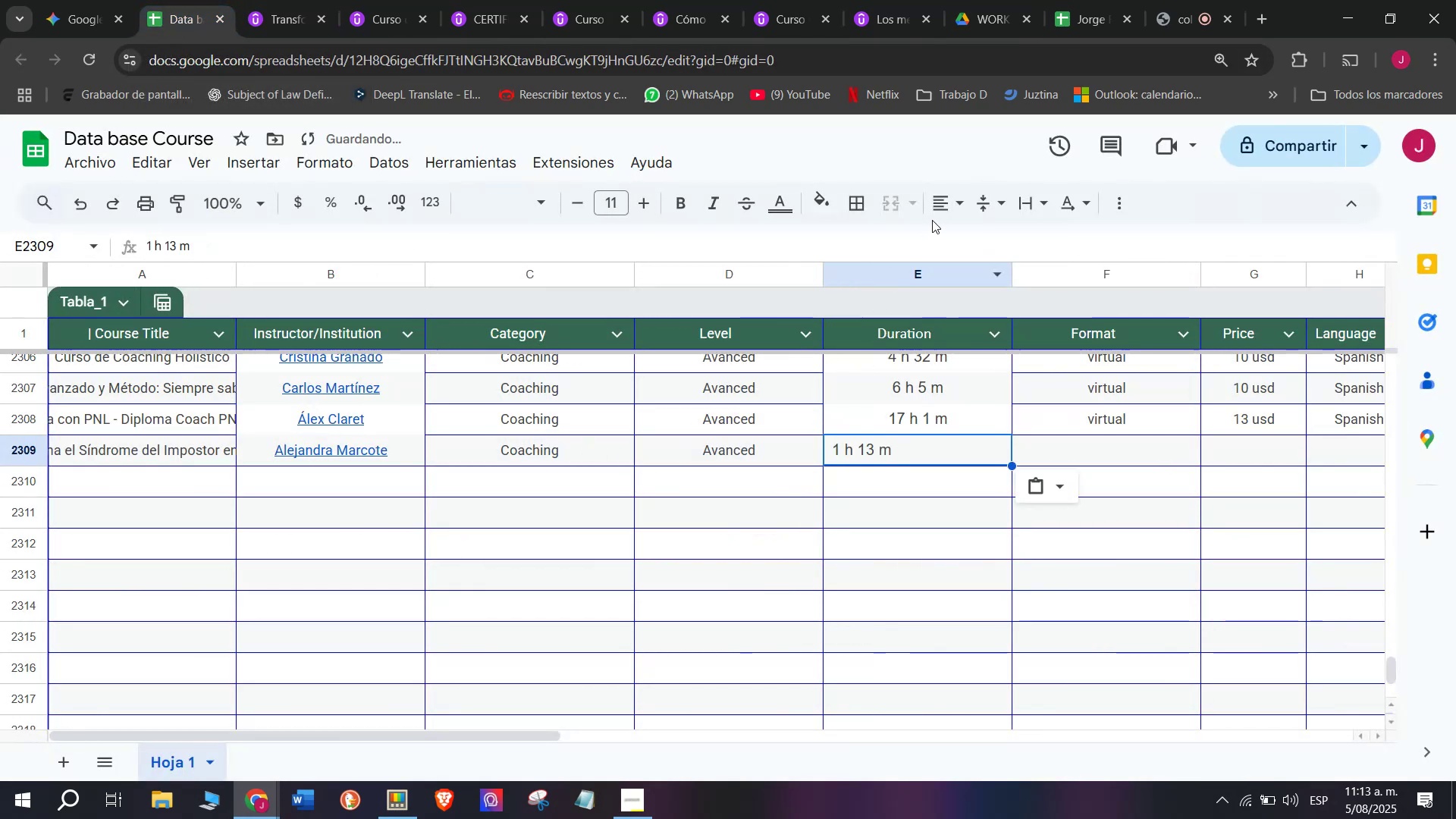 
left_click([937, 209])
 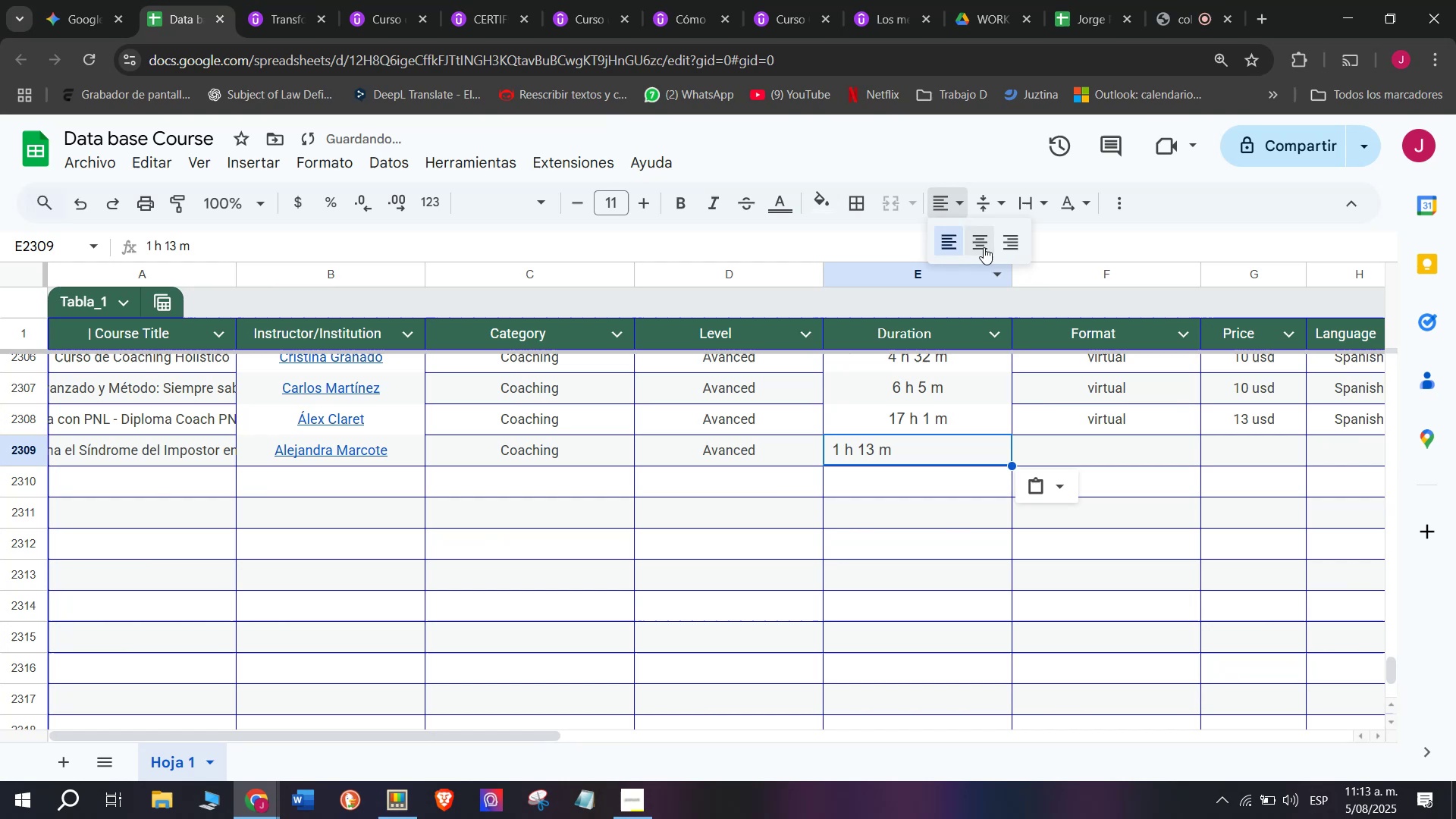 
left_click([984, 246])
 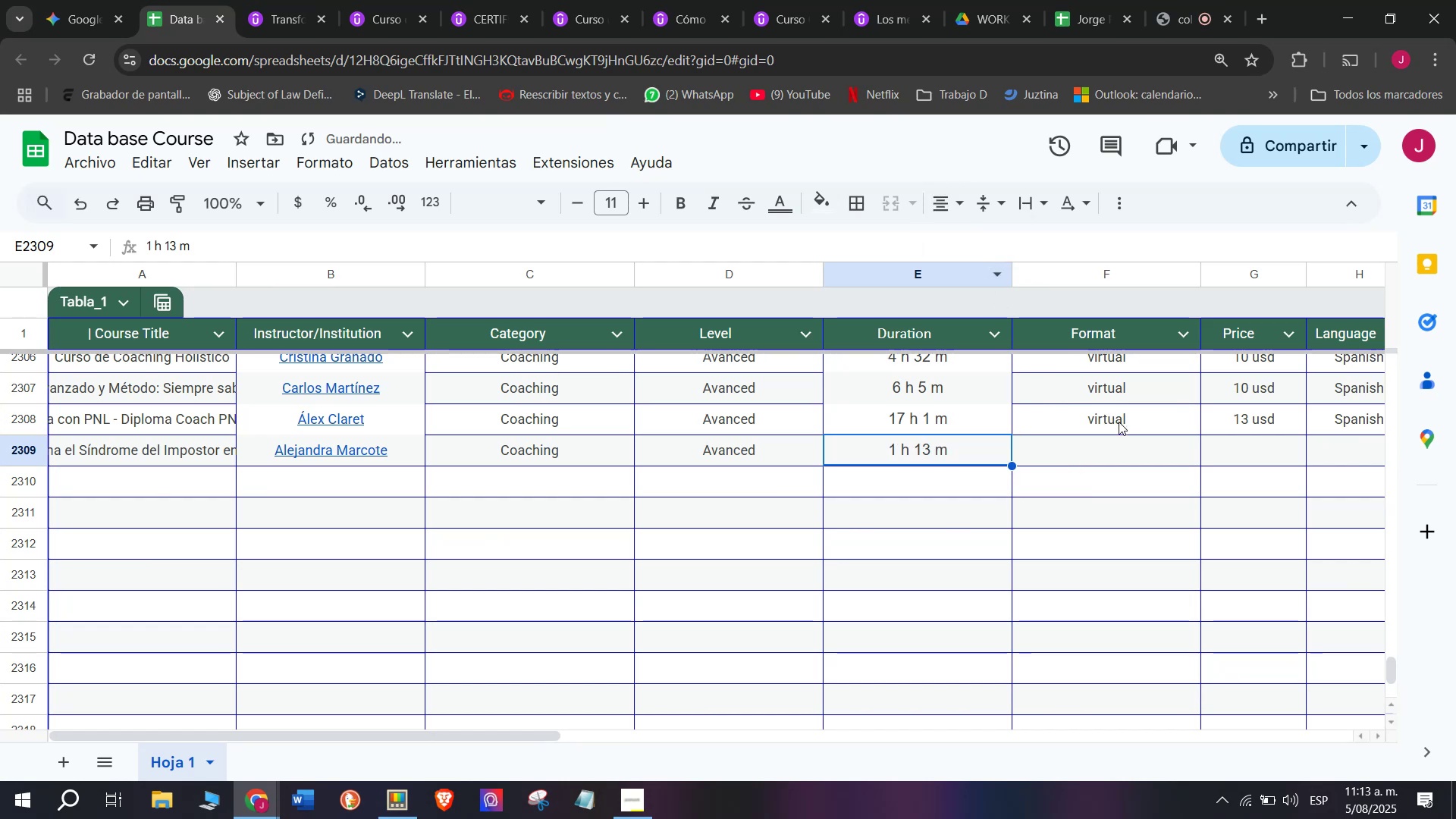 
left_click([1120, 422])
 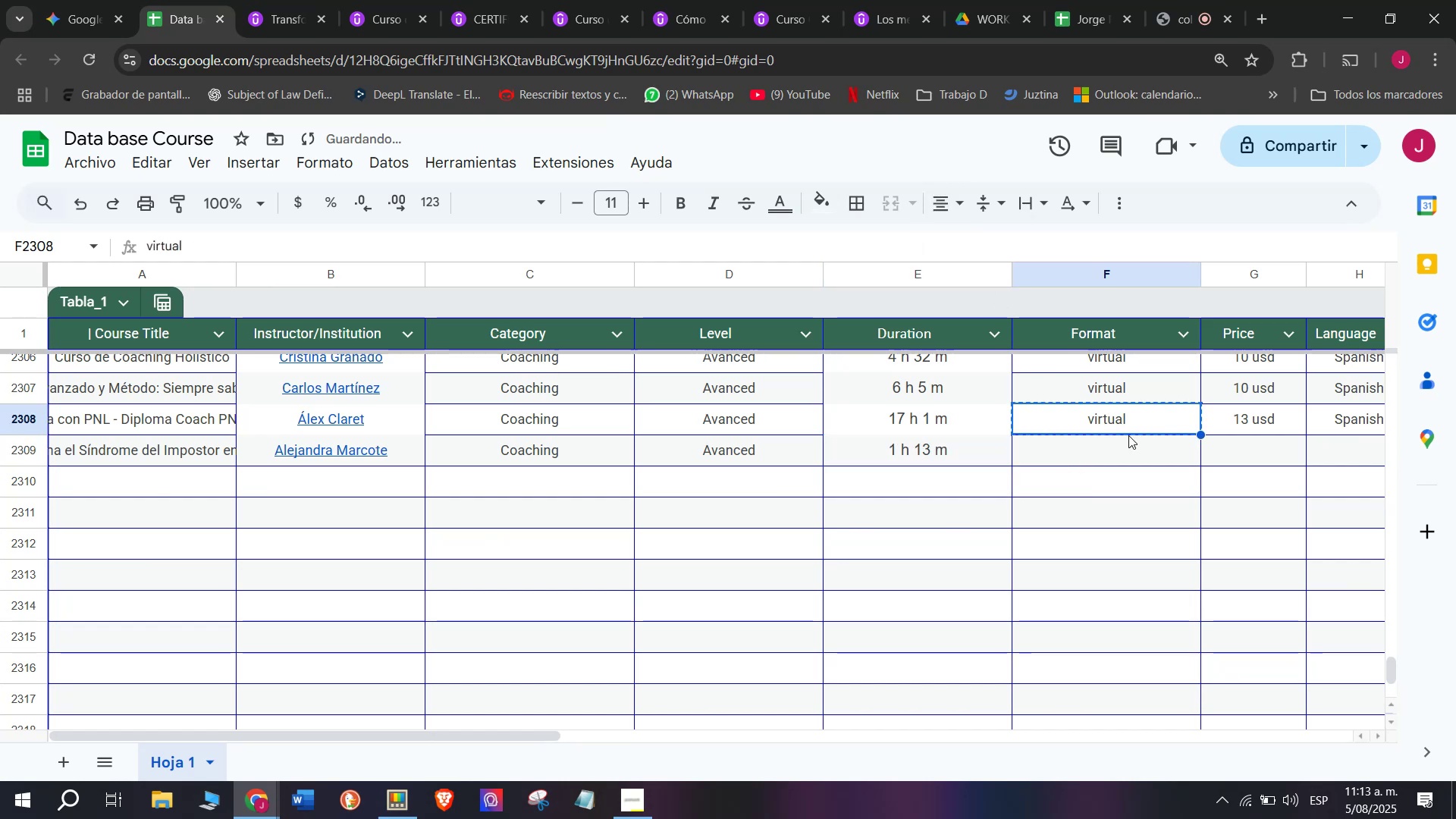 
key(Control+ControlLeft)
 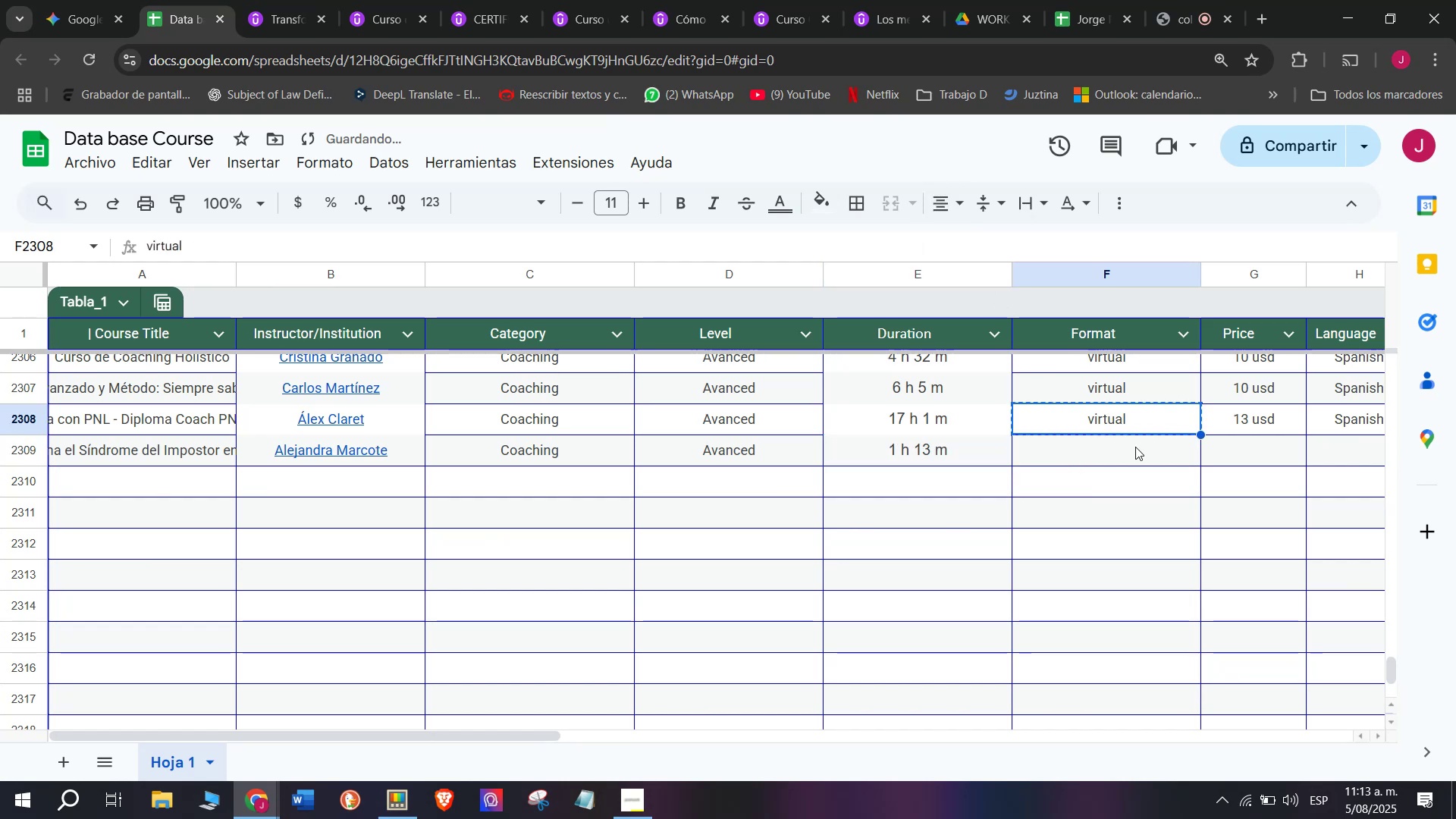 
key(Break)
 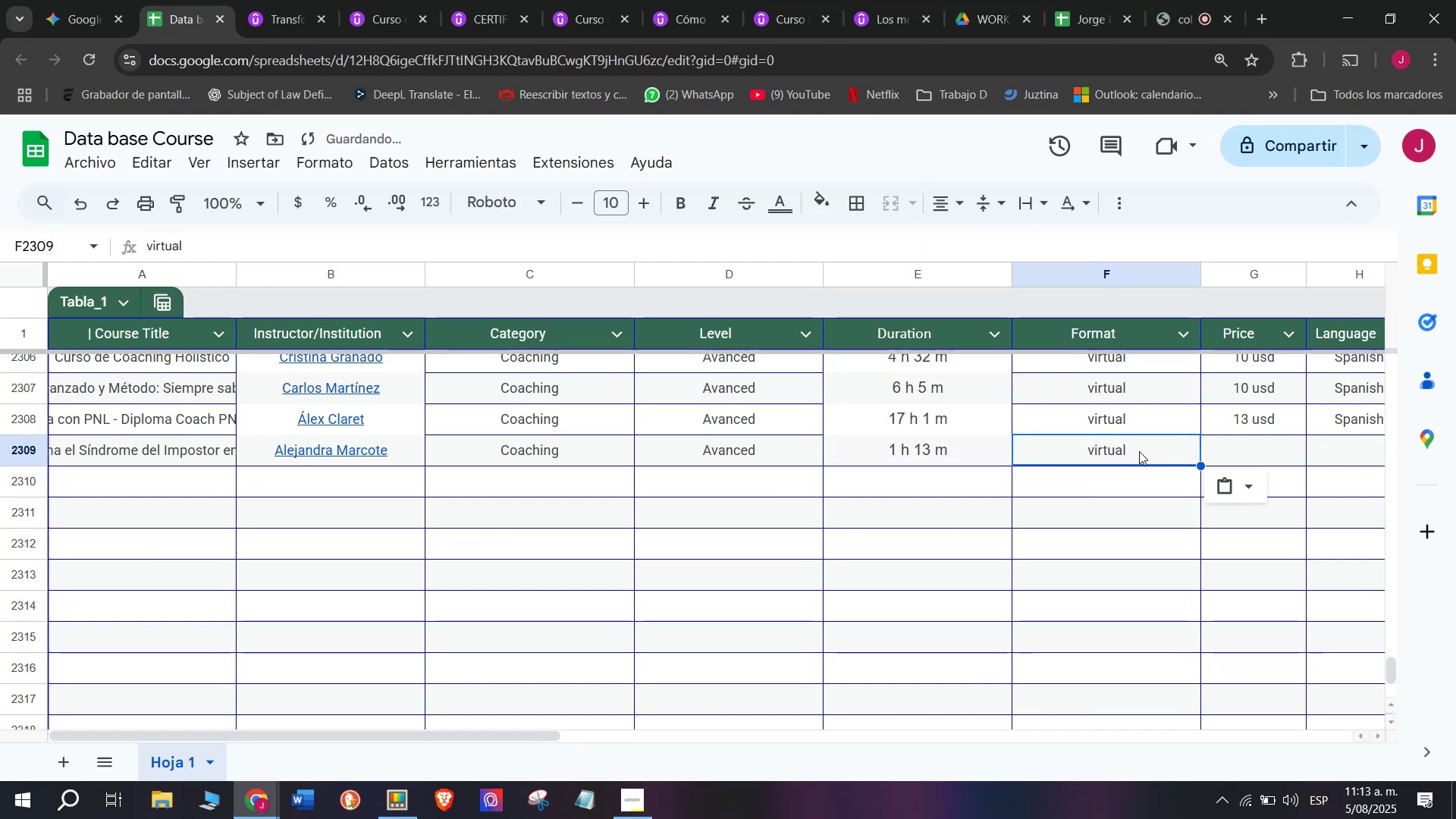 
key(Control+C)
 